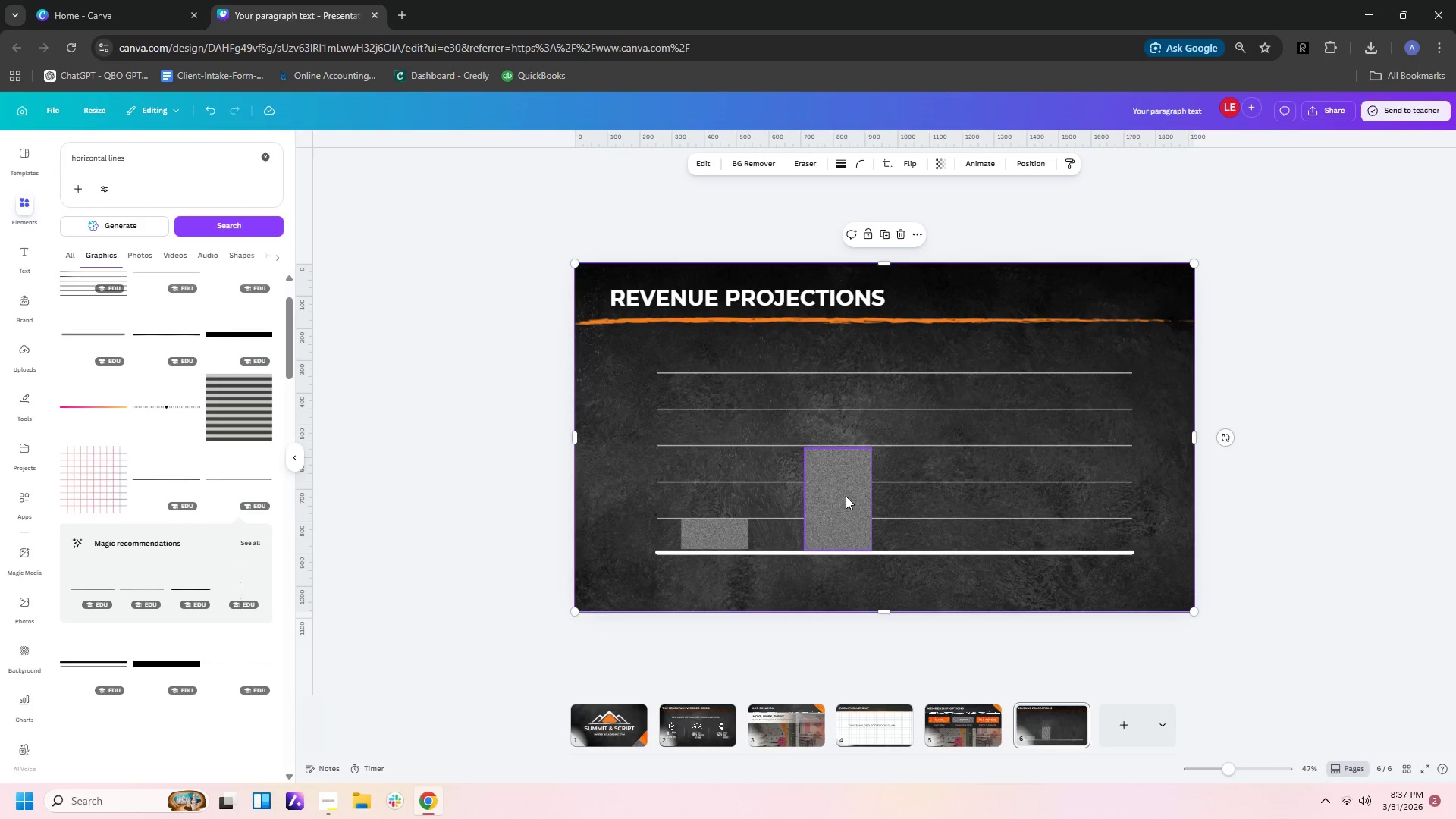 
left_click([844, 496])
 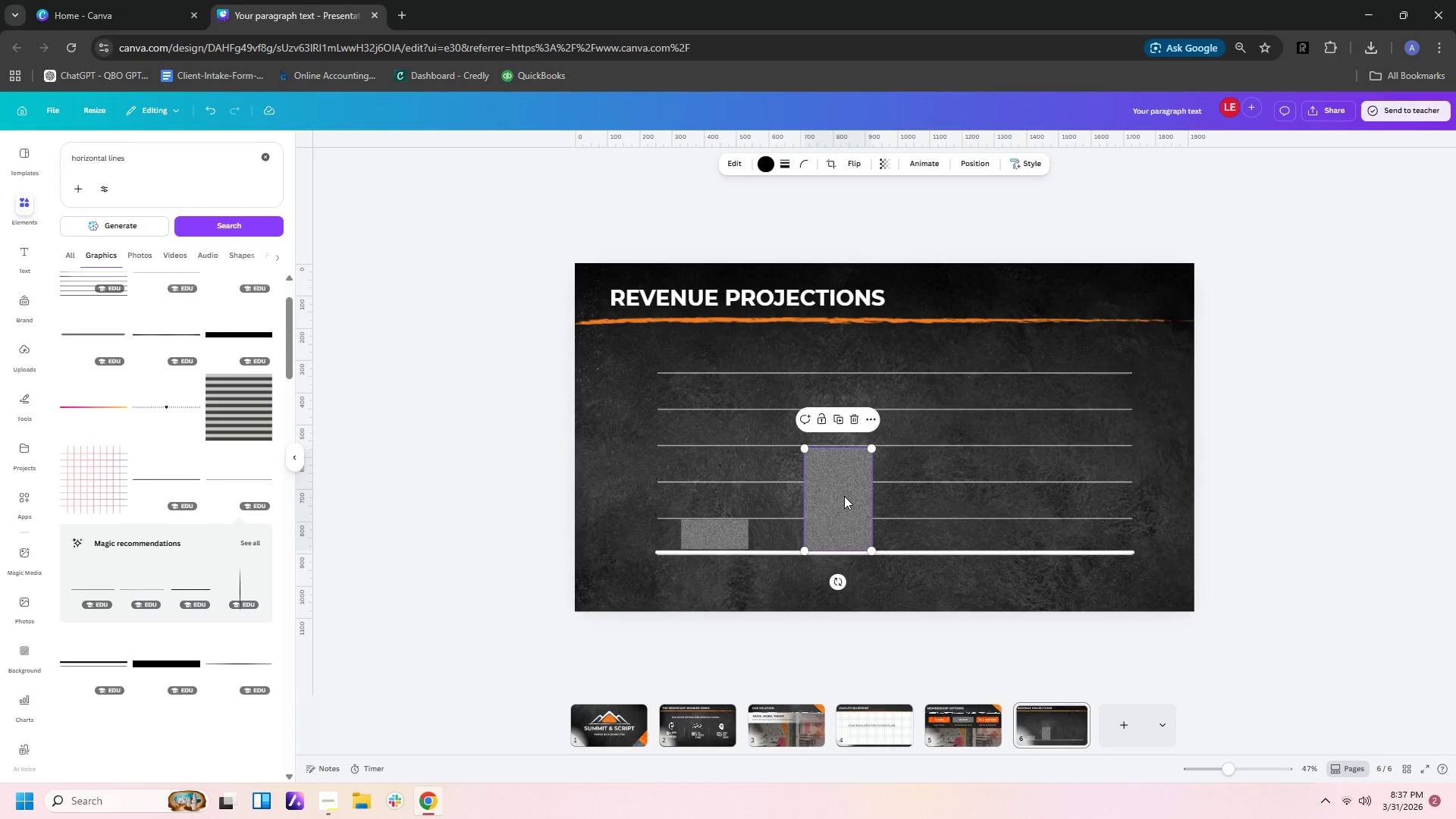 
key(Control+C)
 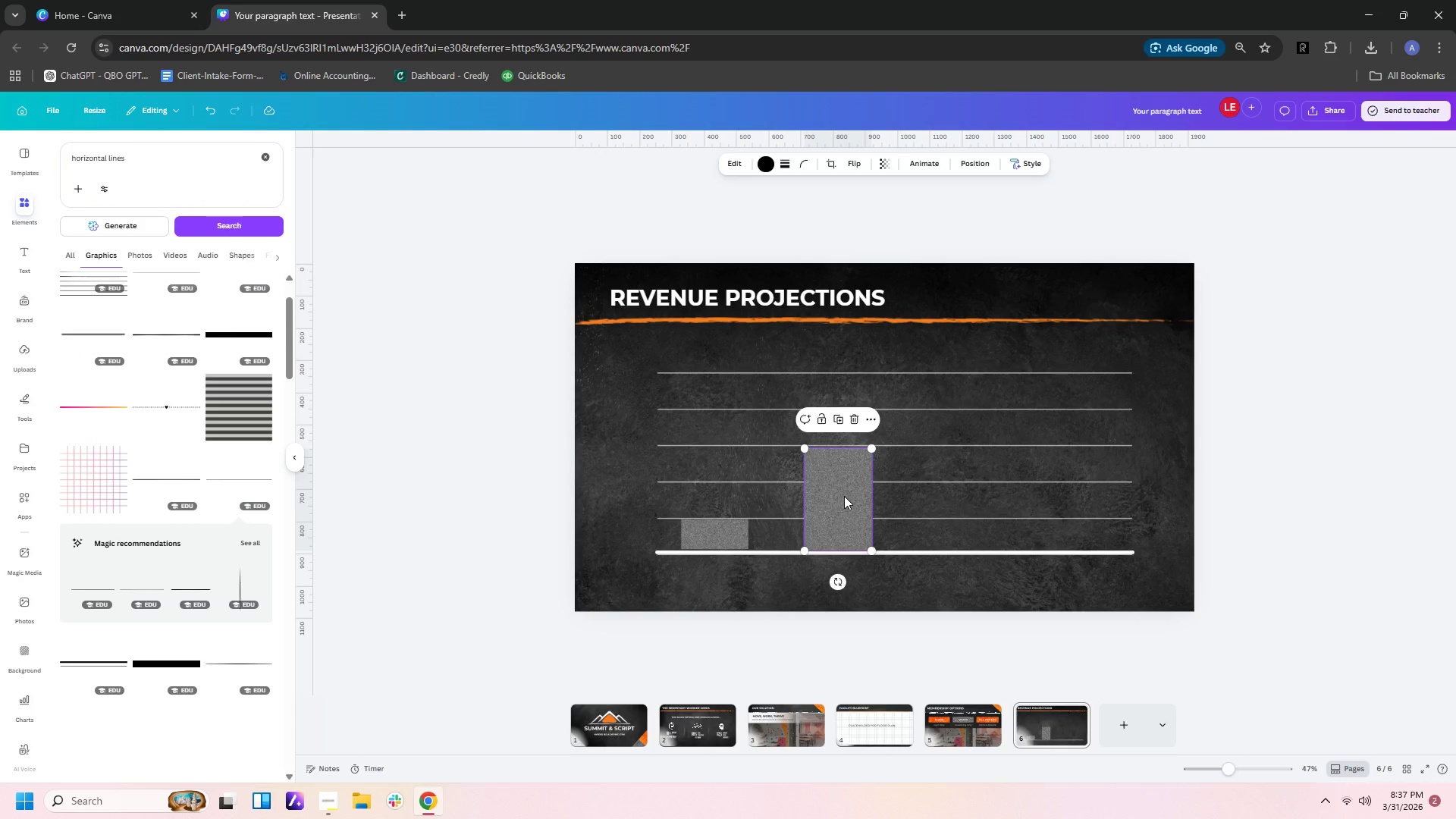 
key(Control+V)
 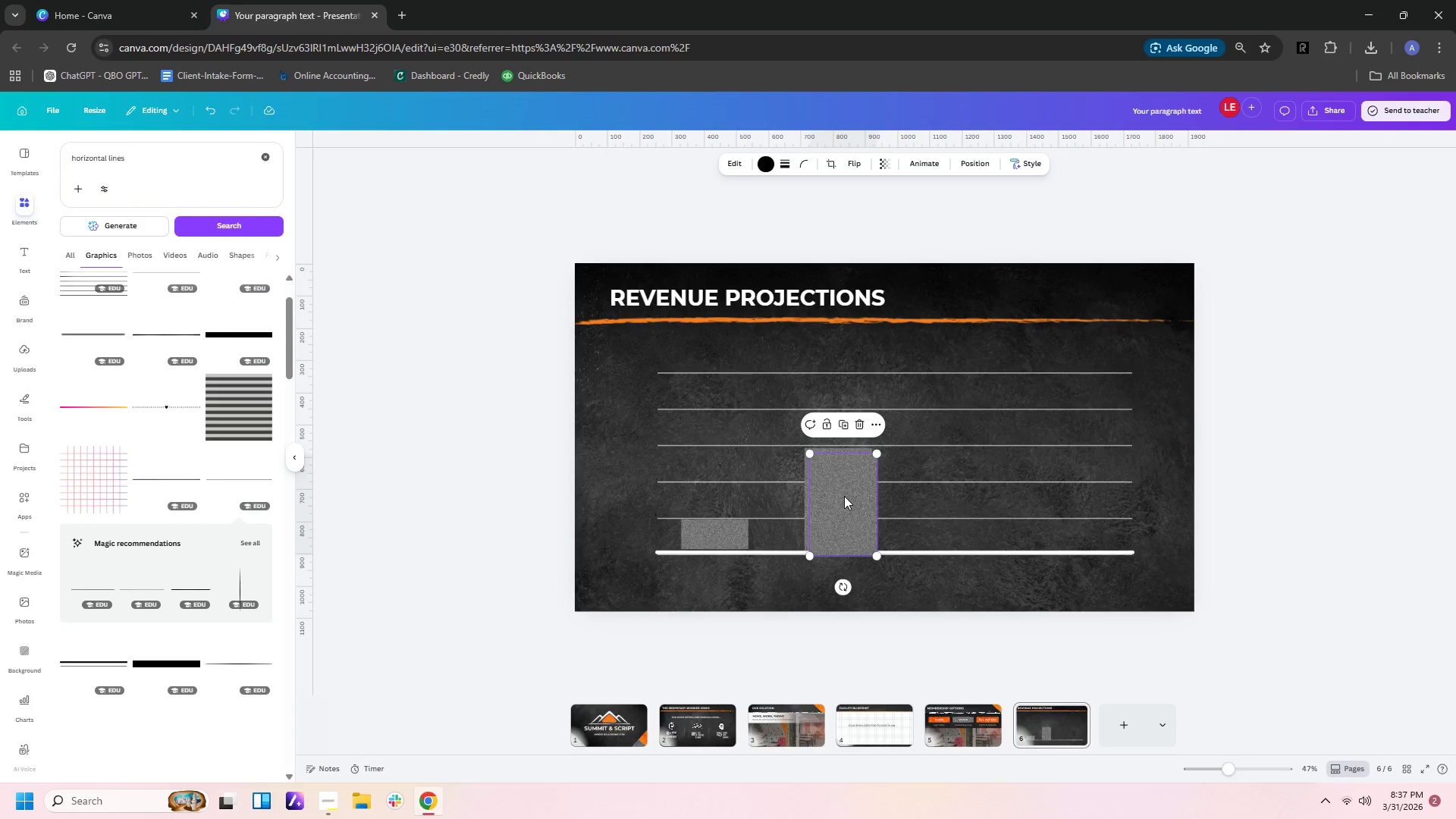 
left_click_drag(start_coordinate=[844, 496], to_coordinate=[964, 490])
 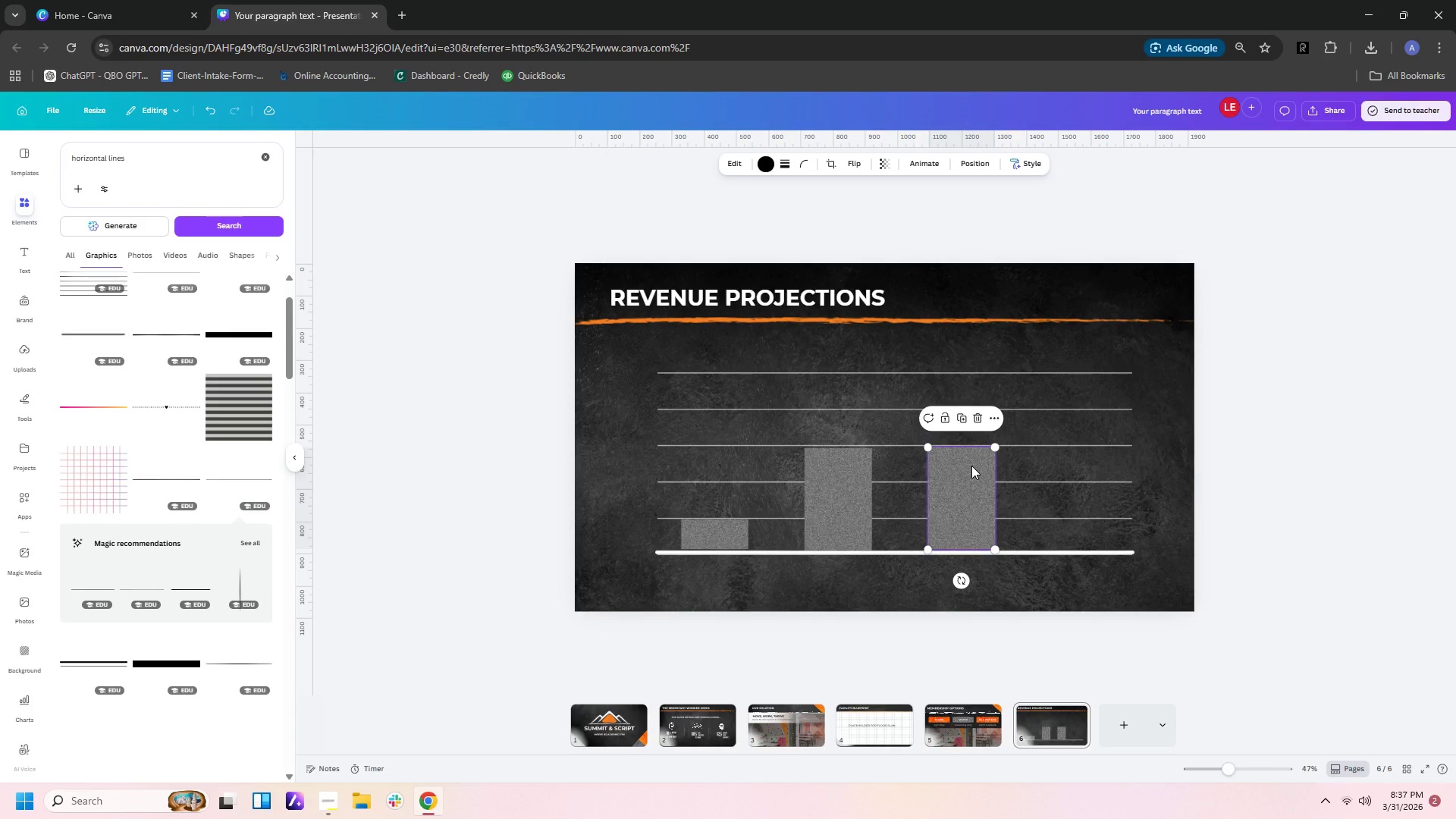 
double_click([971, 466])
 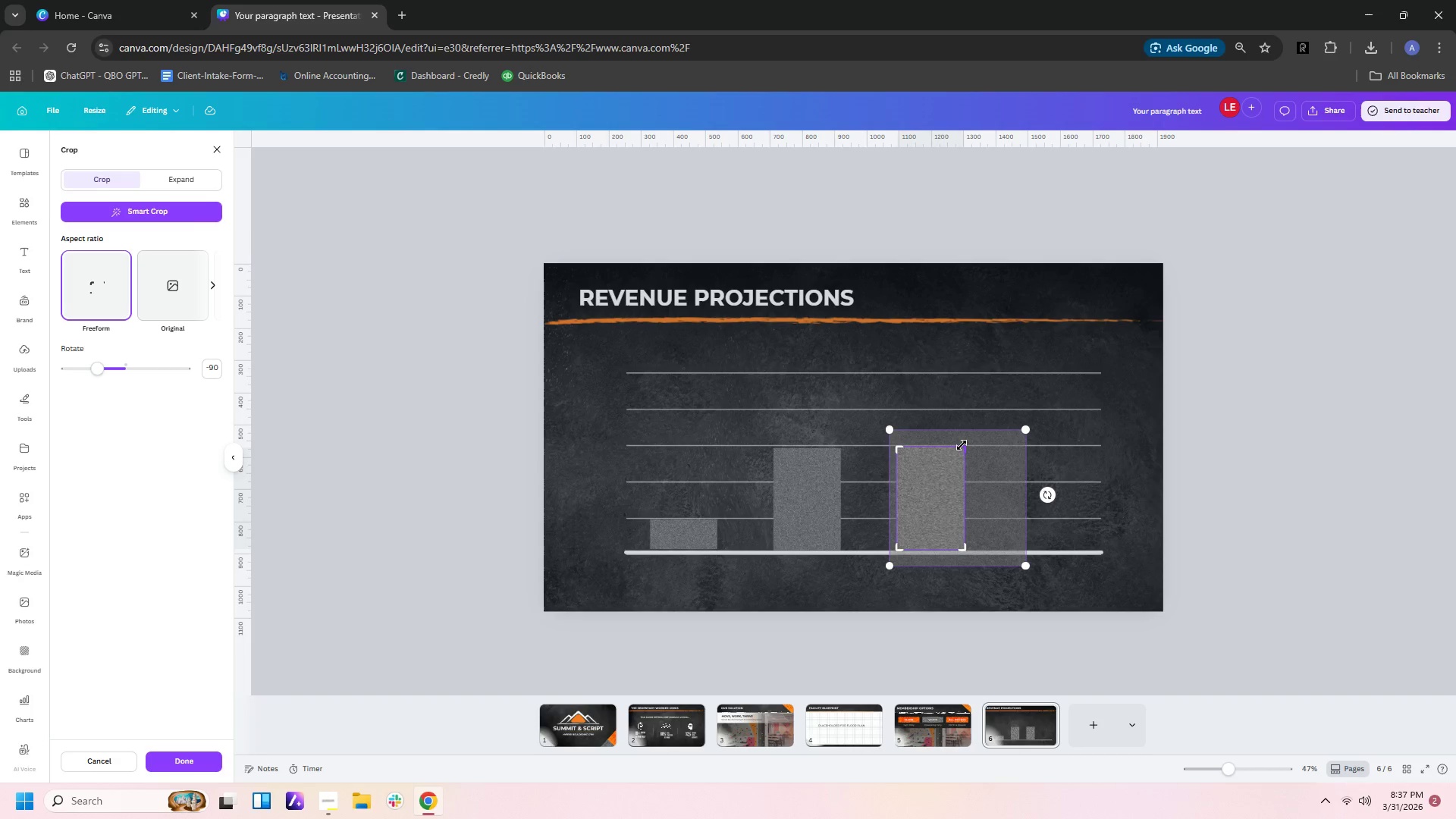 
left_click_drag(start_coordinate=[963, 445], to_coordinate=[964, 431])
 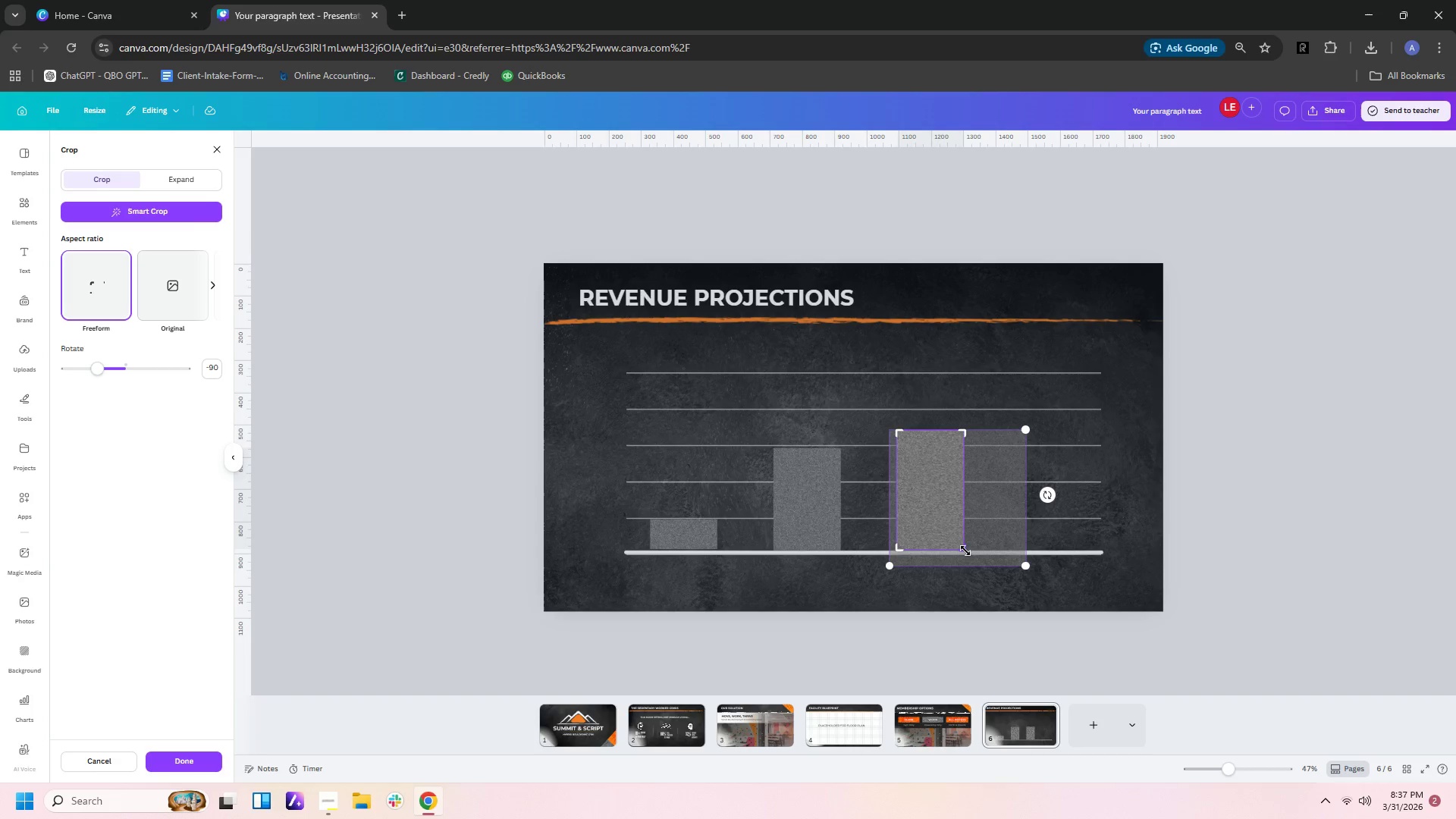 
left_click_drag(start_coordinate=[965, 550], to_coordinate=[965, 555])
 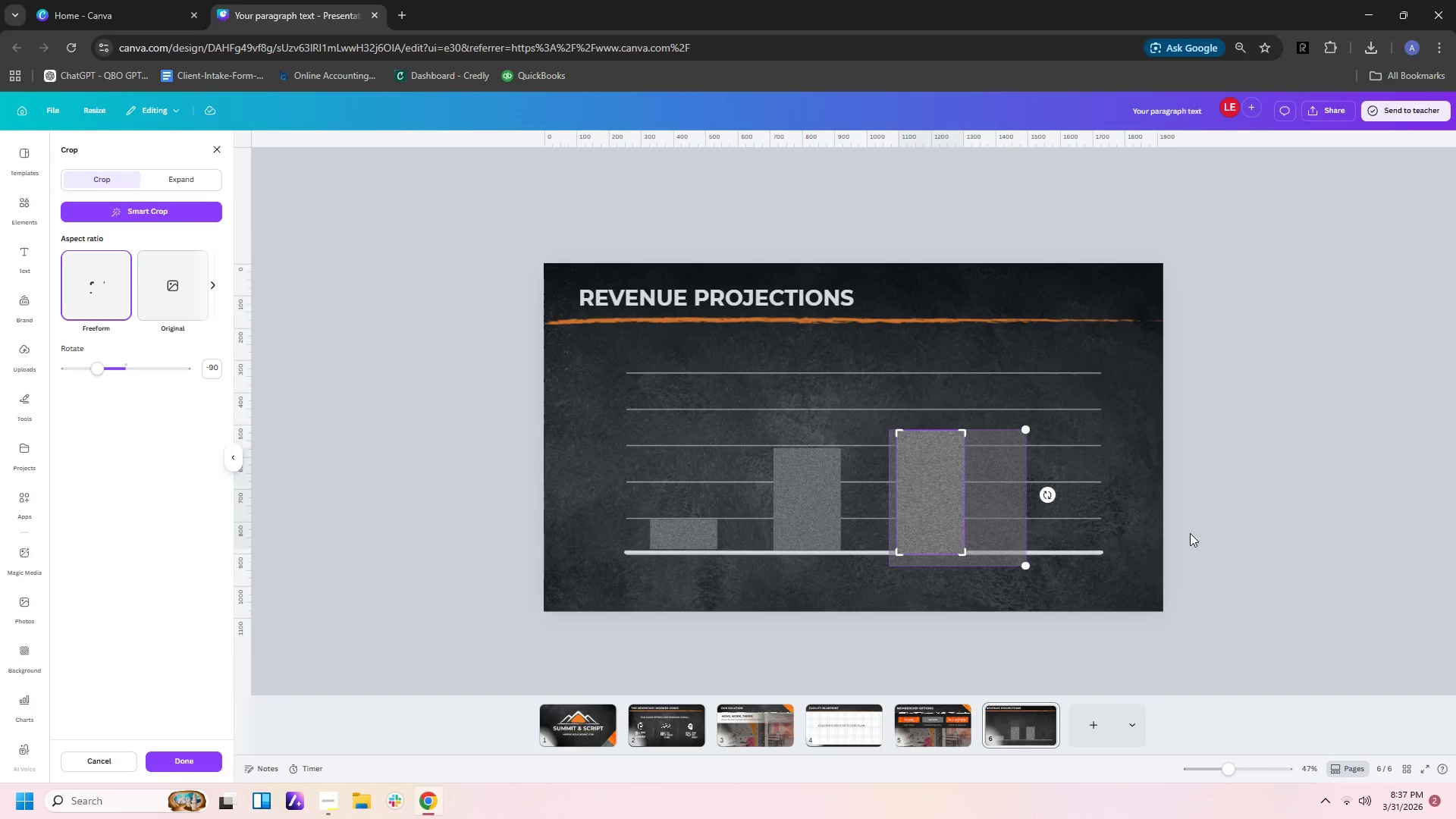 
left_click([1205, 533])
 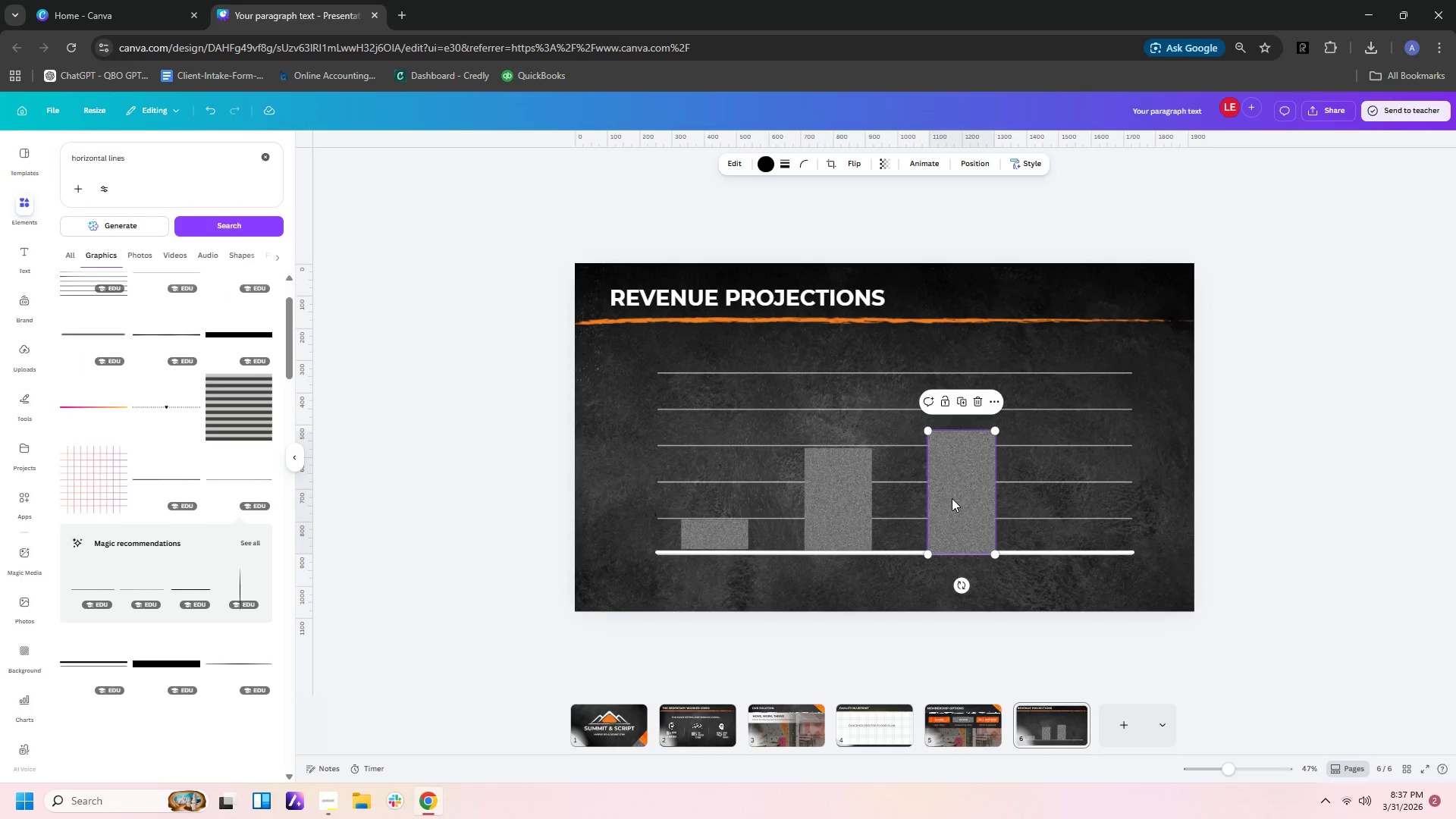 
left_click_drag(start_coordinate=[952, 498], to_coordinate=[951, 491])
 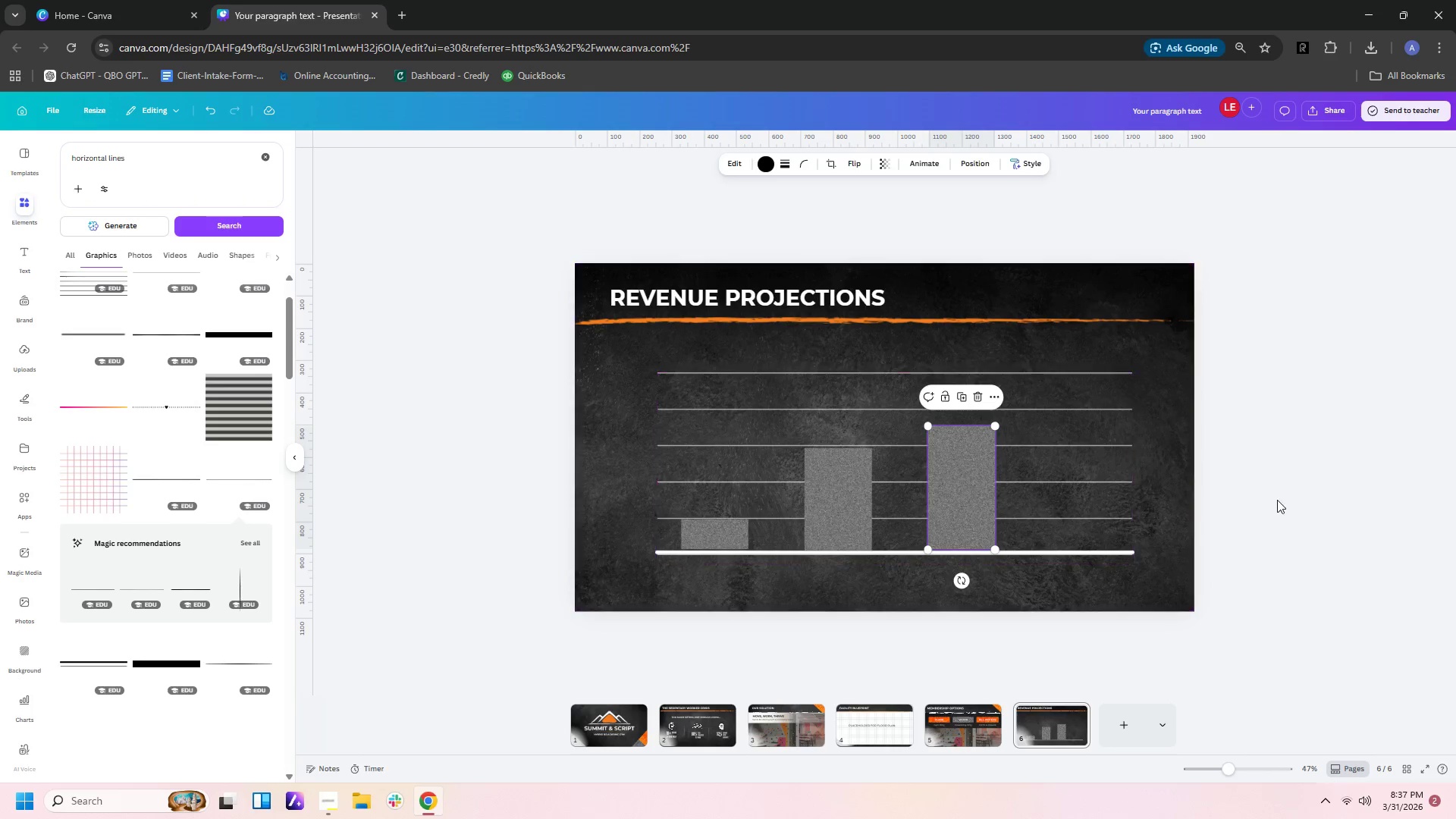 
left_click([1277, 500])
 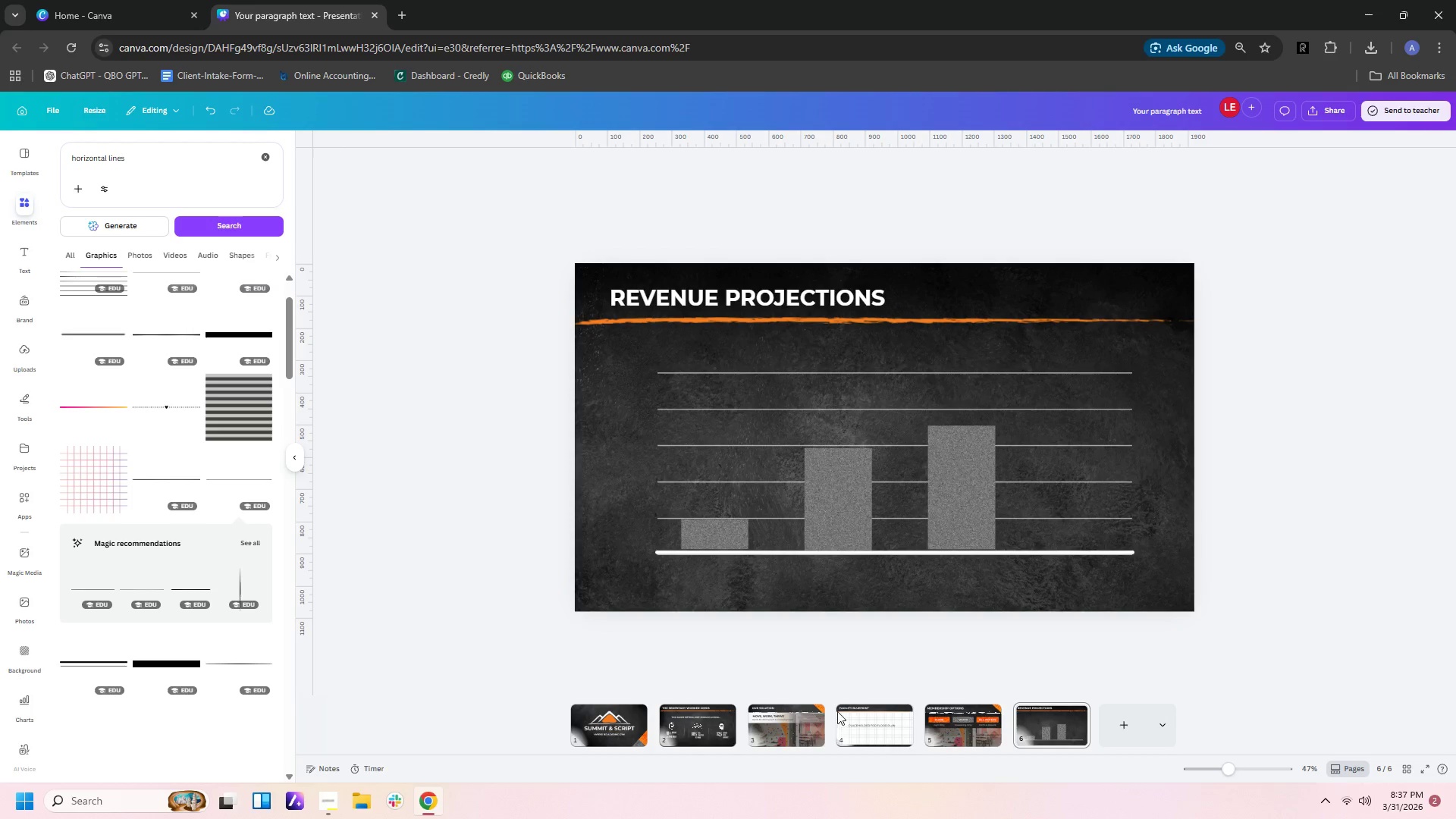 
left_click([805, 731])
 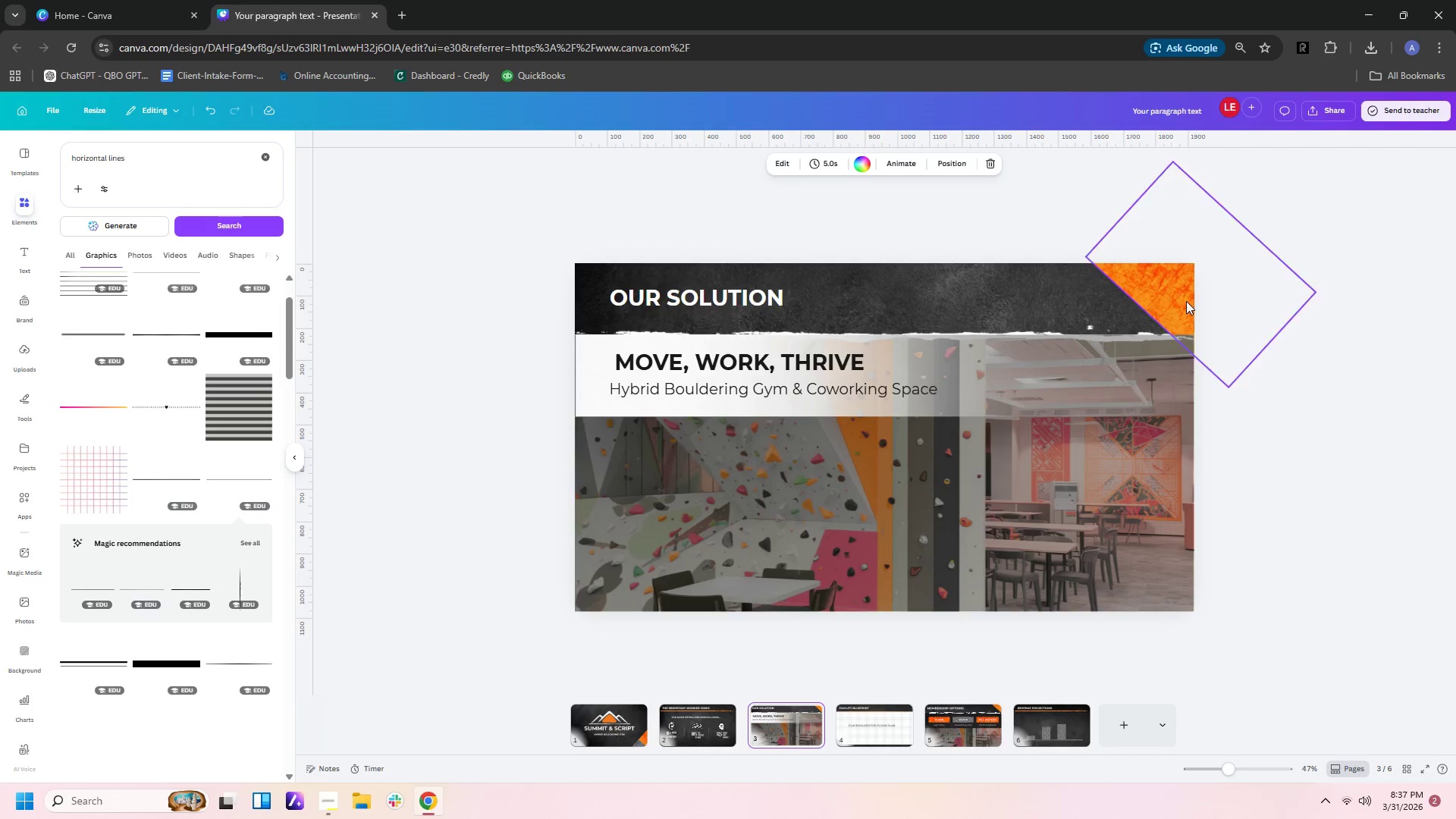 
left_click([1181, 305])
 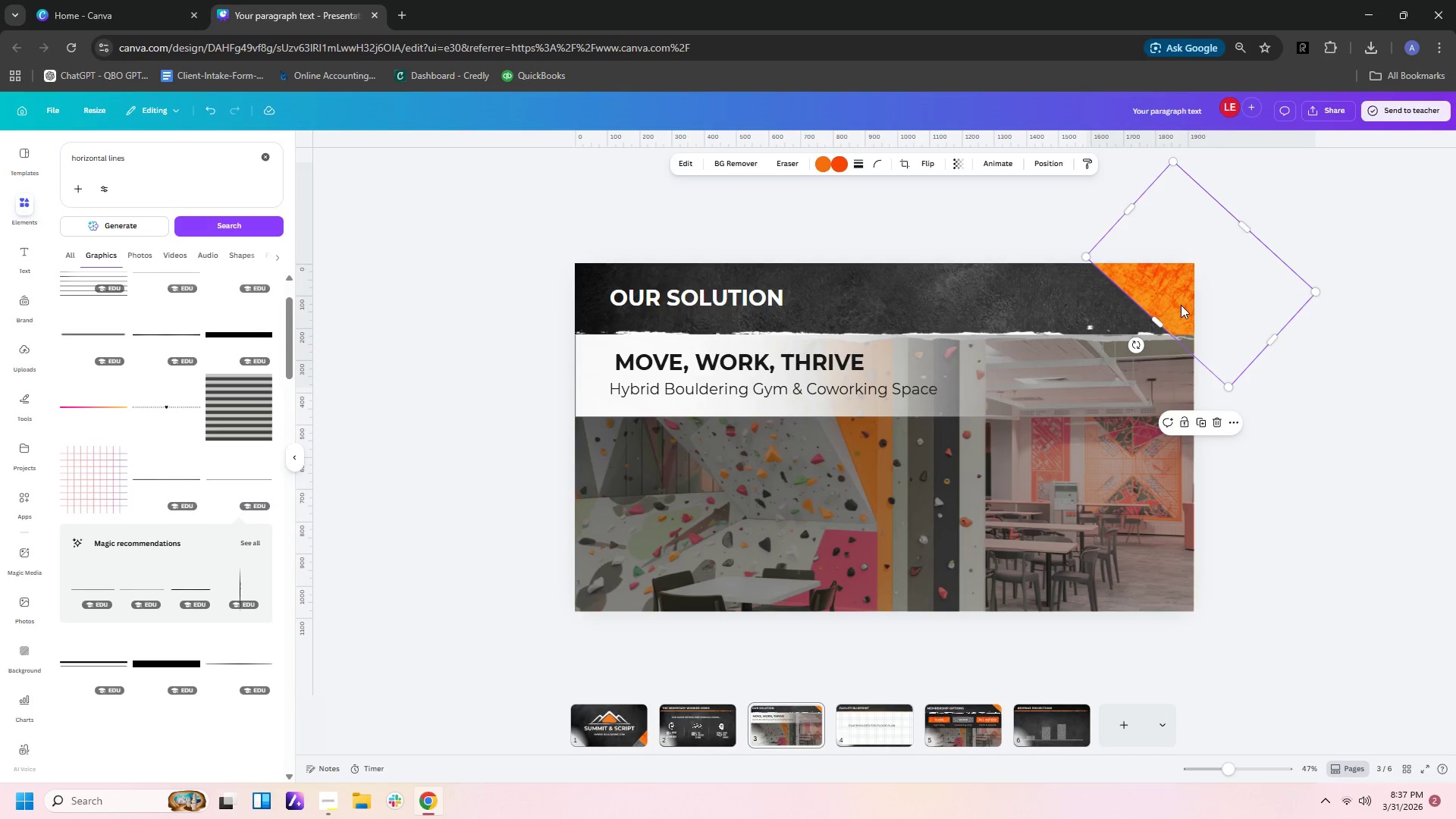 
key(Control+C)
 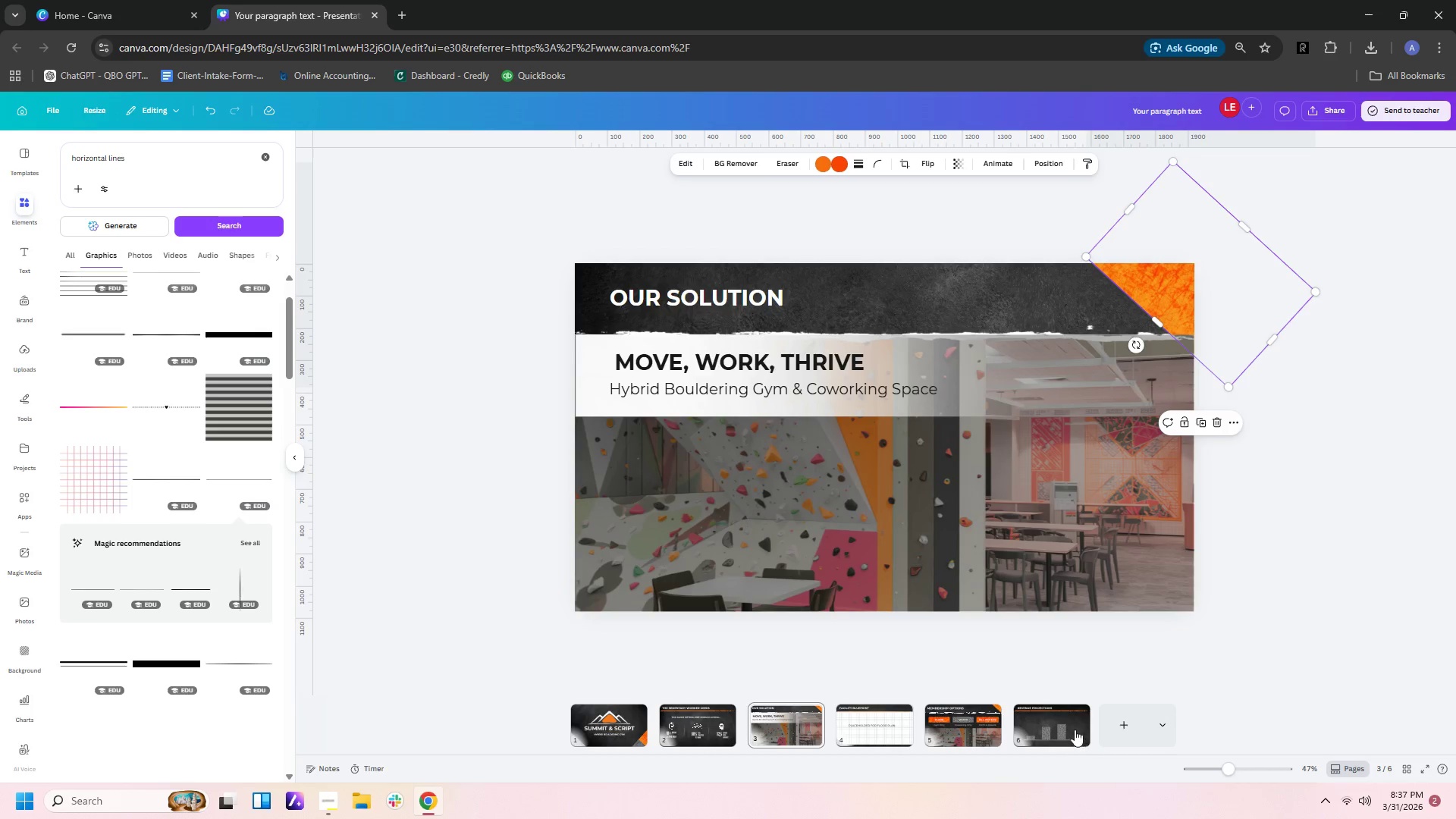 
left_click([1073, 730])
 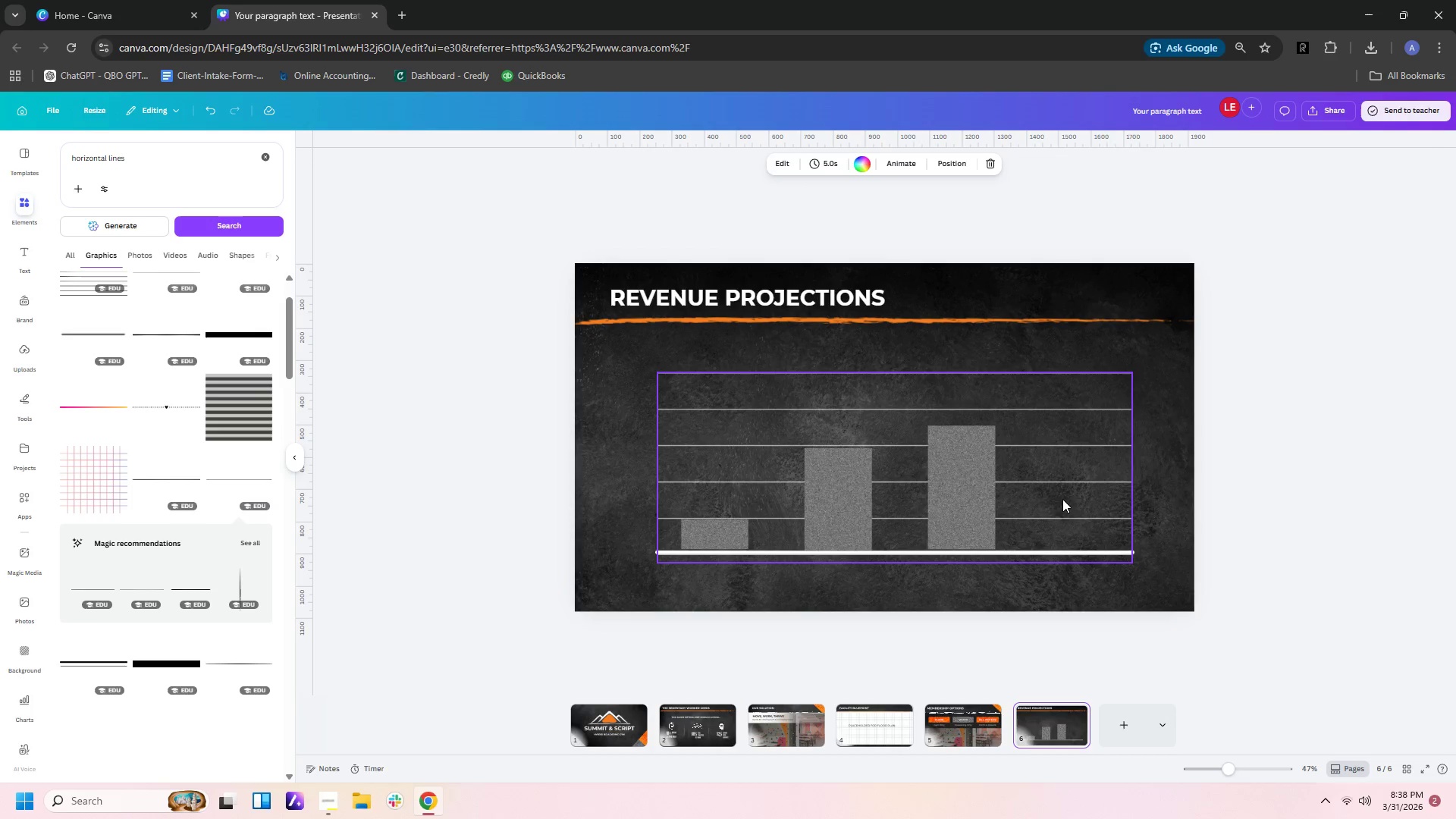 
right_click([1069, 494])
 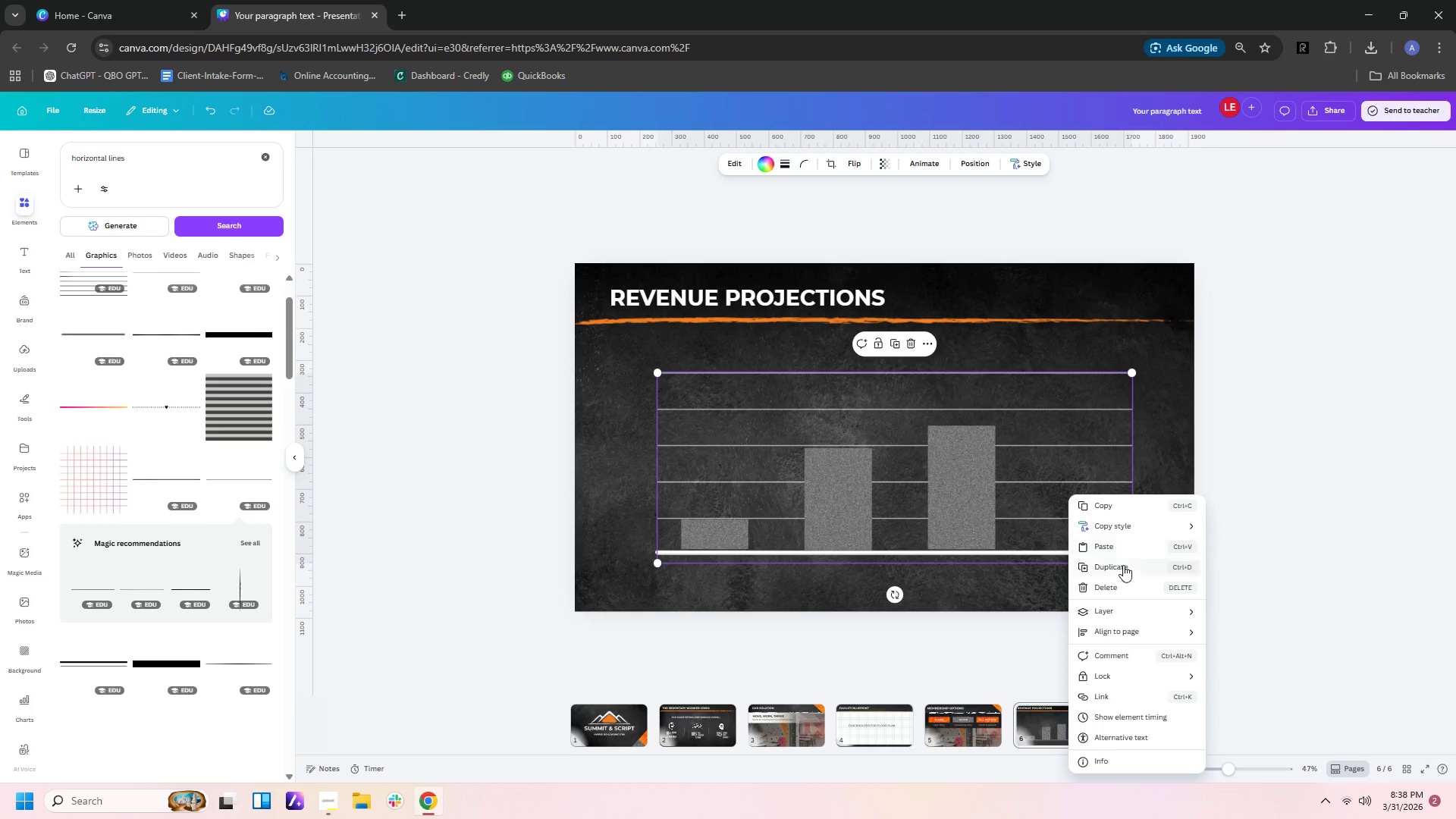 
left_click([1123, 548])
 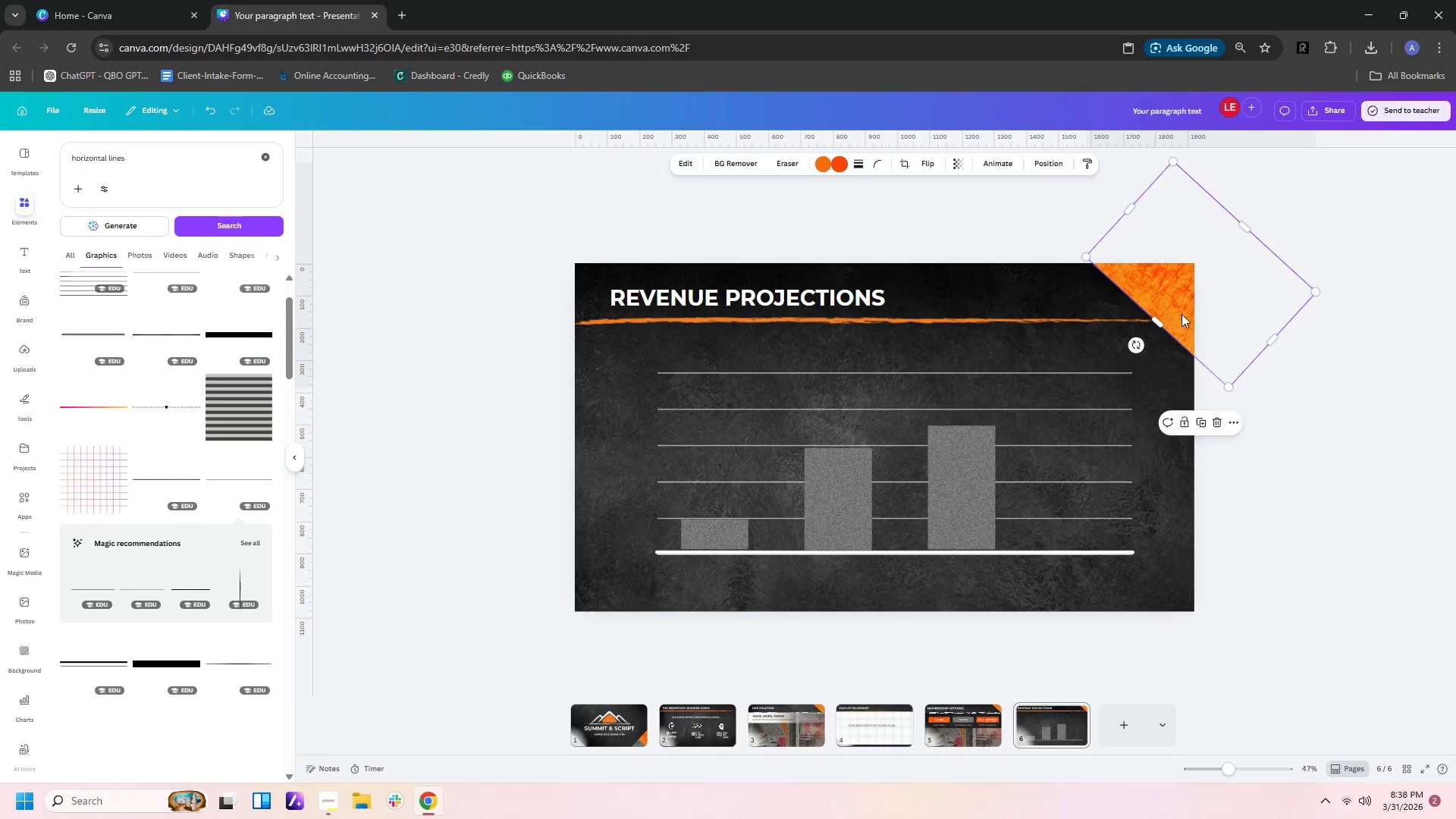 
left_click_drag(start_coordinate=[1177, 314], to_coordinate=[1049, 491])
 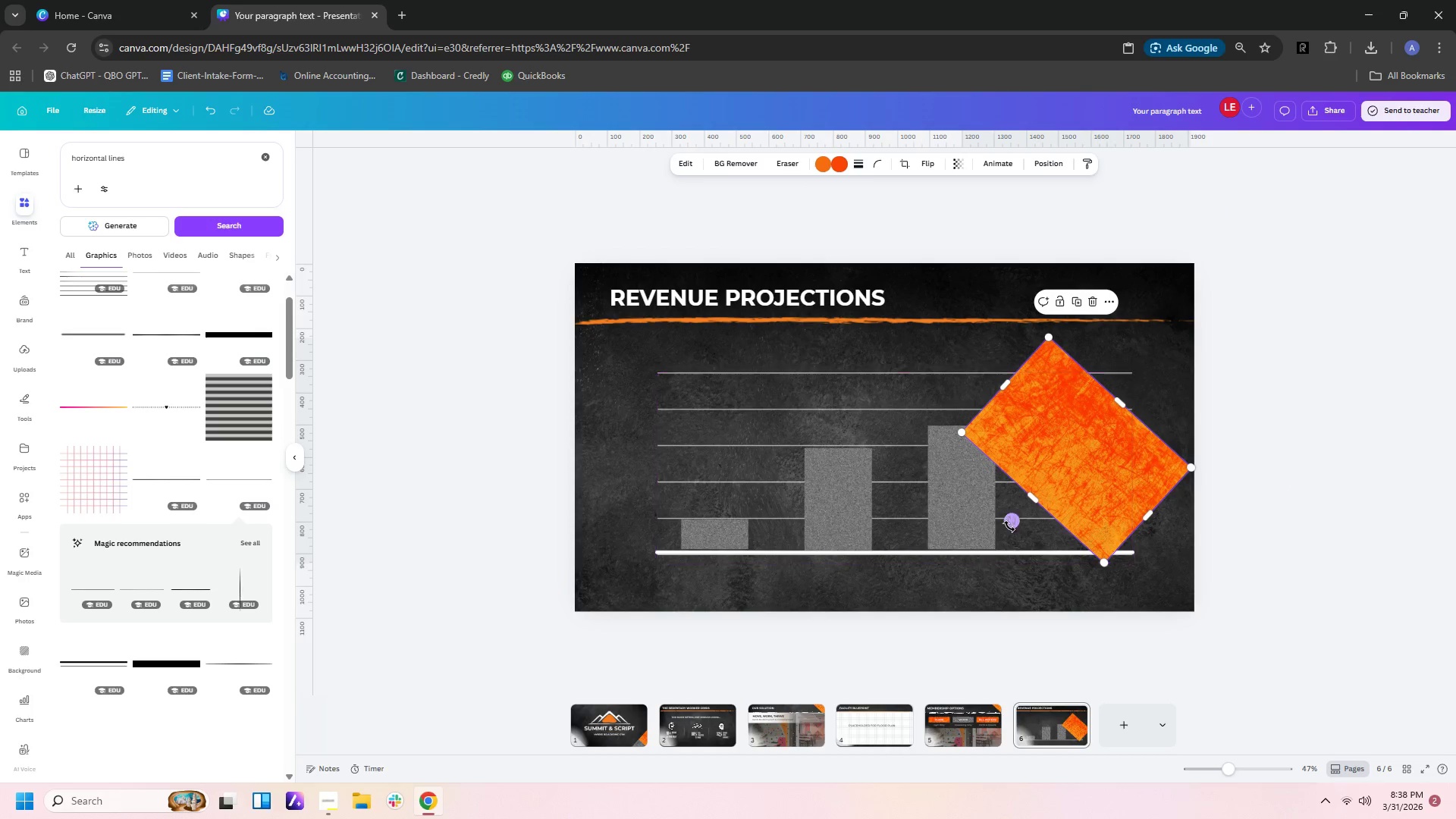 
left_click_drag(start_coordinate=[1009, 522], to_coordinate=[1015, 449])
 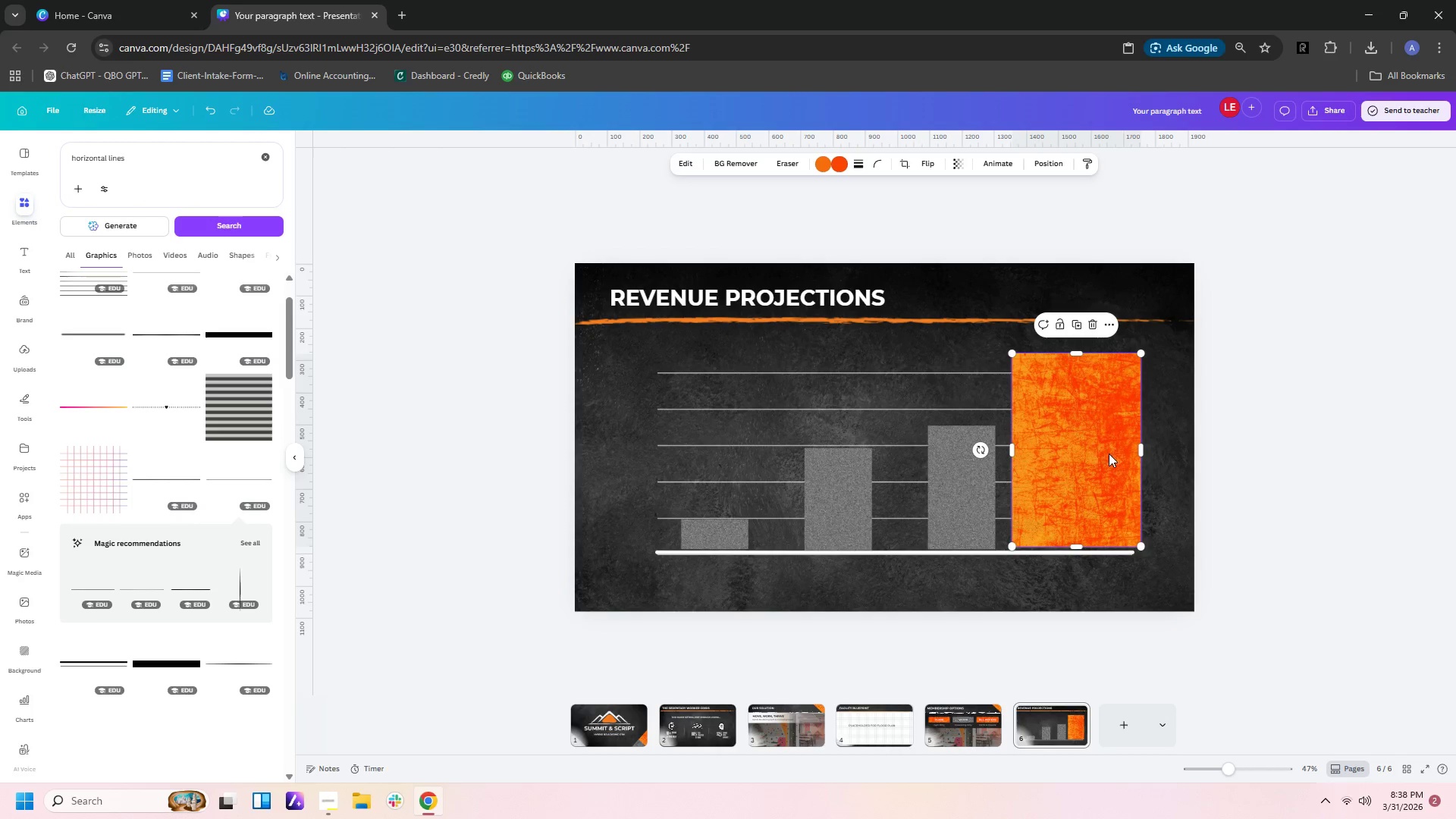 
left_click_drag(start_coordinate=[1109, 453], to_coordinate=[1023, 453])
 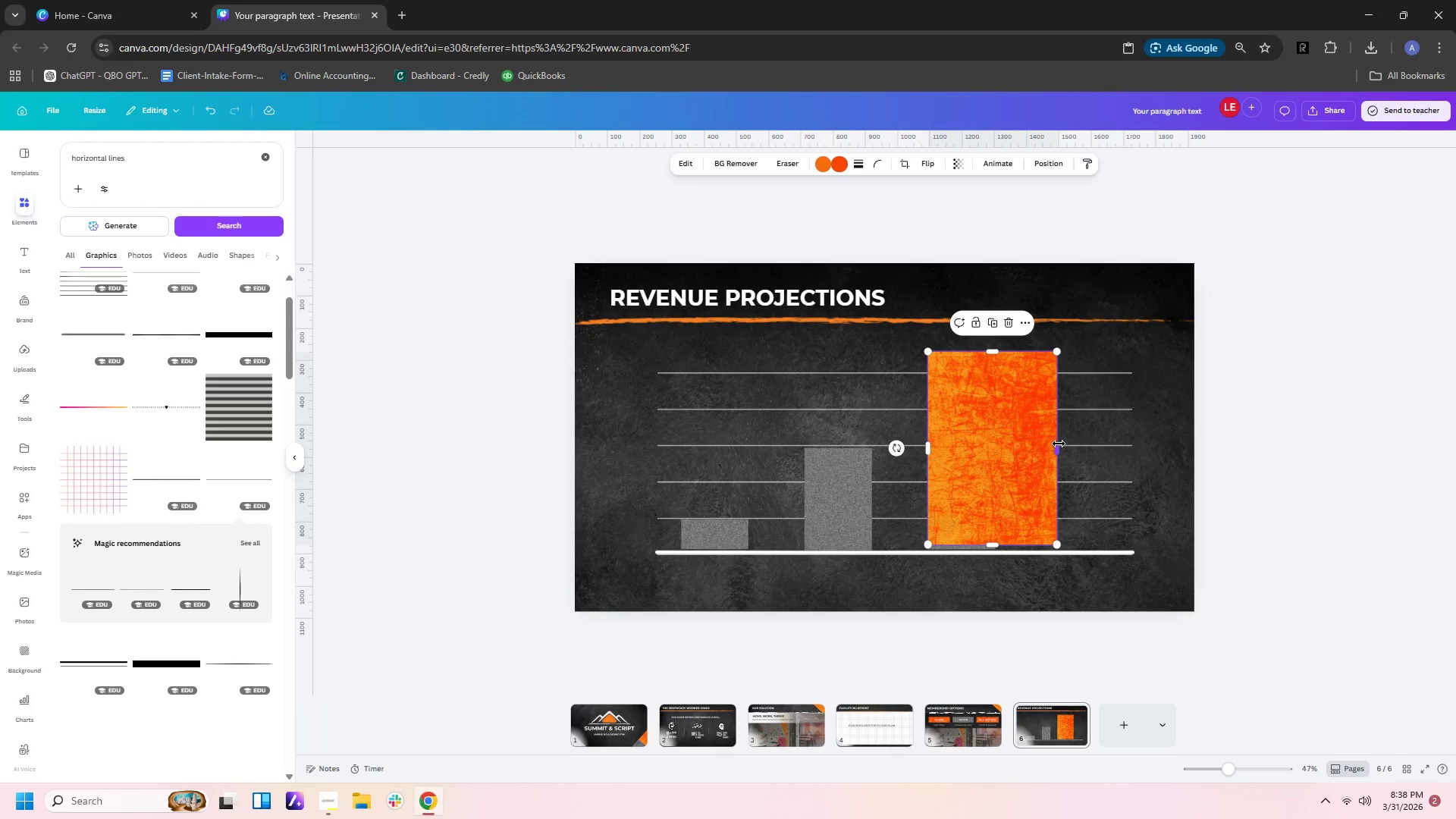 
left_click_drag(start_coordinate=[1059, 444], to_coordinate=[999, 459])
 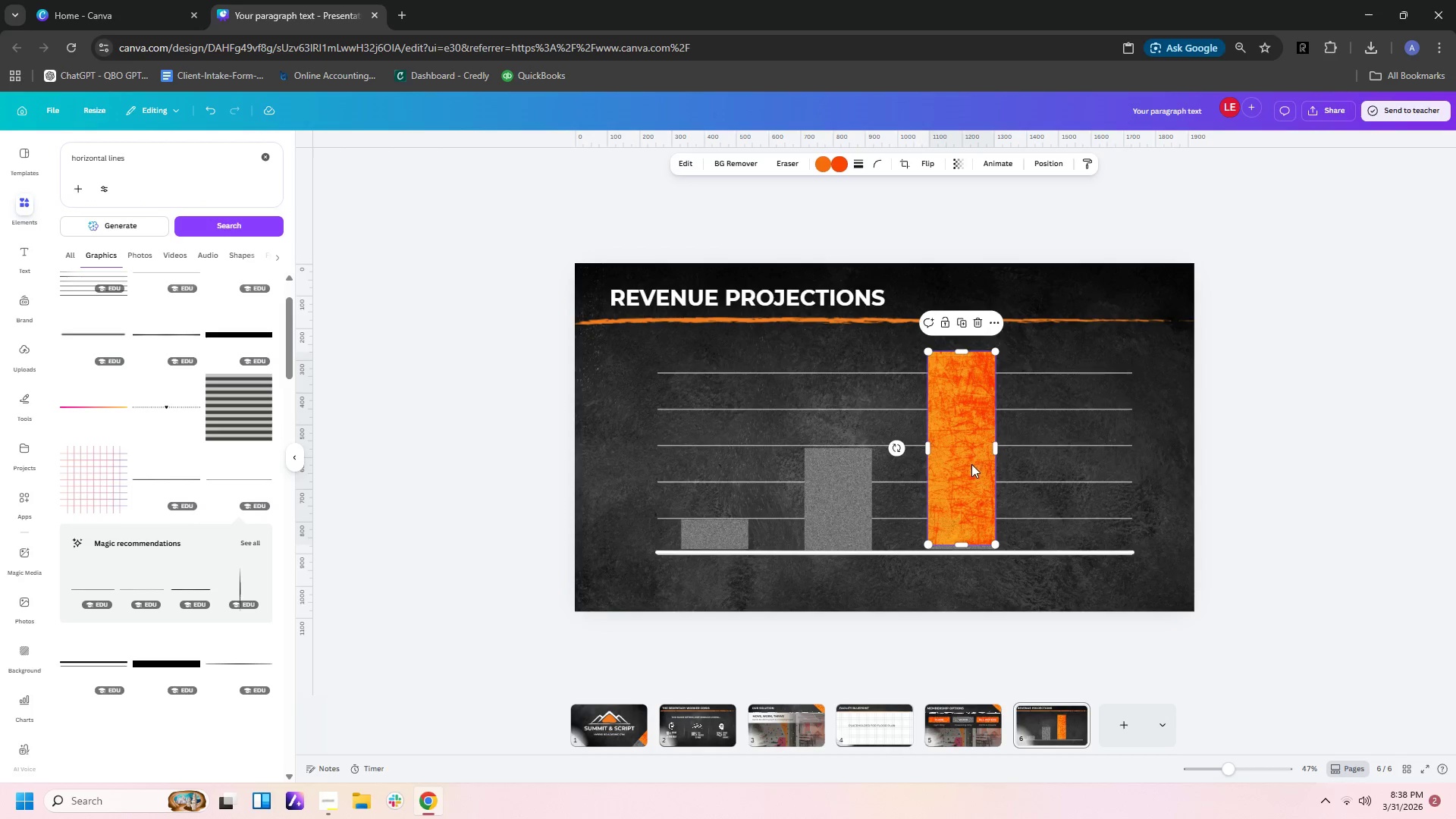 
left_click_drag(start_coordinate=[971, 464], to_coordinate=[1096, 469])
 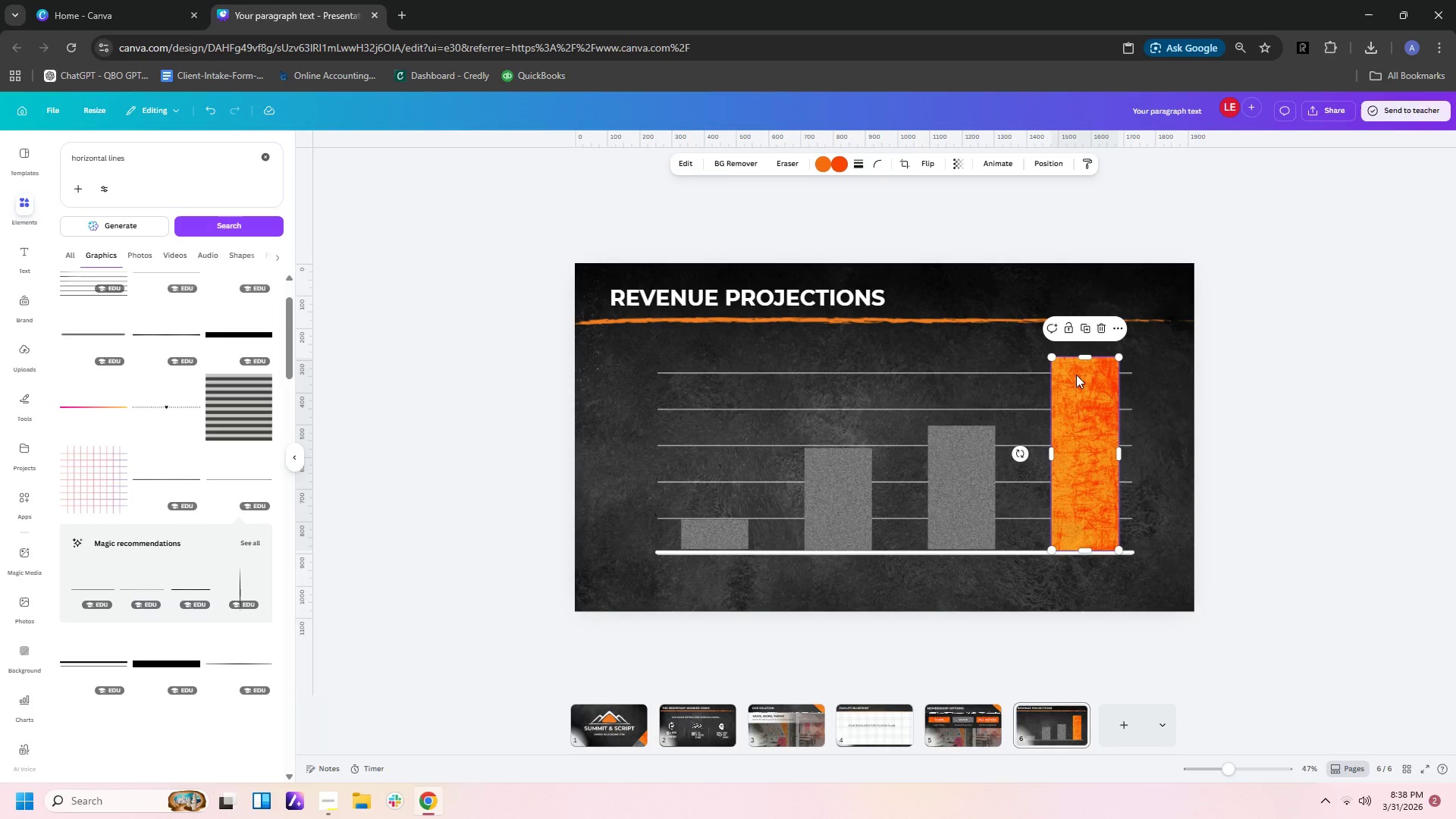 
left_click_drag(start_coordinate=[1087, 354], to_coordinate=[1087, 375])
 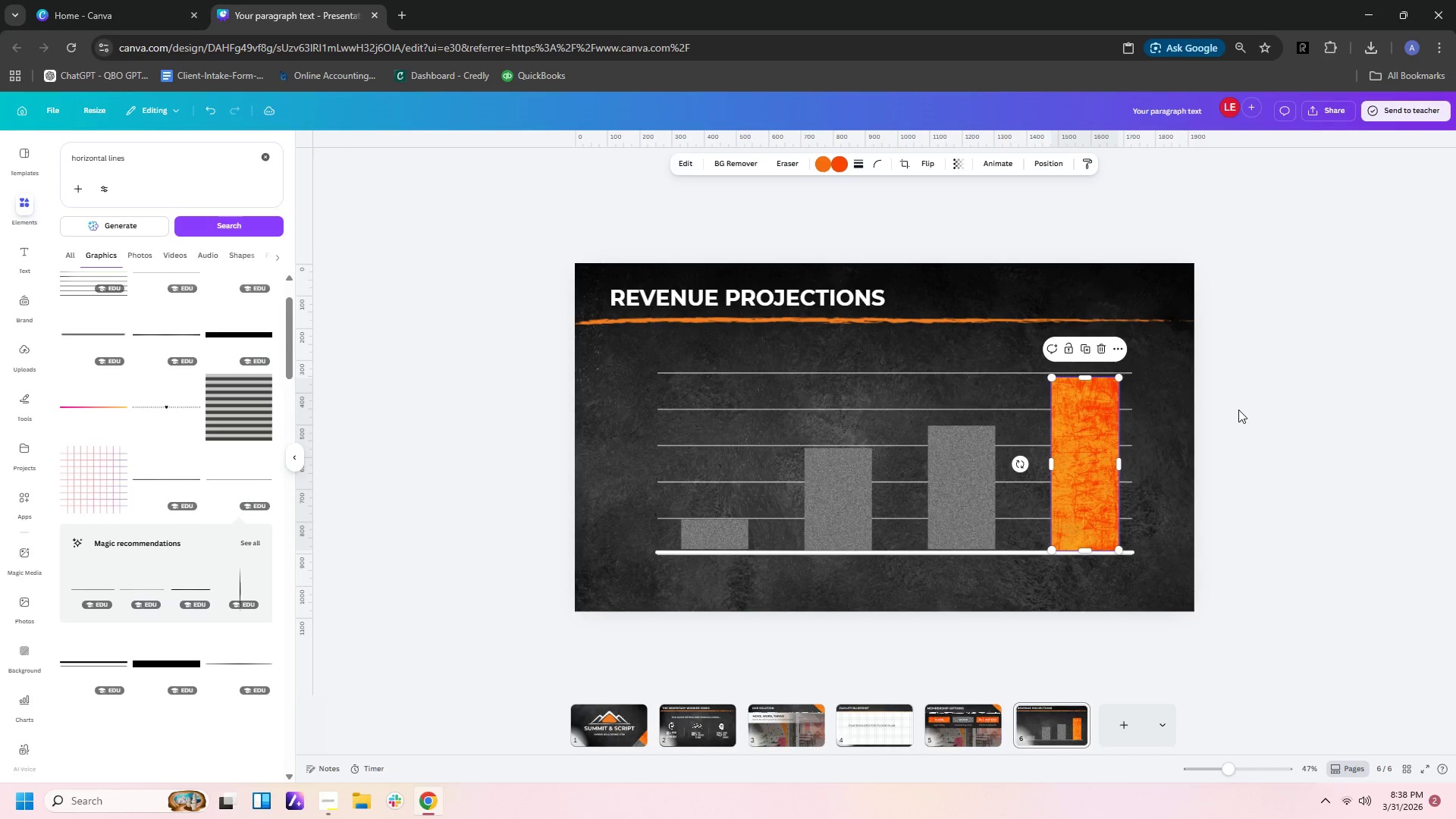 
left_click([1238, 410])
 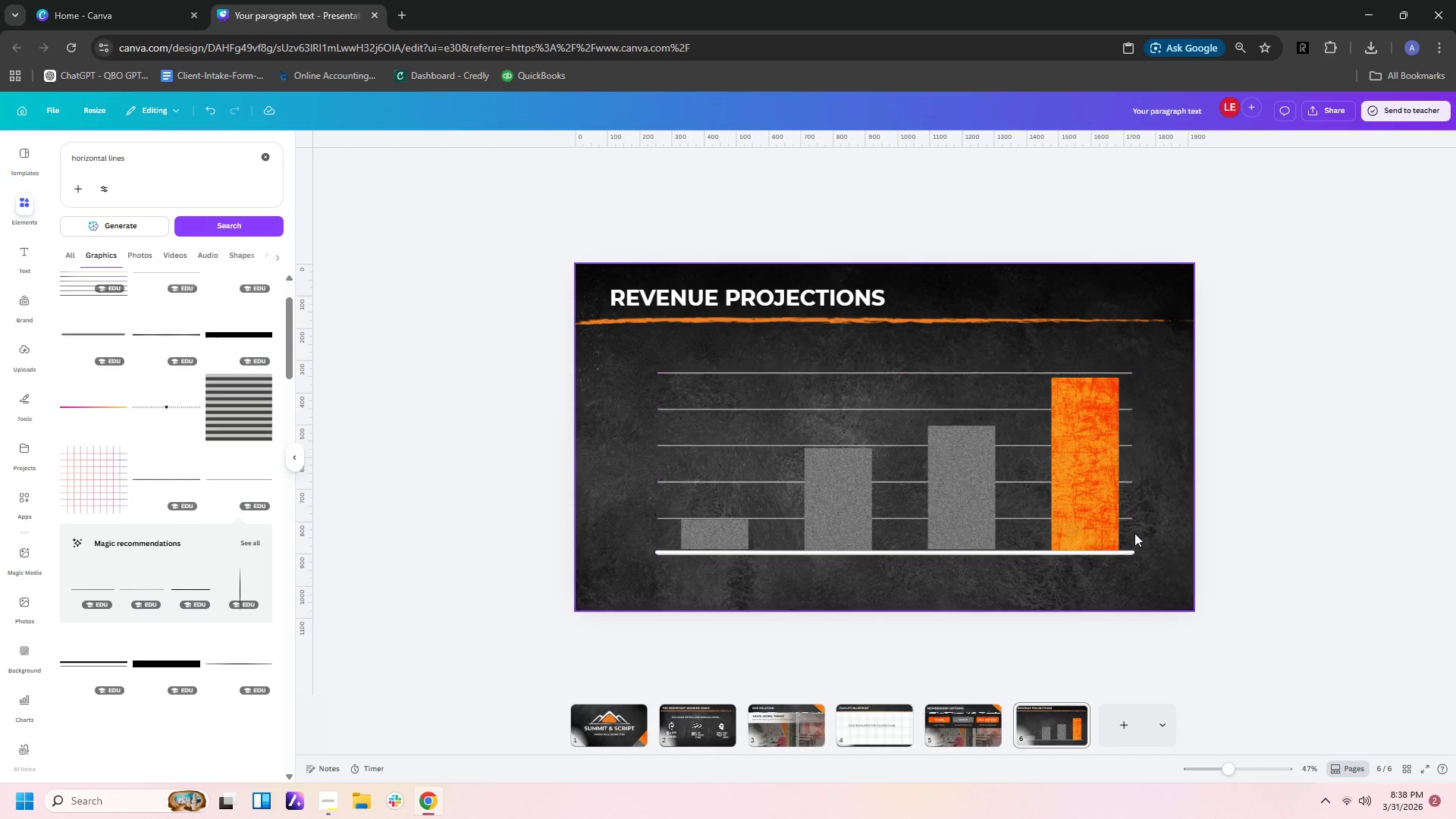 
wait(6.39)
 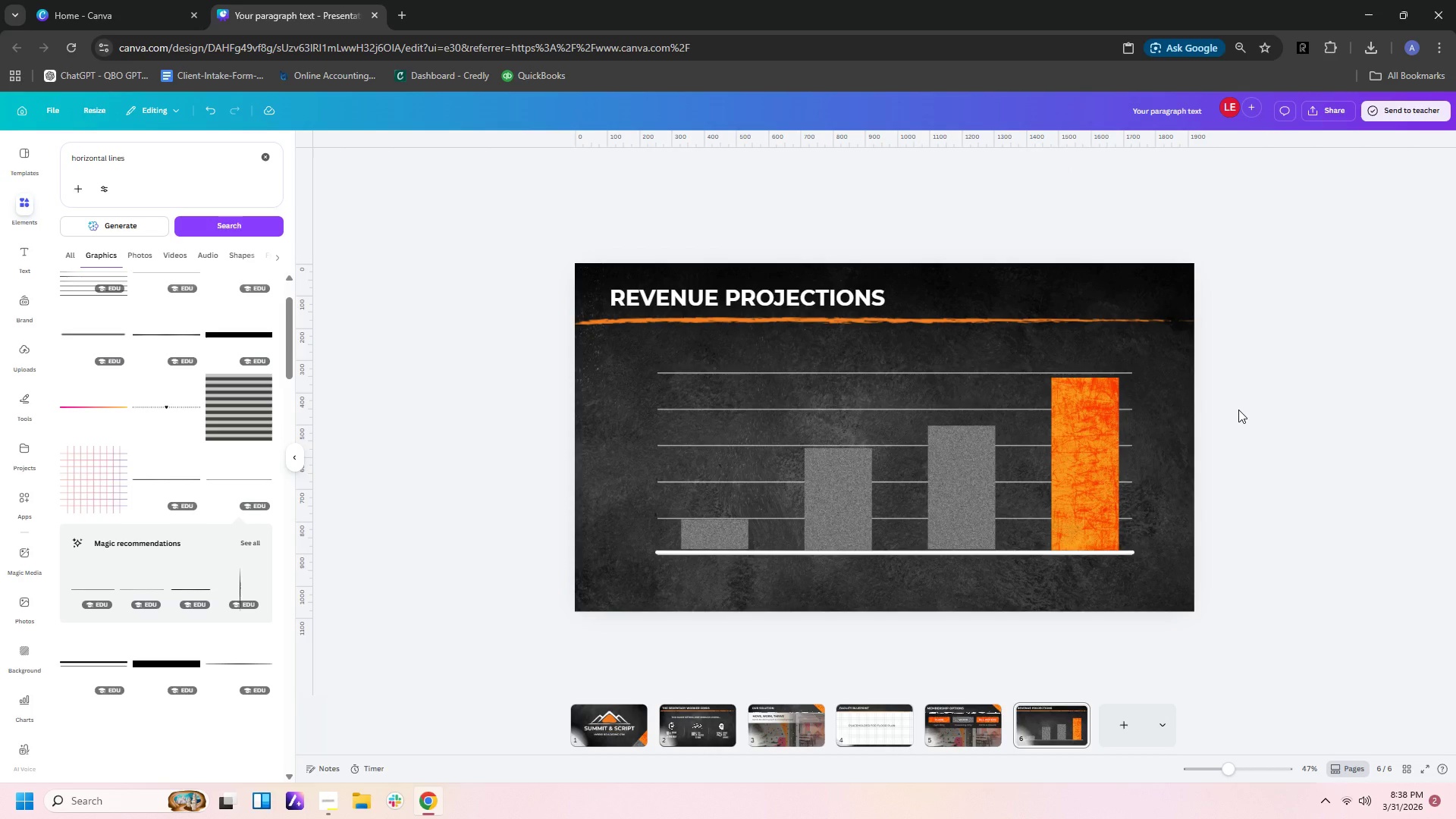 
left_click_drag(start_coordinate=[723, 532], to_coordinate=[710, 532])
 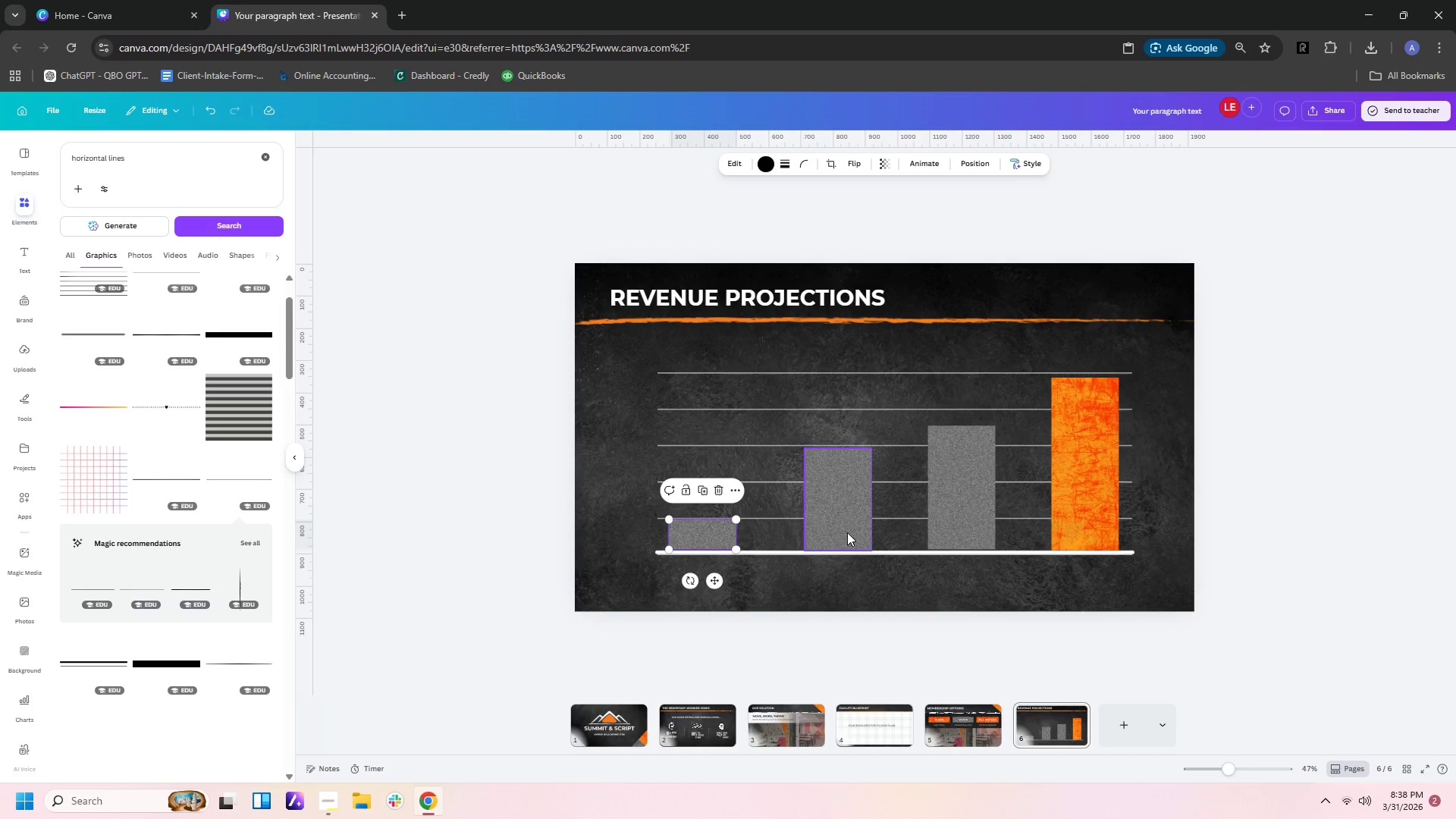 
left_click_drag(start_coordinate=[847, 532], to_coordinate=[827, 528])
 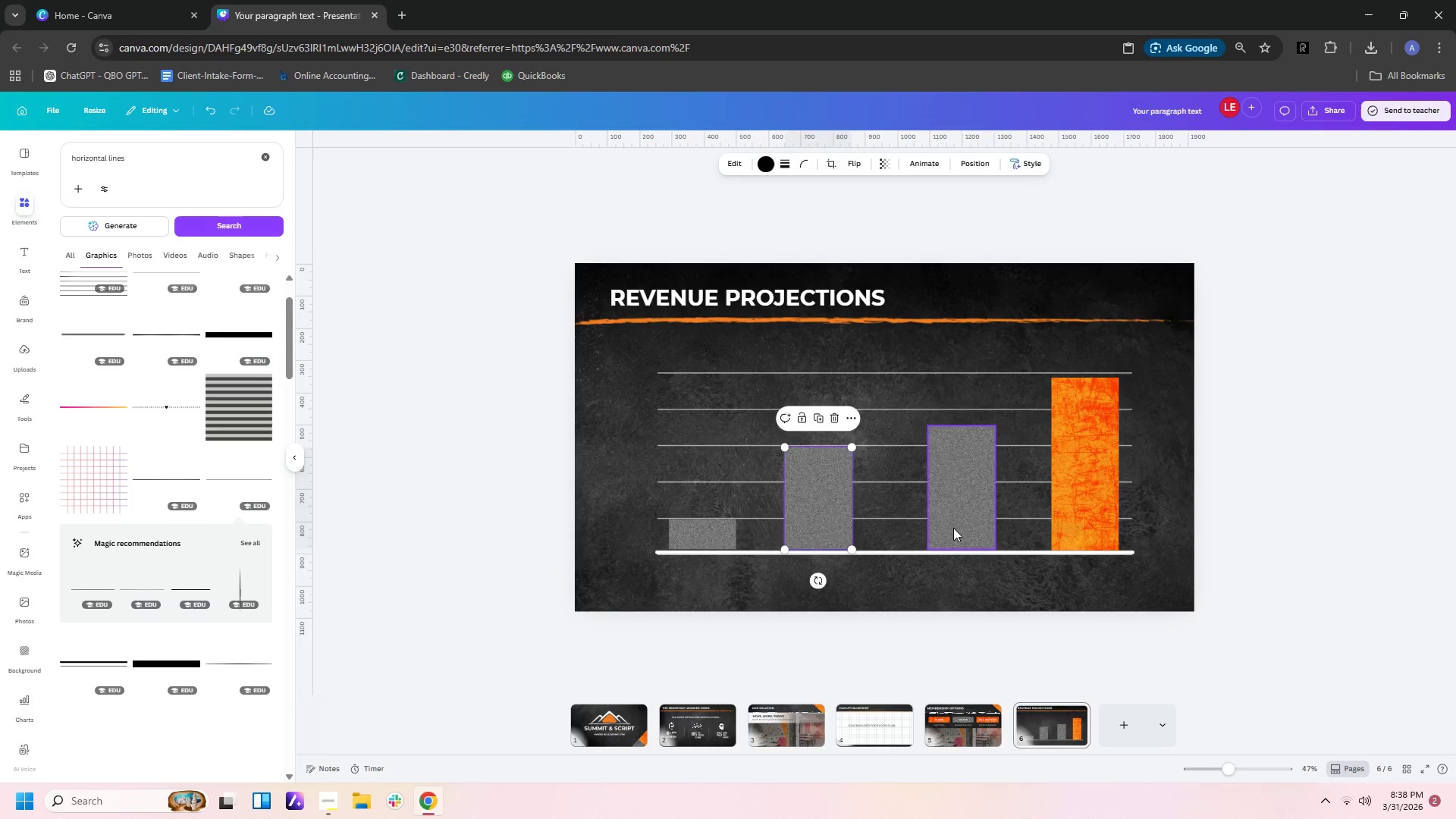 
left_click_drag(start_coordinate=[953, 528], to_coordinate=[935, 526])
 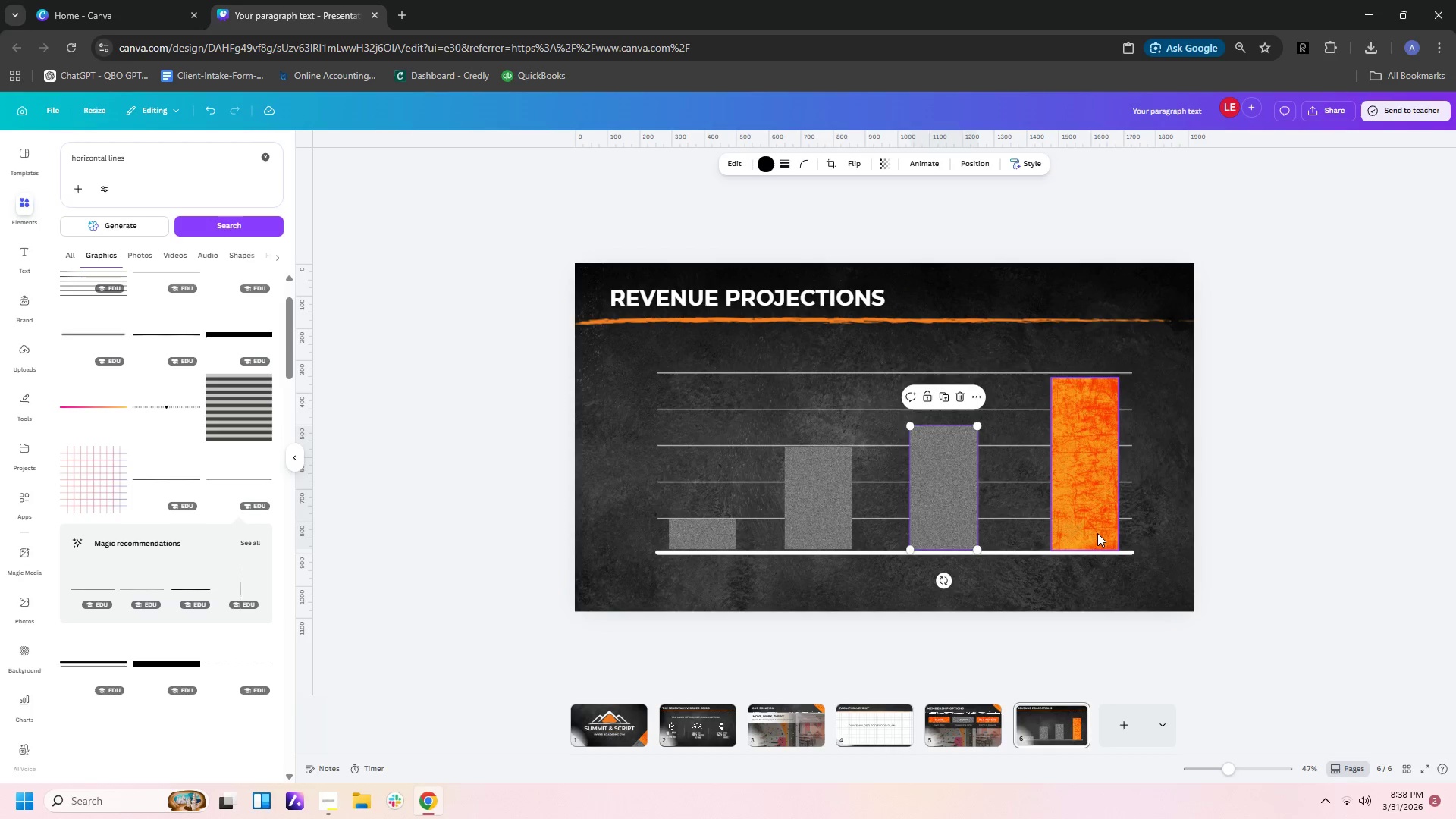 
left_click_drag(start_coordinate=[1097, 533], to_coordinate=[1084, 533])
 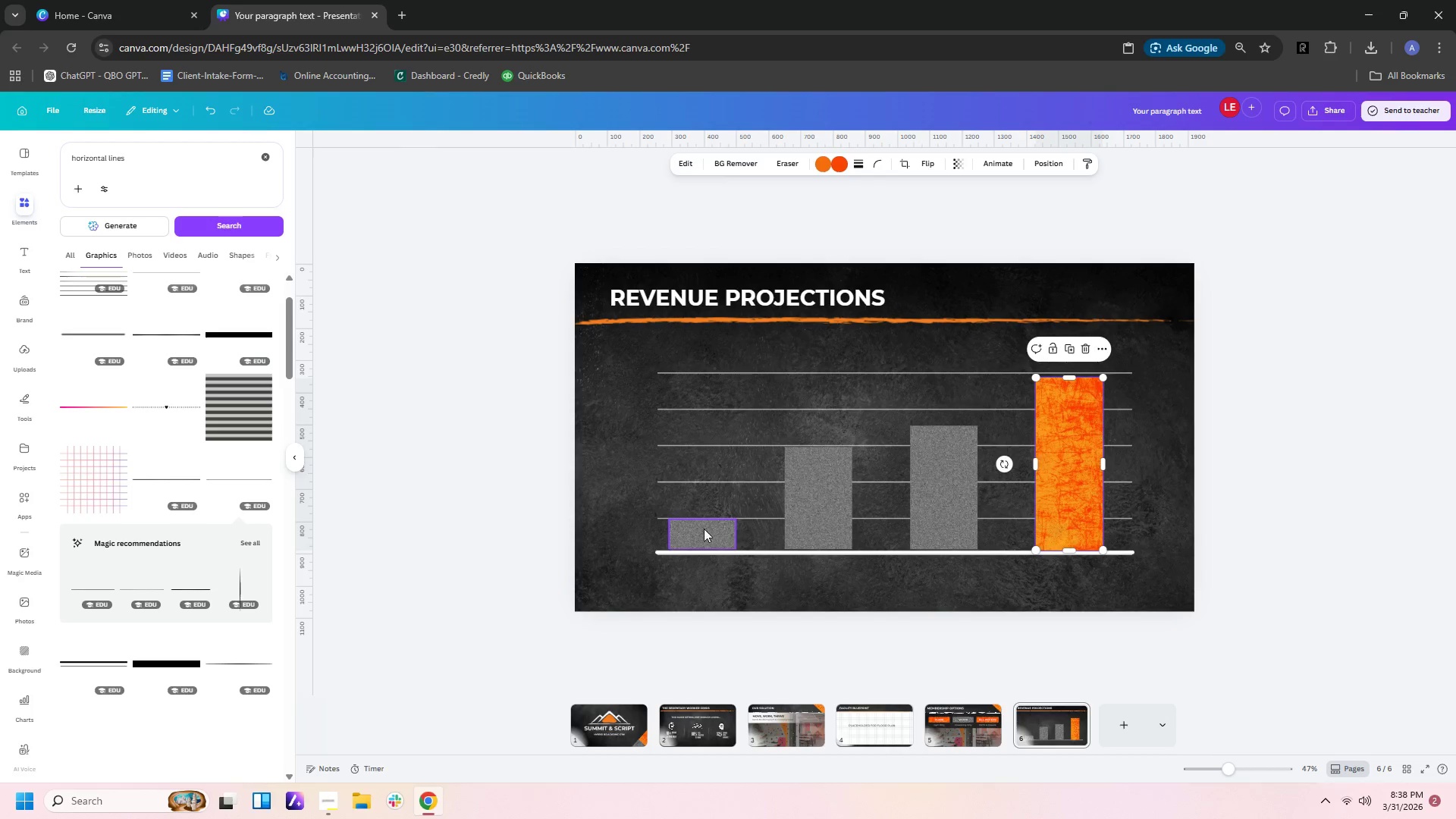 
left_click_drag(start_coordinate=[701, 529], to_coordinate=[695, 531])
 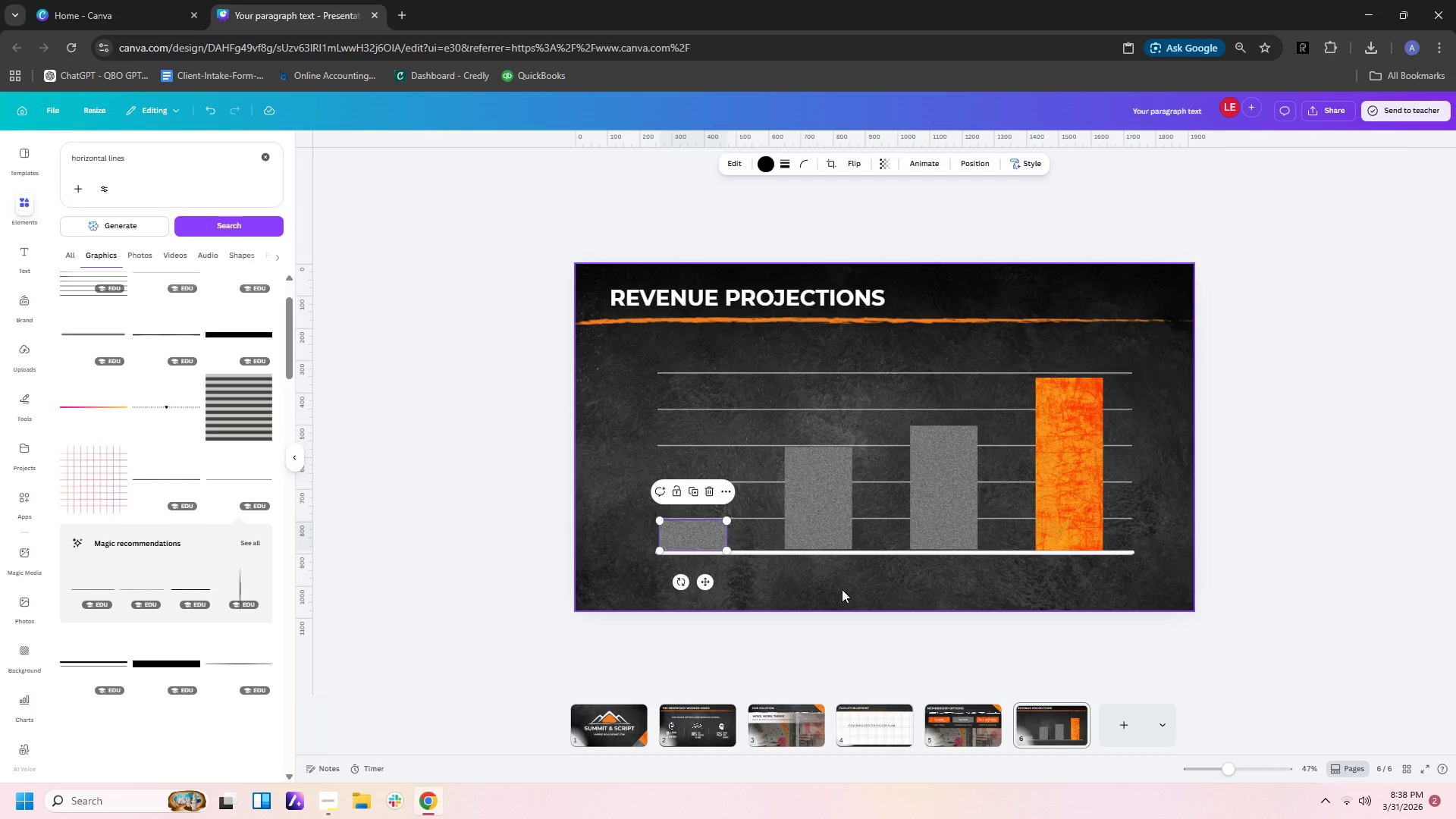 
left_click([842, 589])
 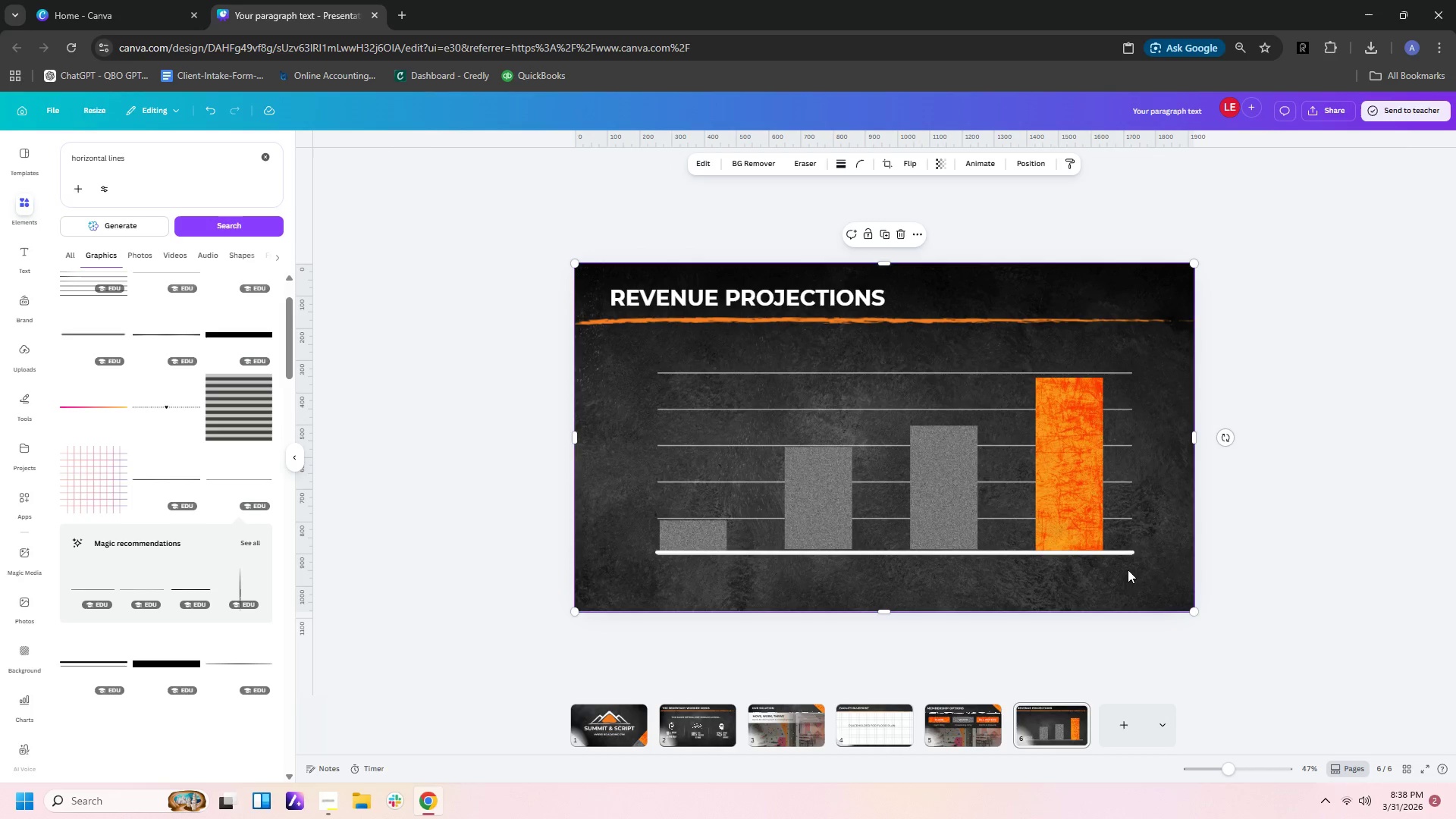 
left_click_drag(start_coordinate=[1148, 645], to_coordinate=[1125, 345])
 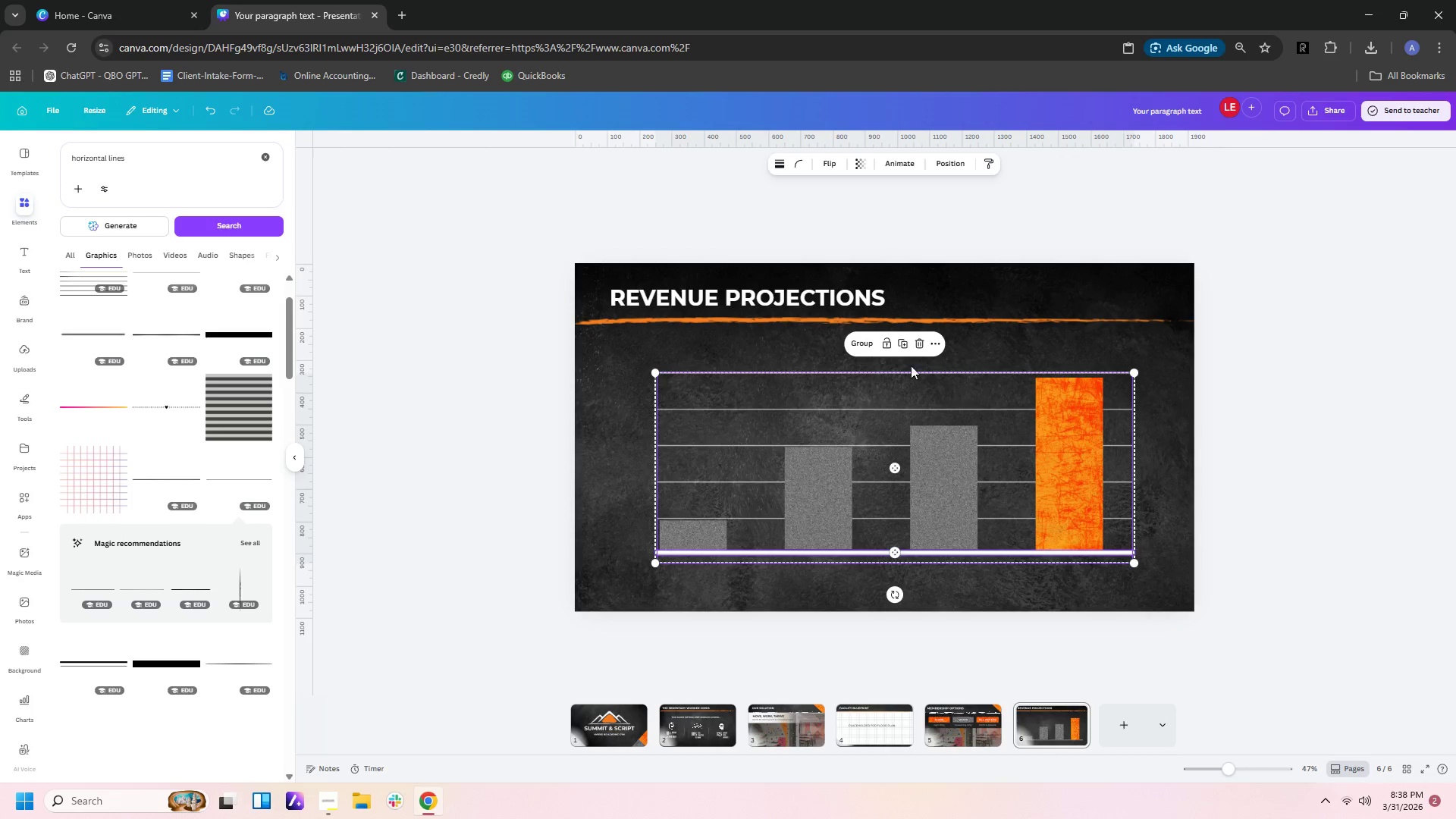 
left_click([881, 343])
 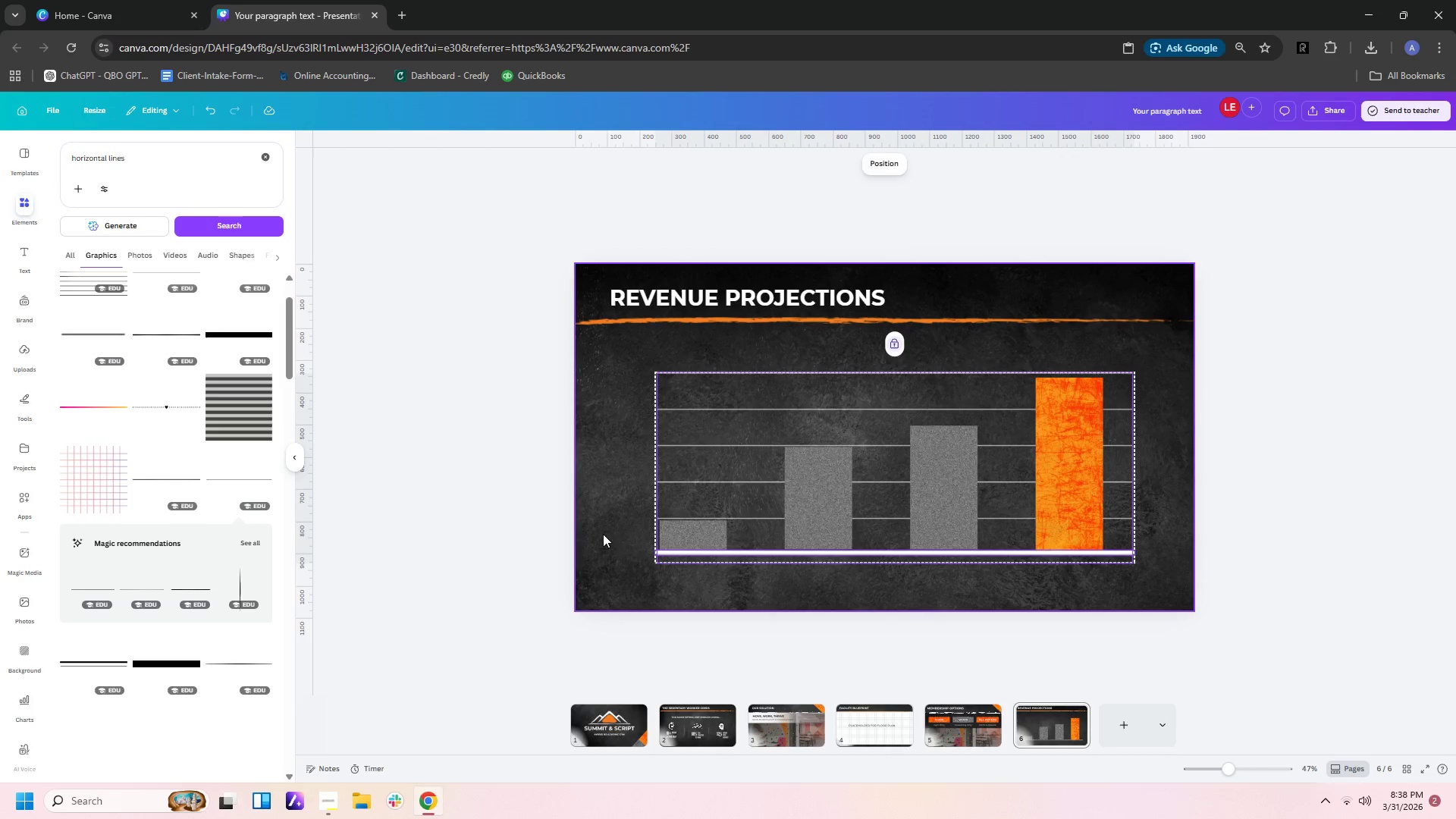 
left_click_drag(start_coordinate=[551, 530], to_coordinate=[1166, 529])
 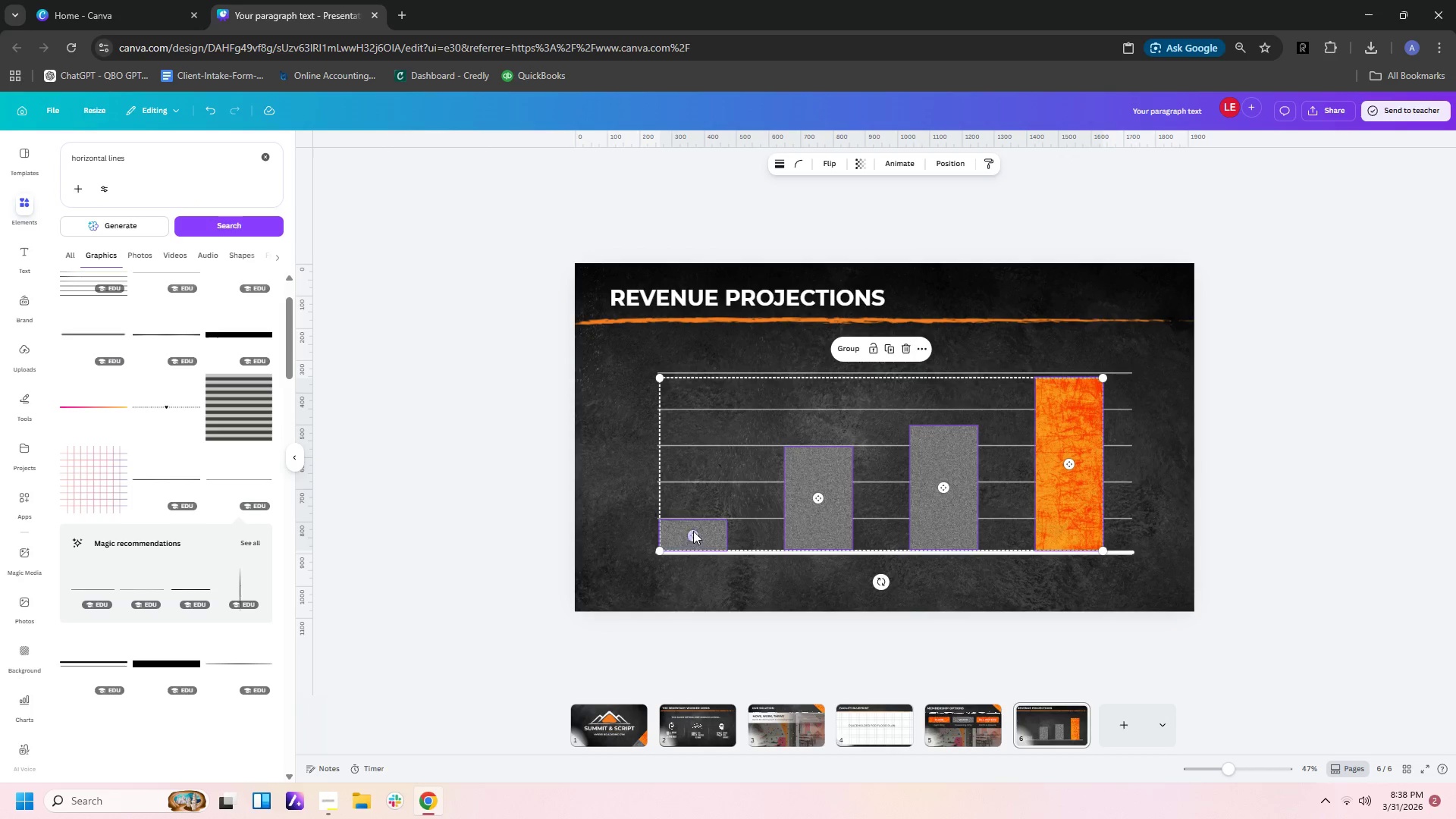 
left_click_drag(start_coordinate=[710, 532], to_coordinate=[723, 533])
 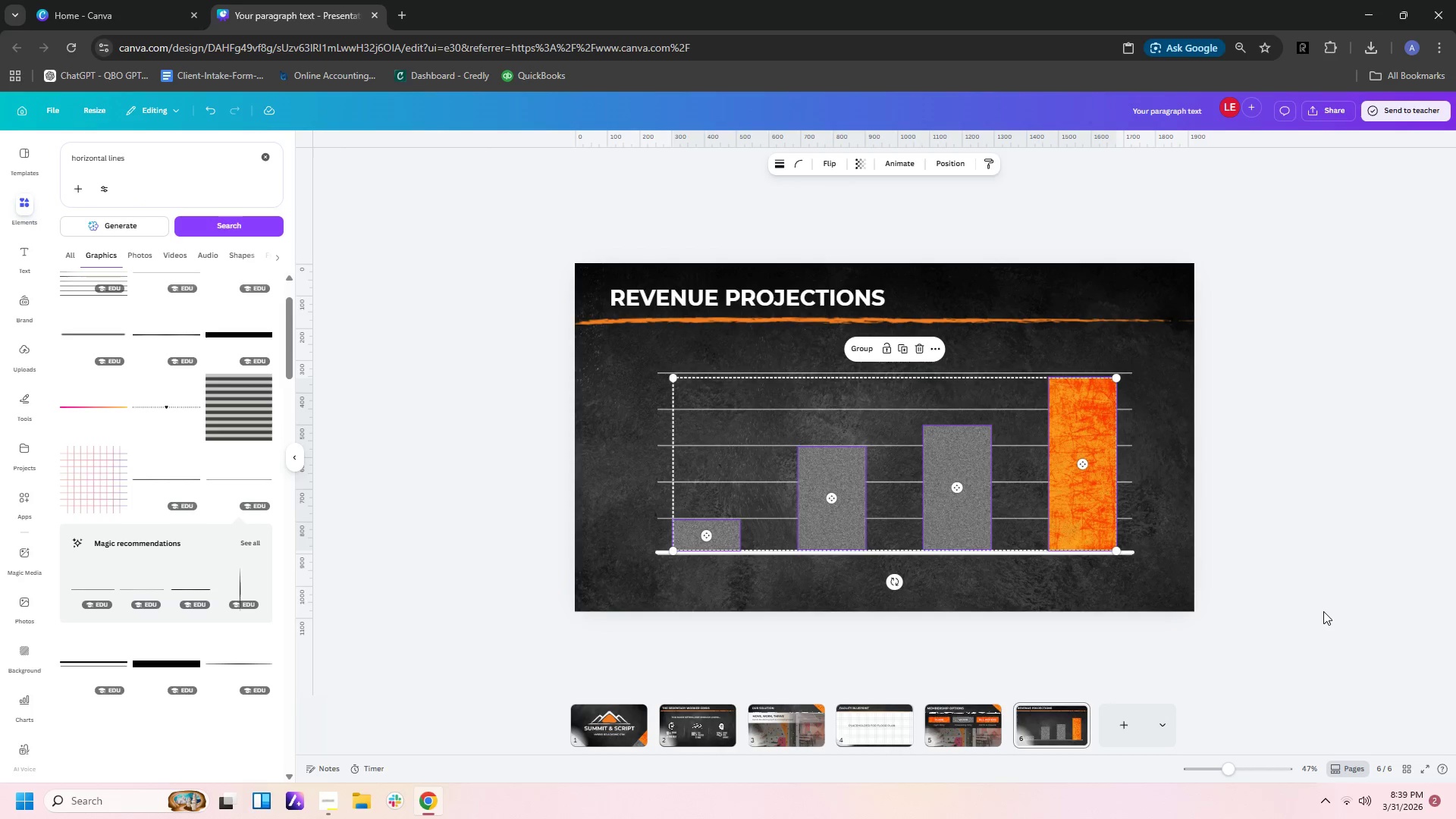 
left_click([1323, 611])
 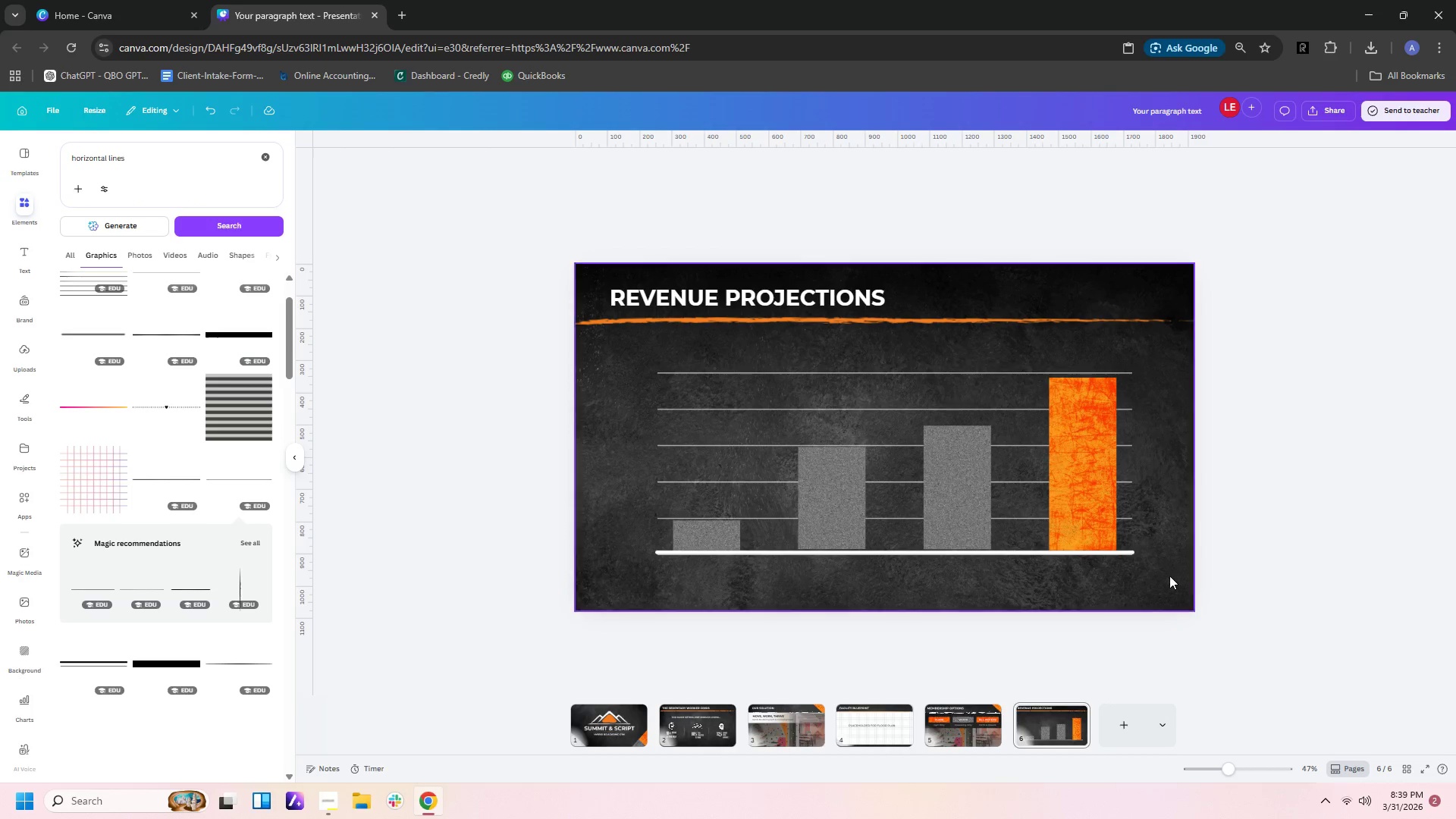 
left_click([1163, 570])
 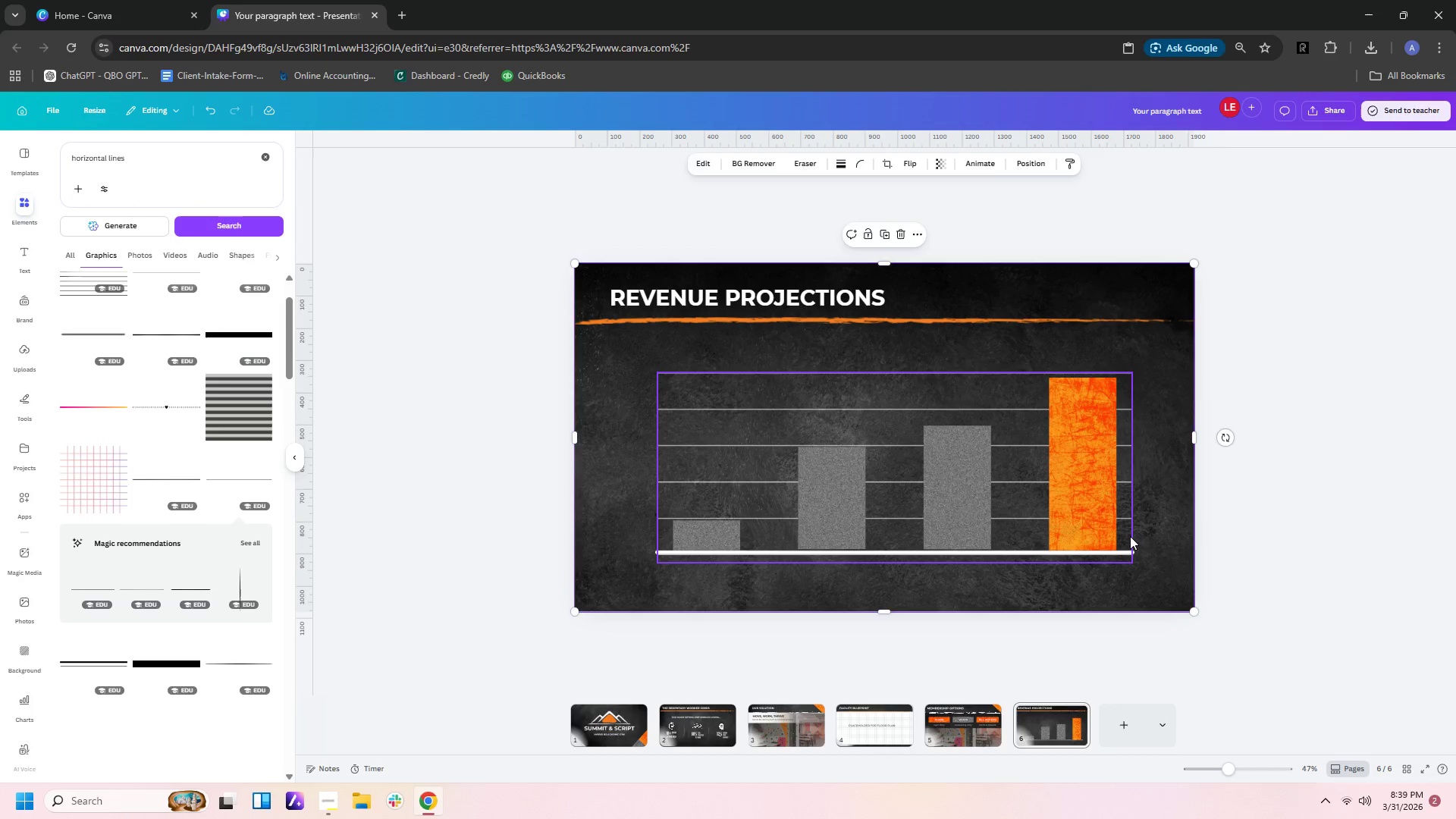 
left_click([1130, 536])
 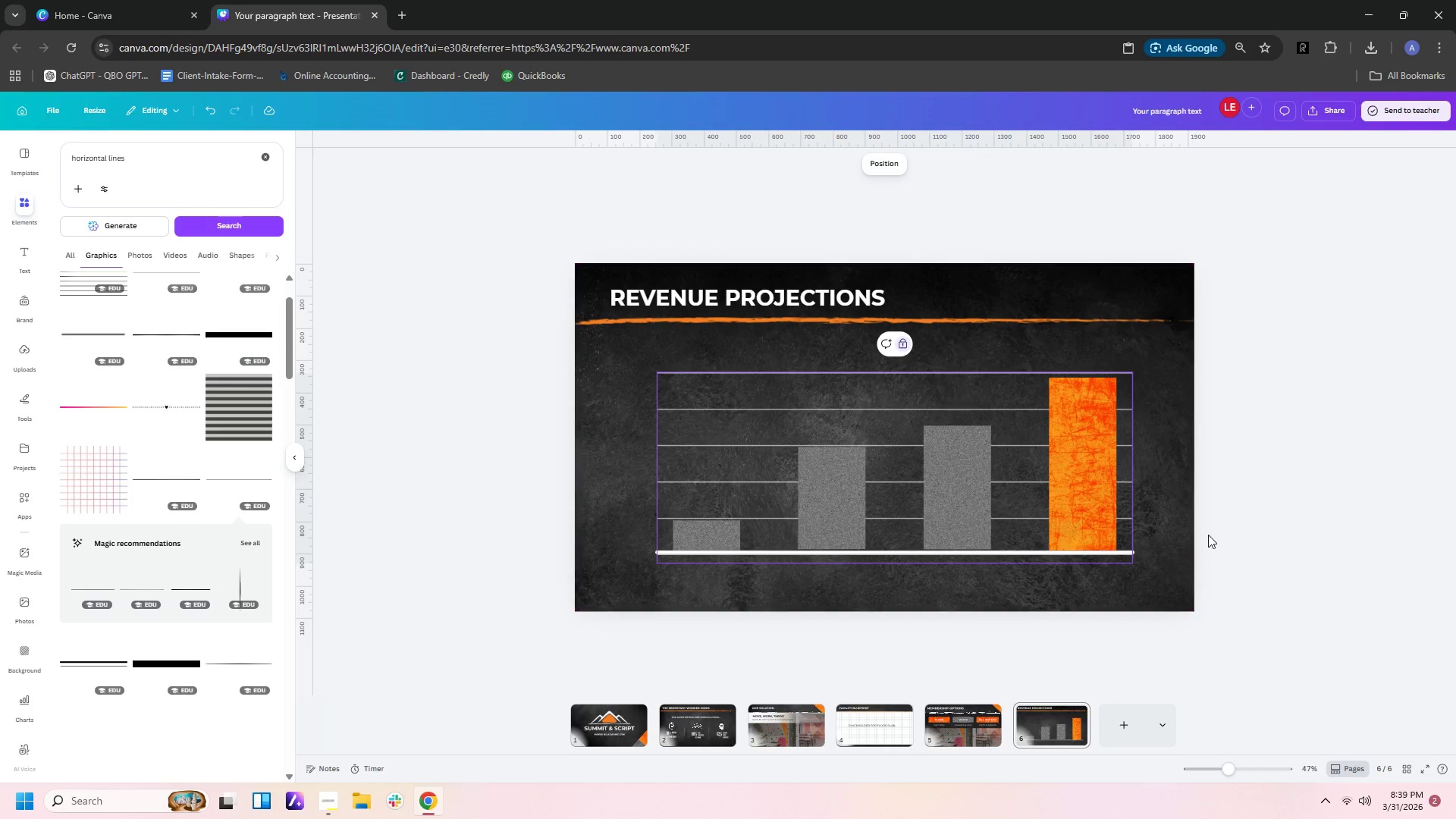 
left_click([1215, 535])
 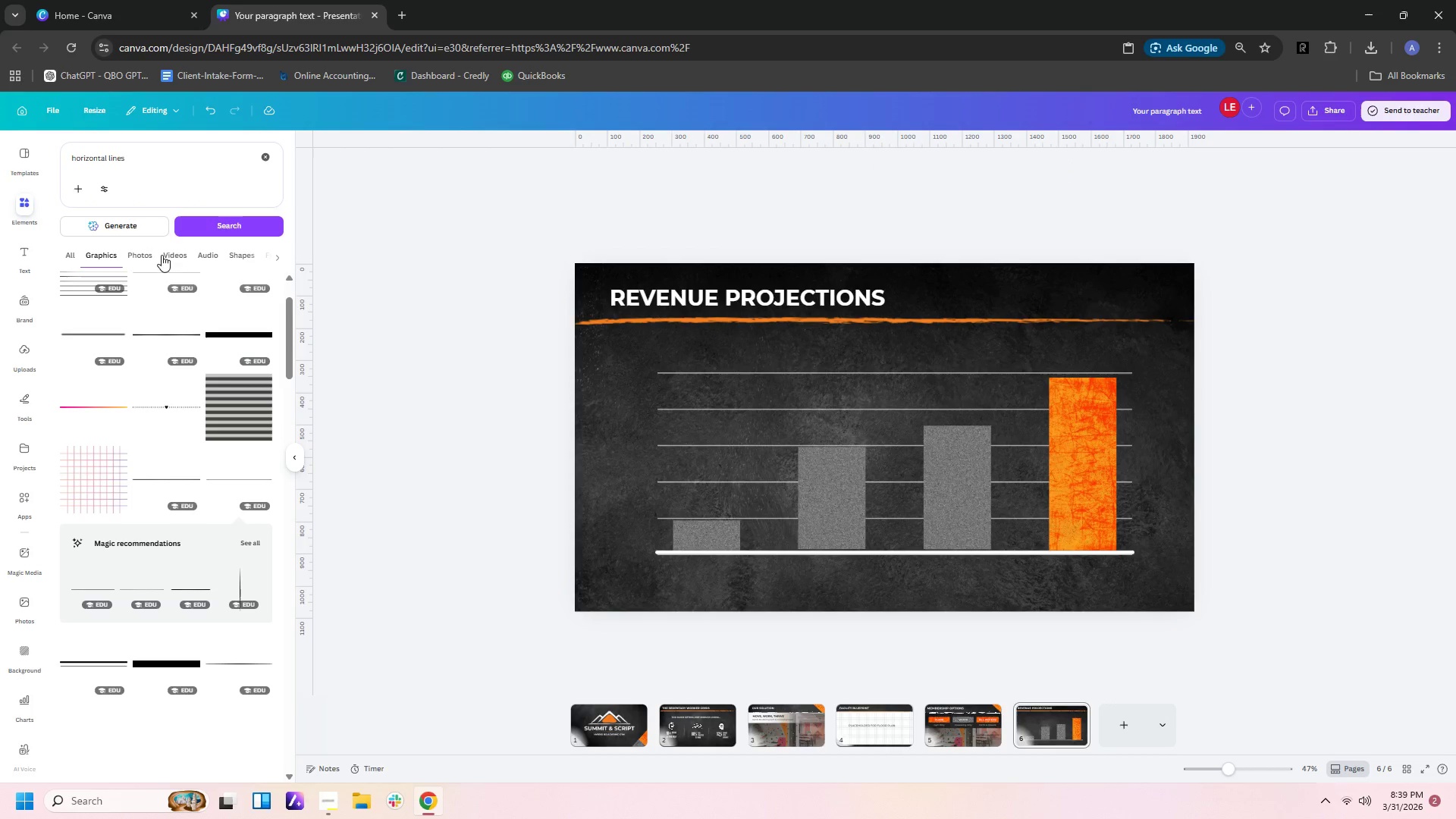 
wait(6.31)
 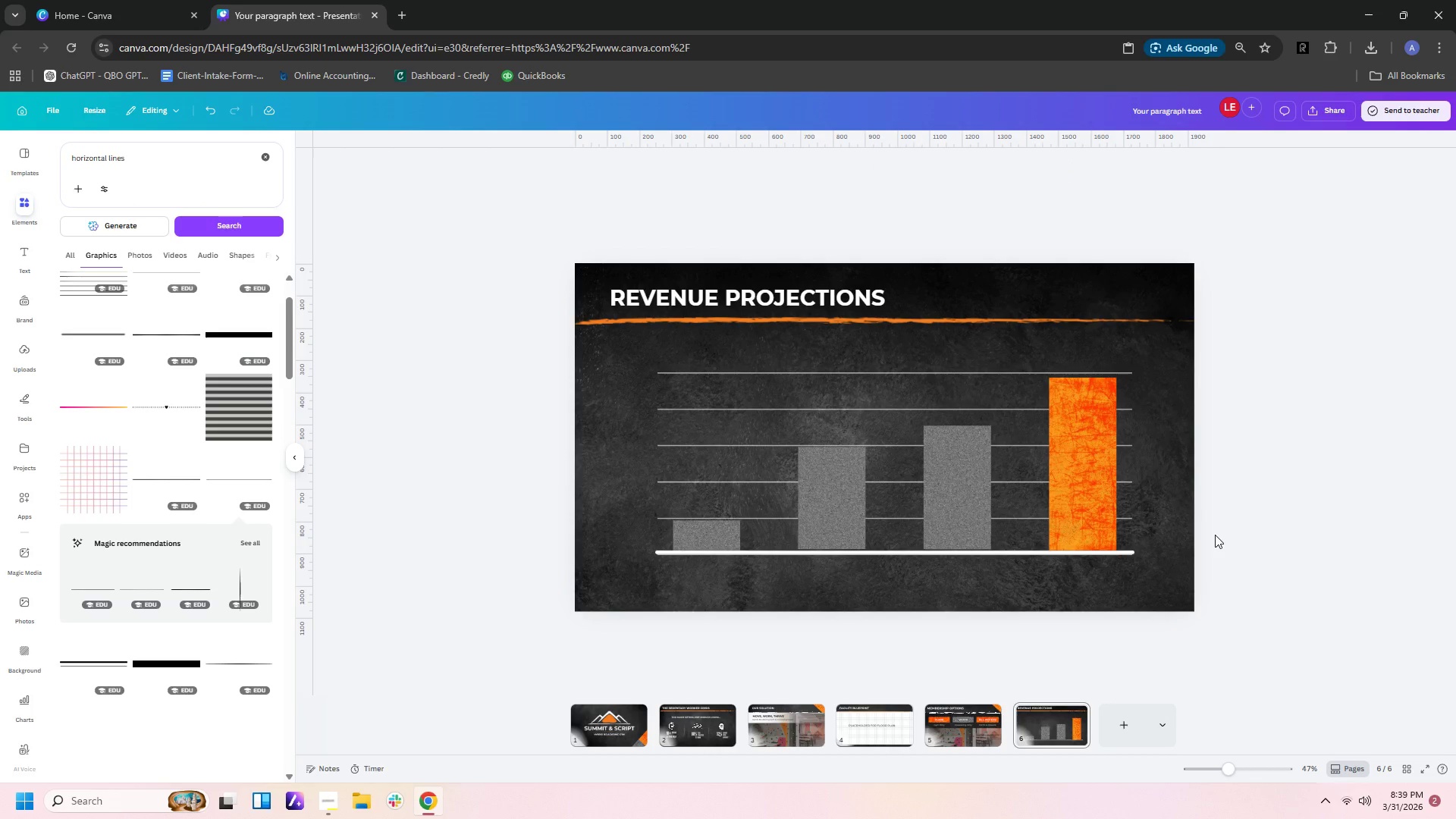 
left_click([14, 258])
 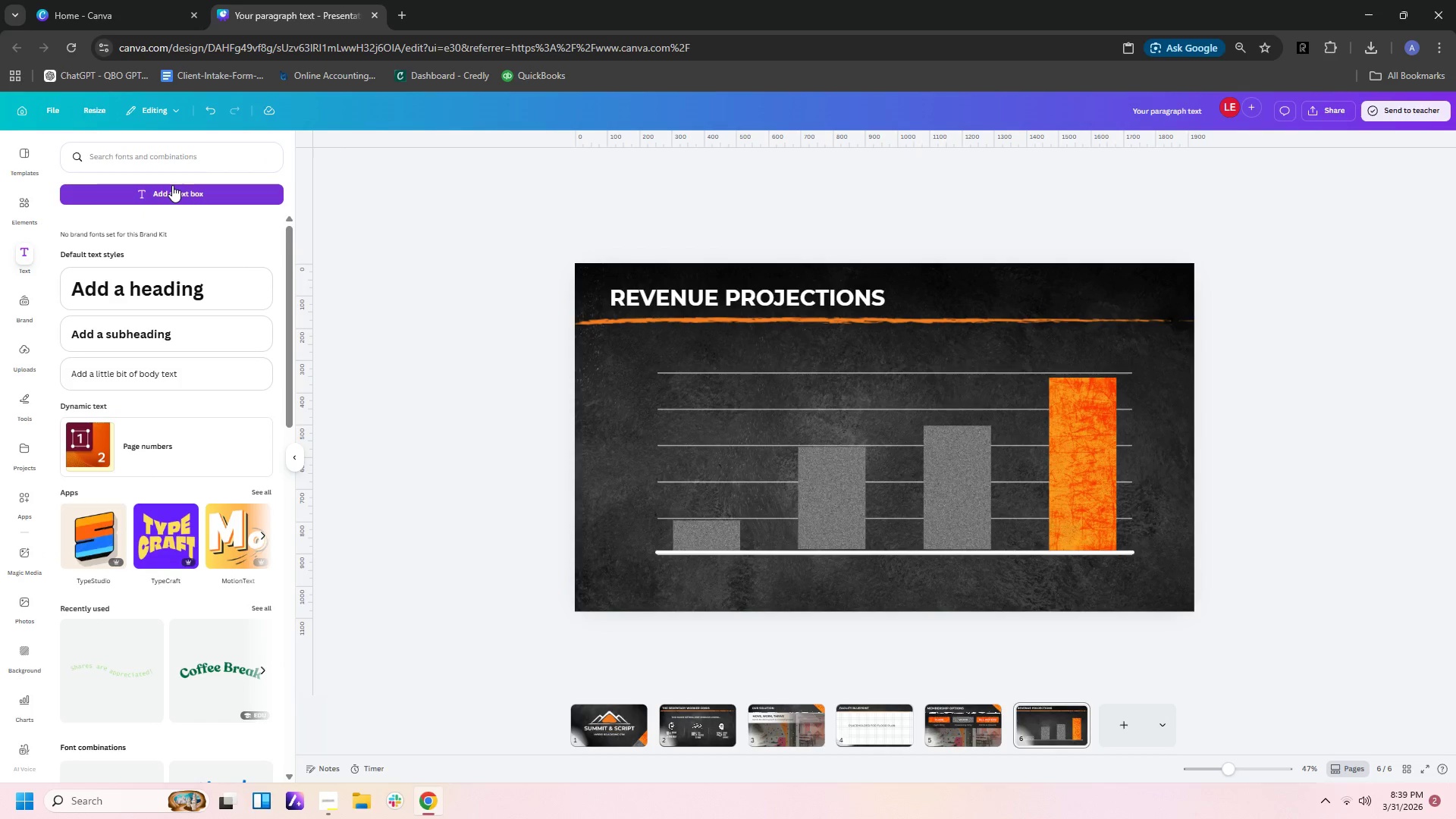 
left_click([171, 192])
 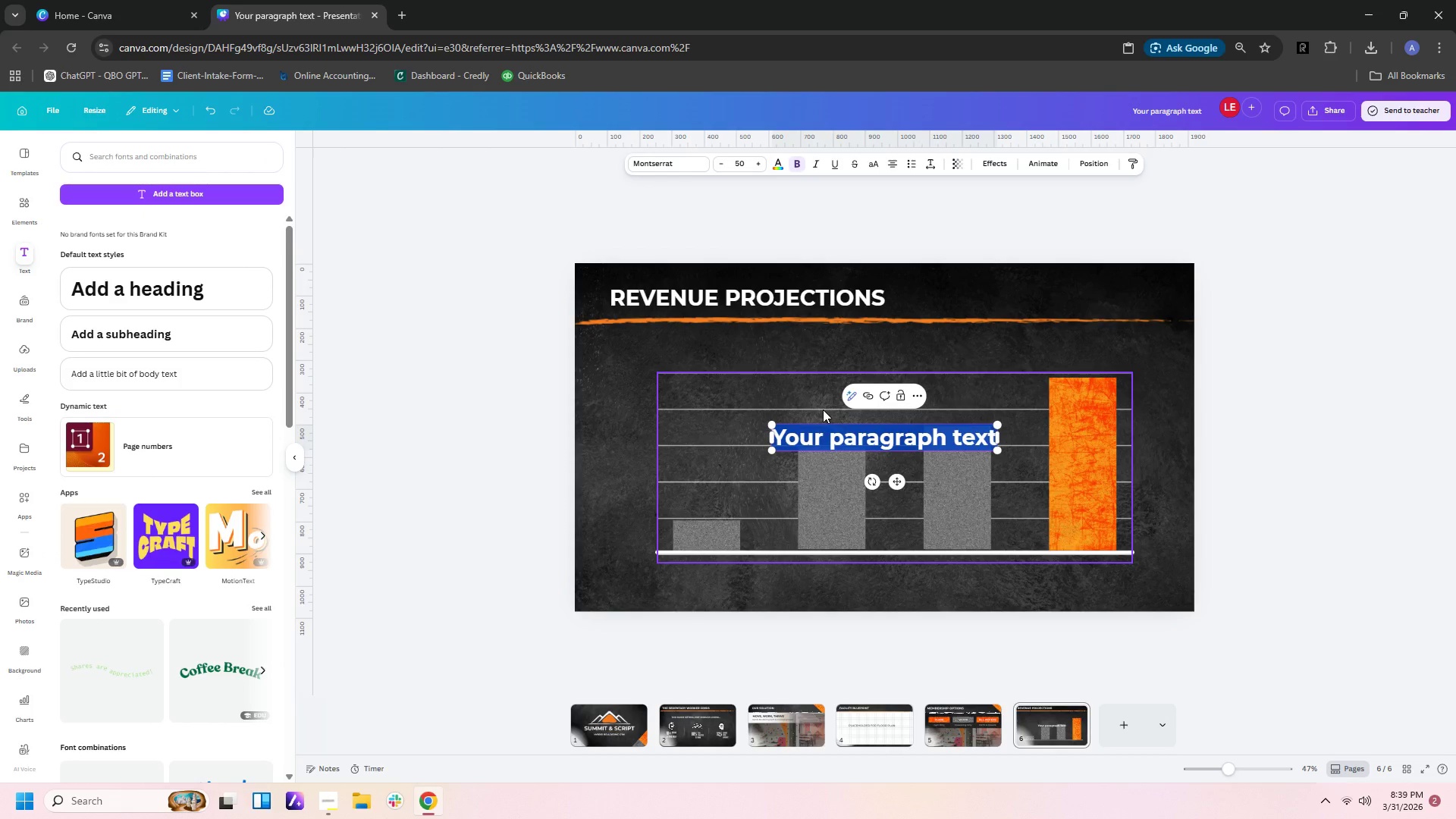 
type($500k)
 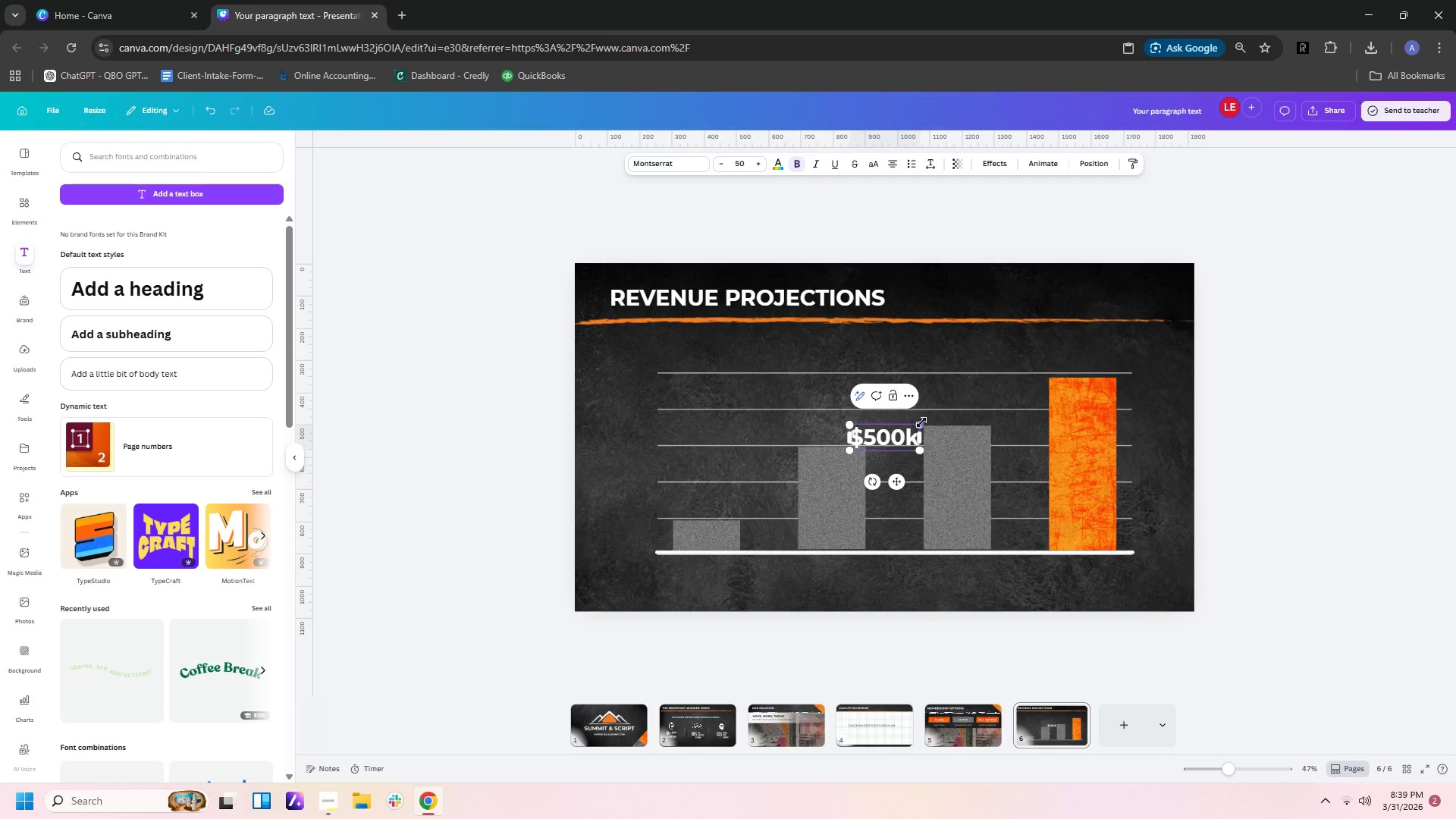 
left_click([1306, 465])
 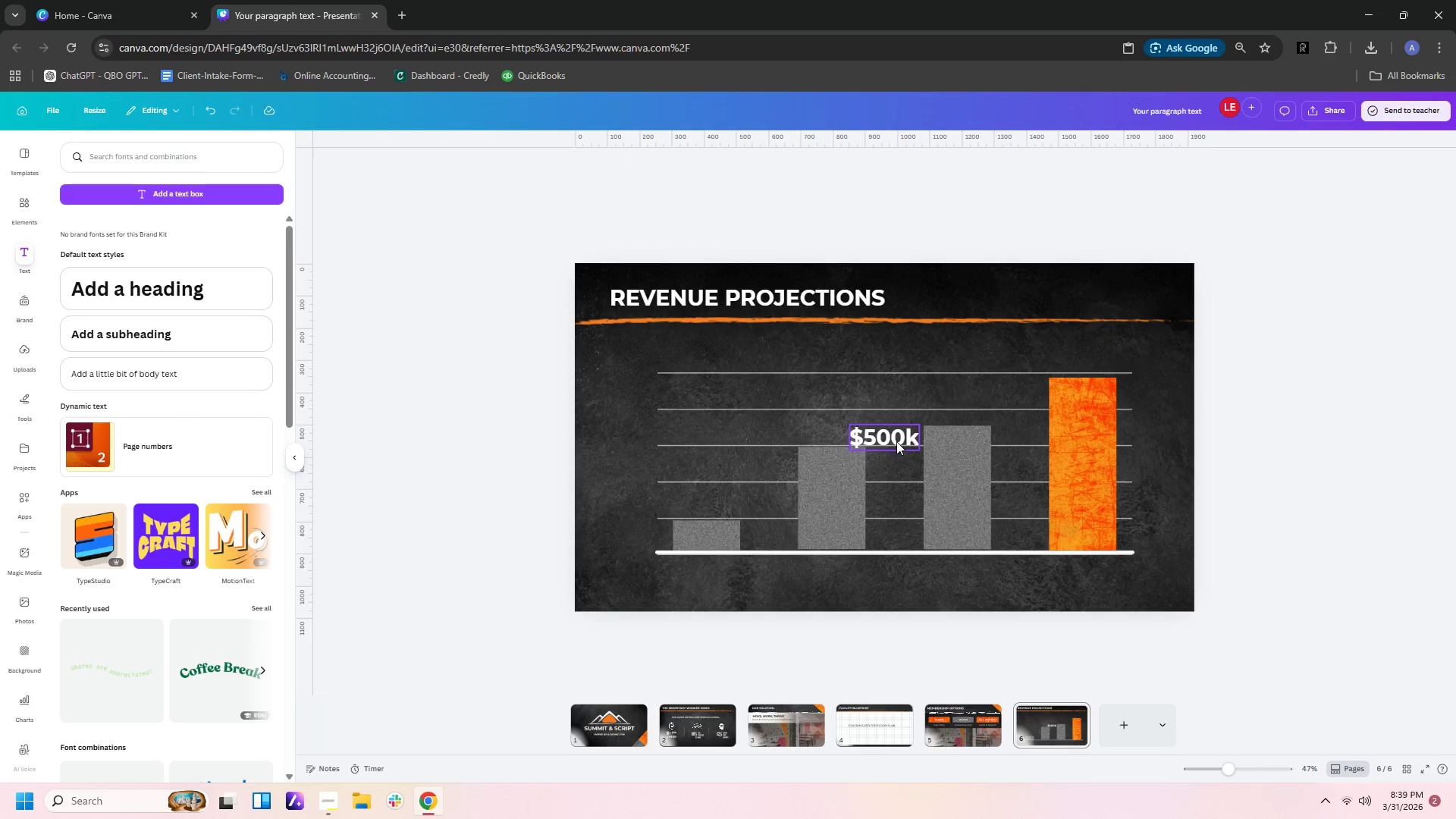 
left_click_drag(start_coordinate=[893, 438], to_coordinate=[711, 505])
 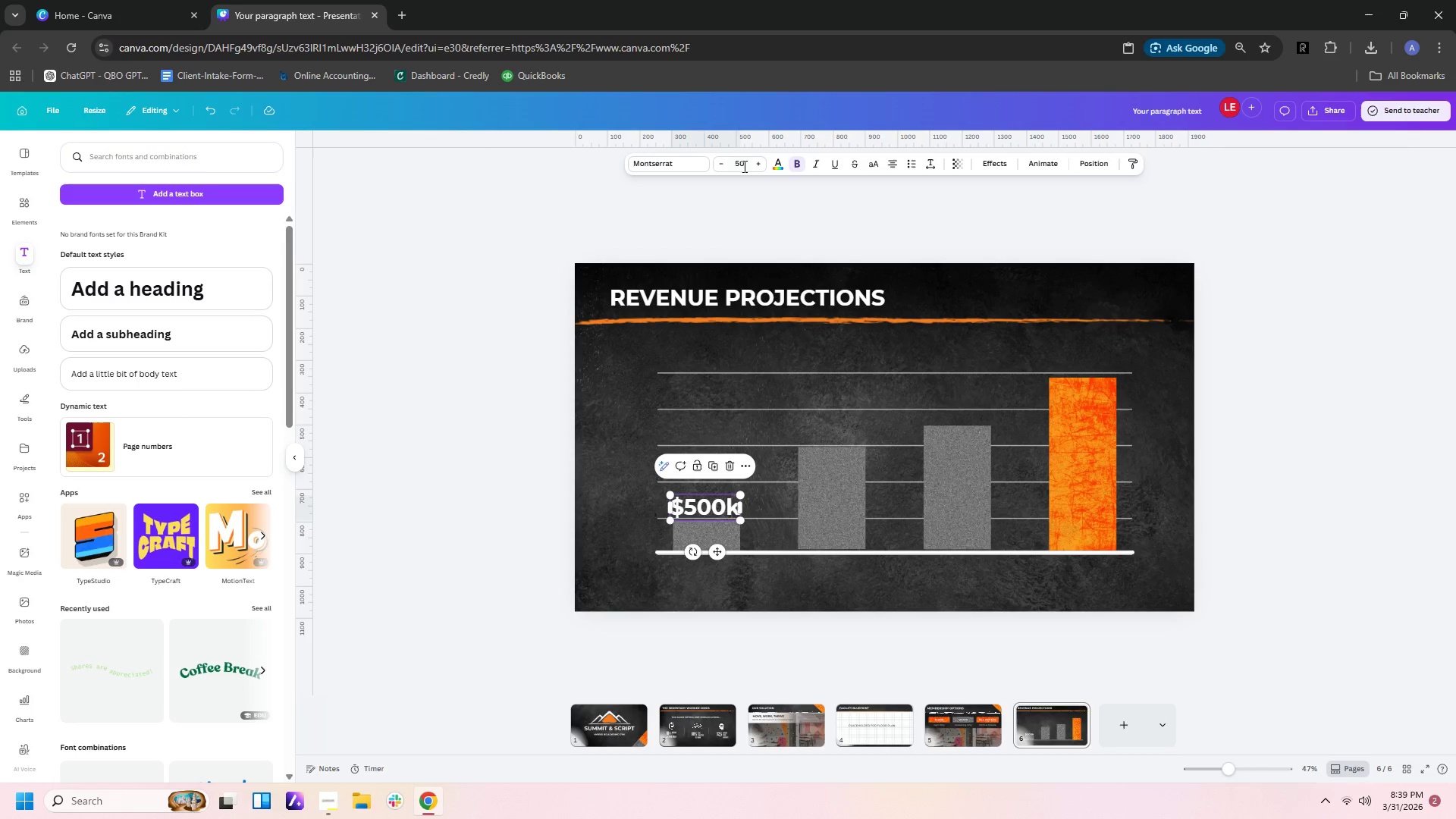 
left_click([744, 165])
 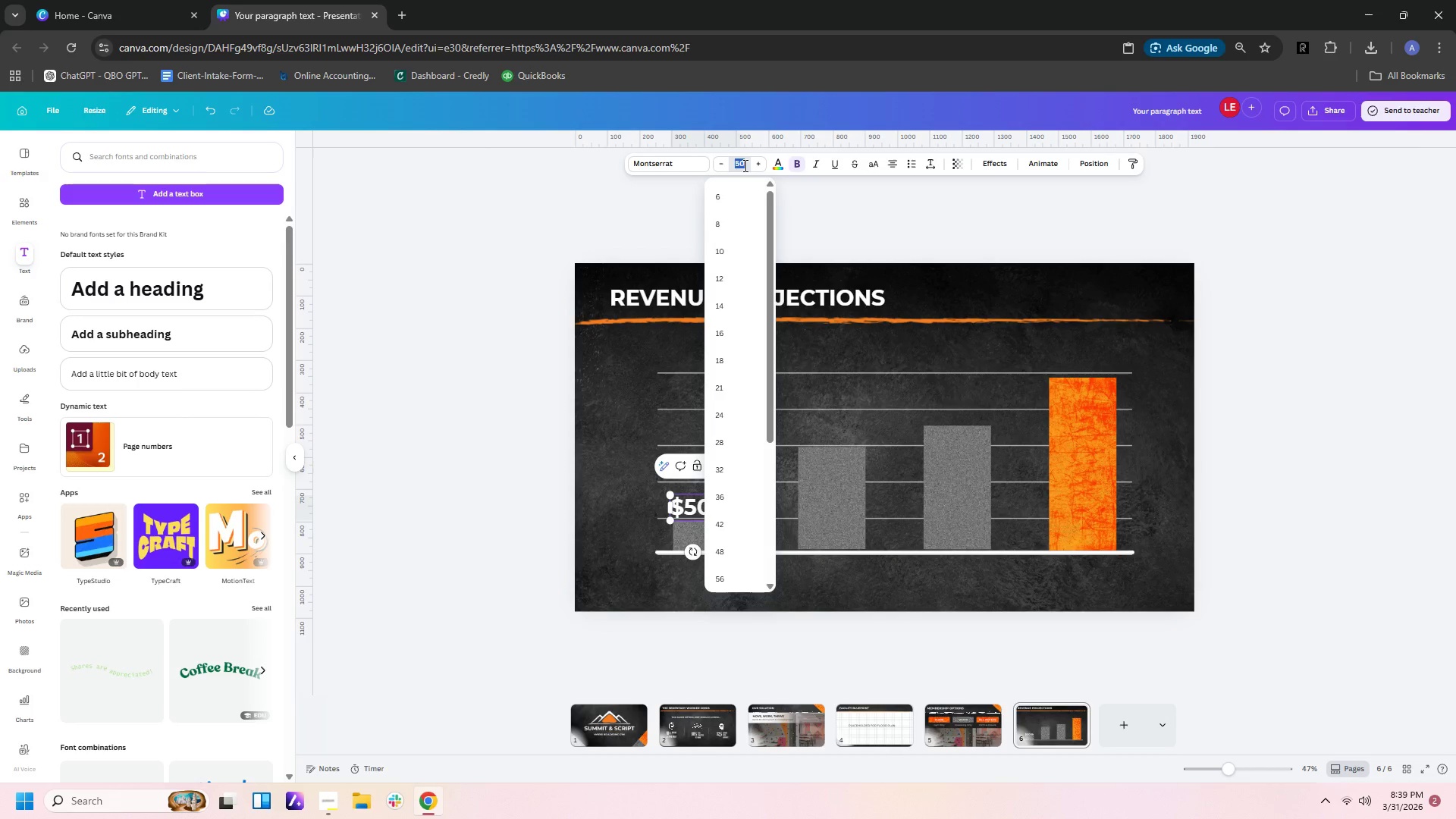 
type(25)
 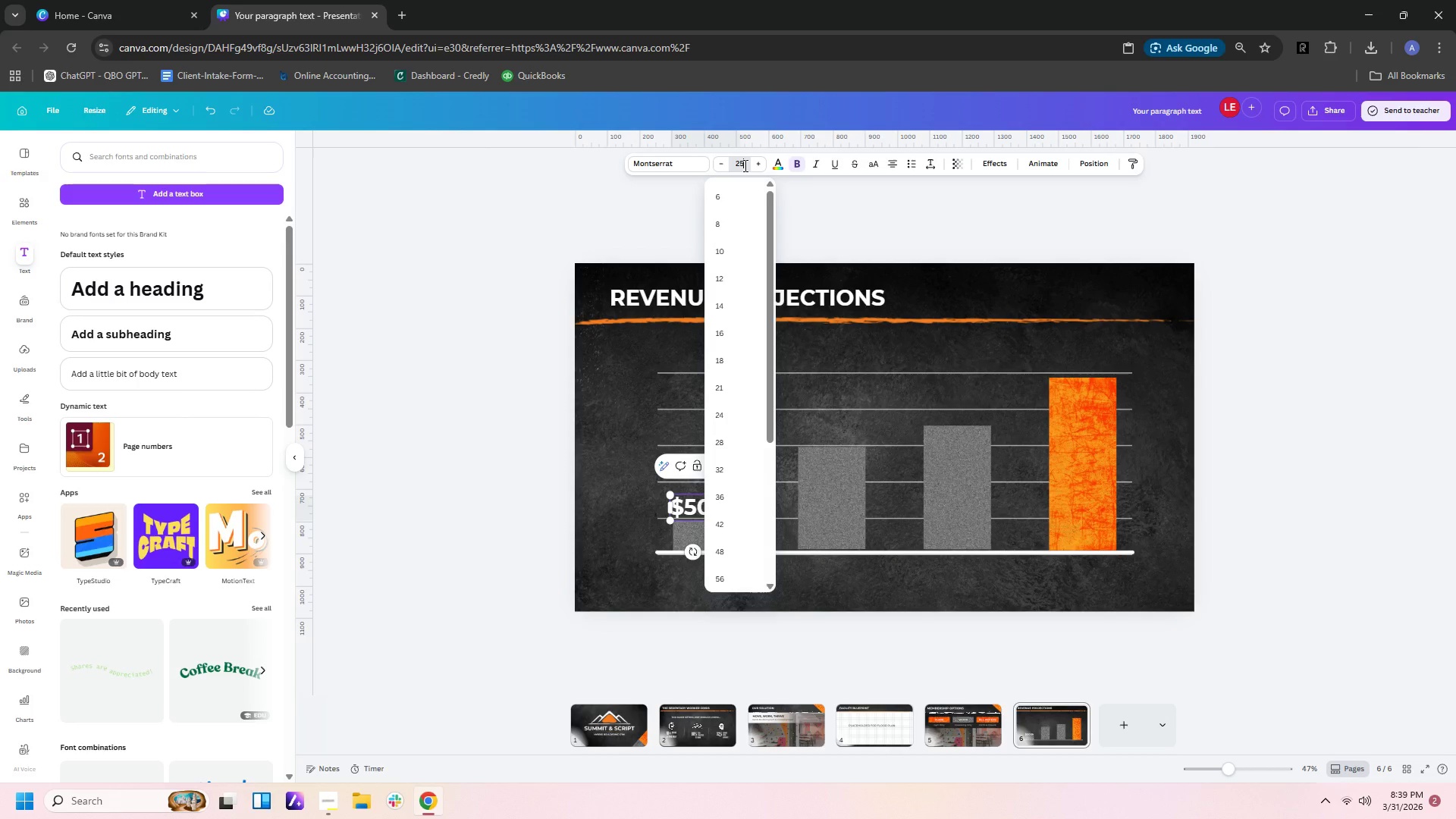 
key(Enter)
 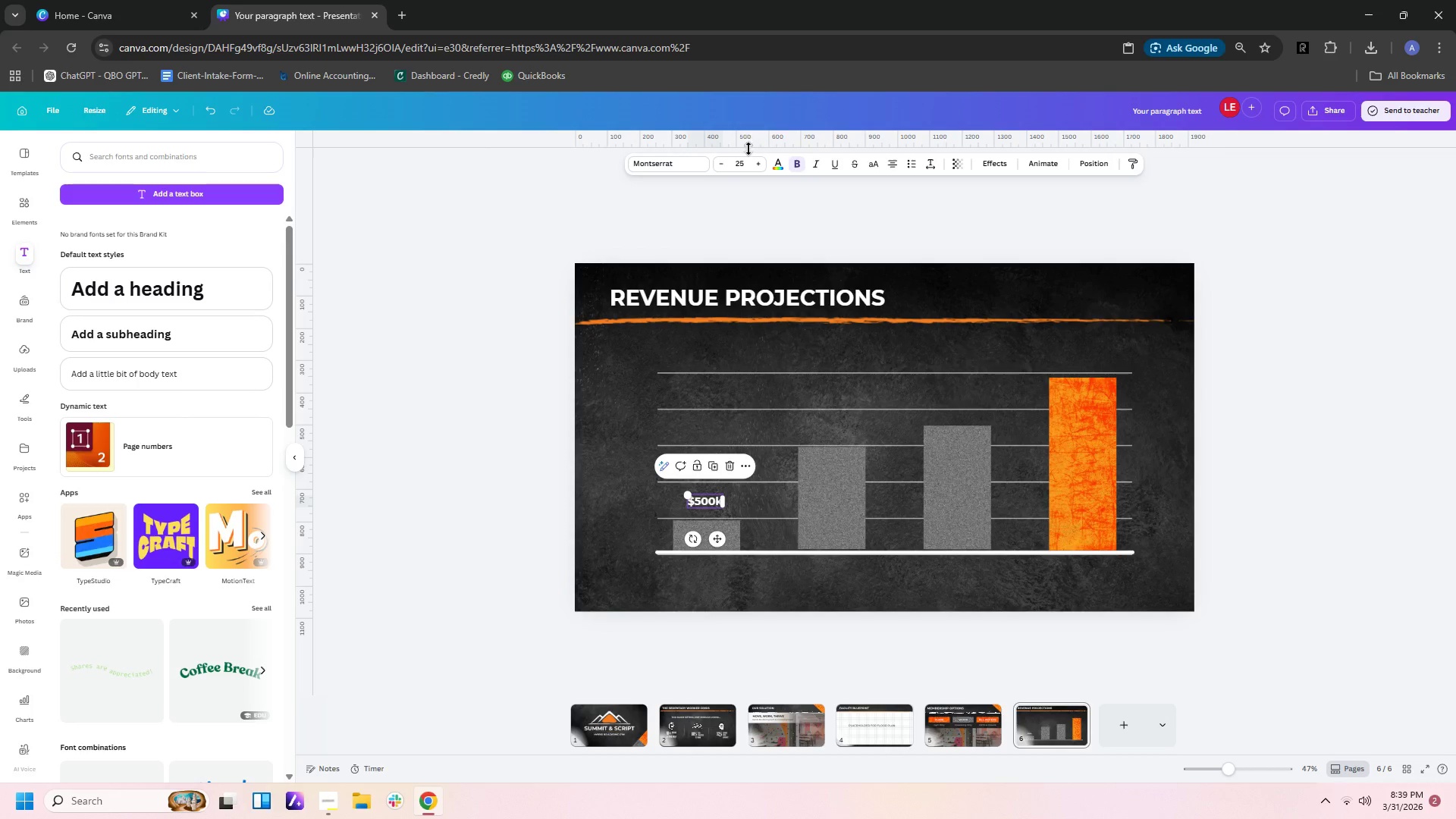 
left_click([743, 164])
 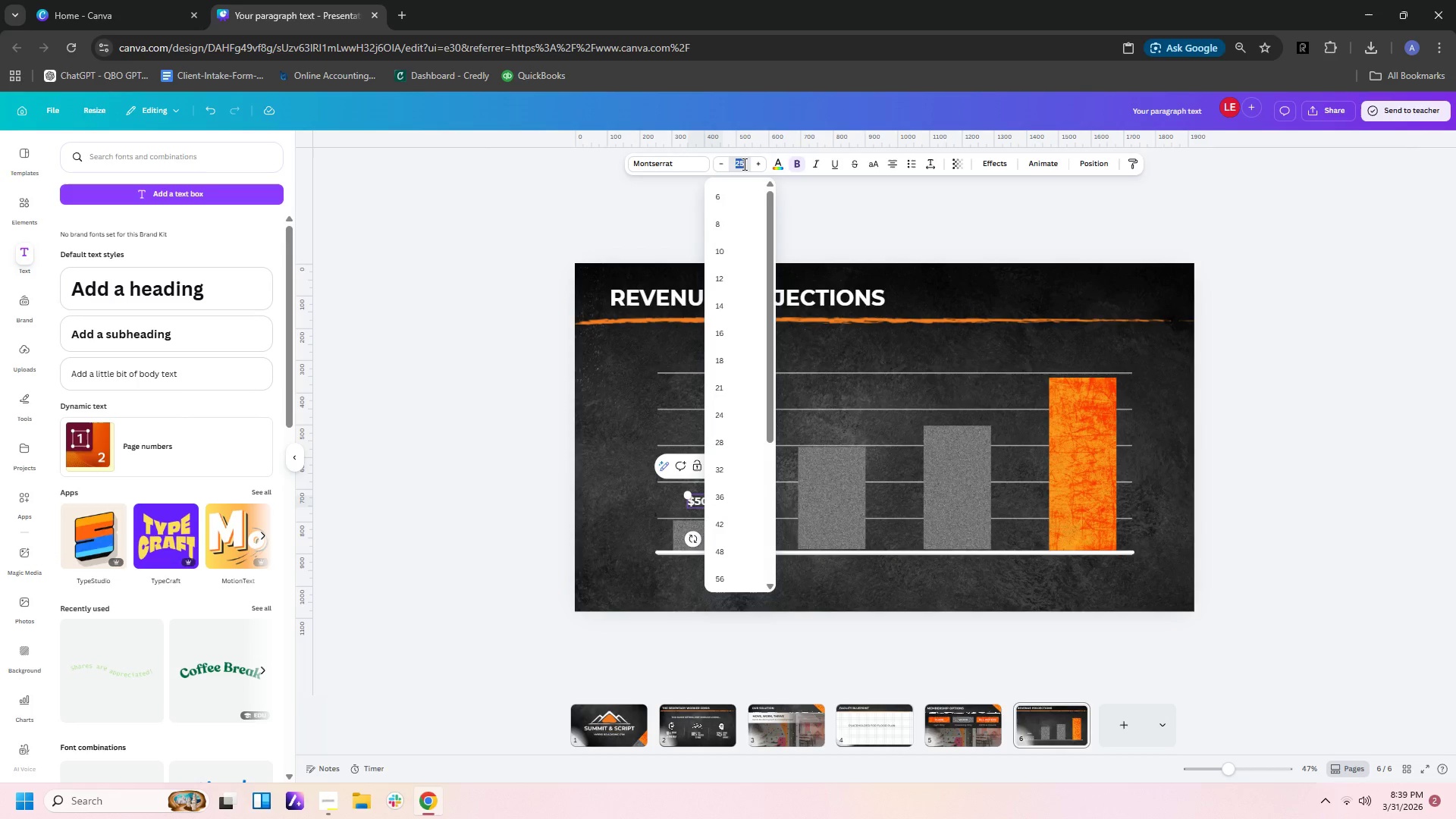 
type(30)
 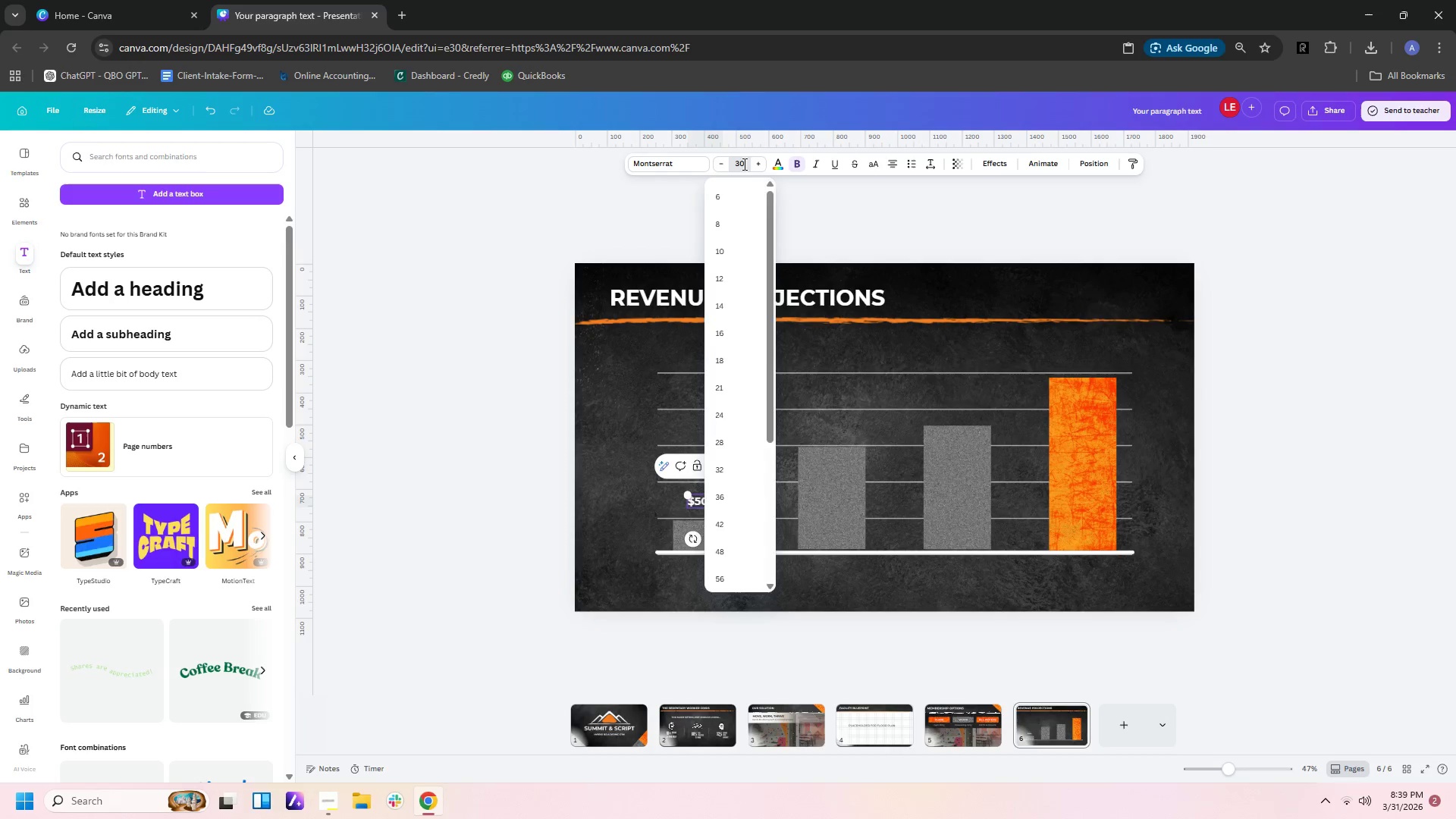 
key(Enter)
 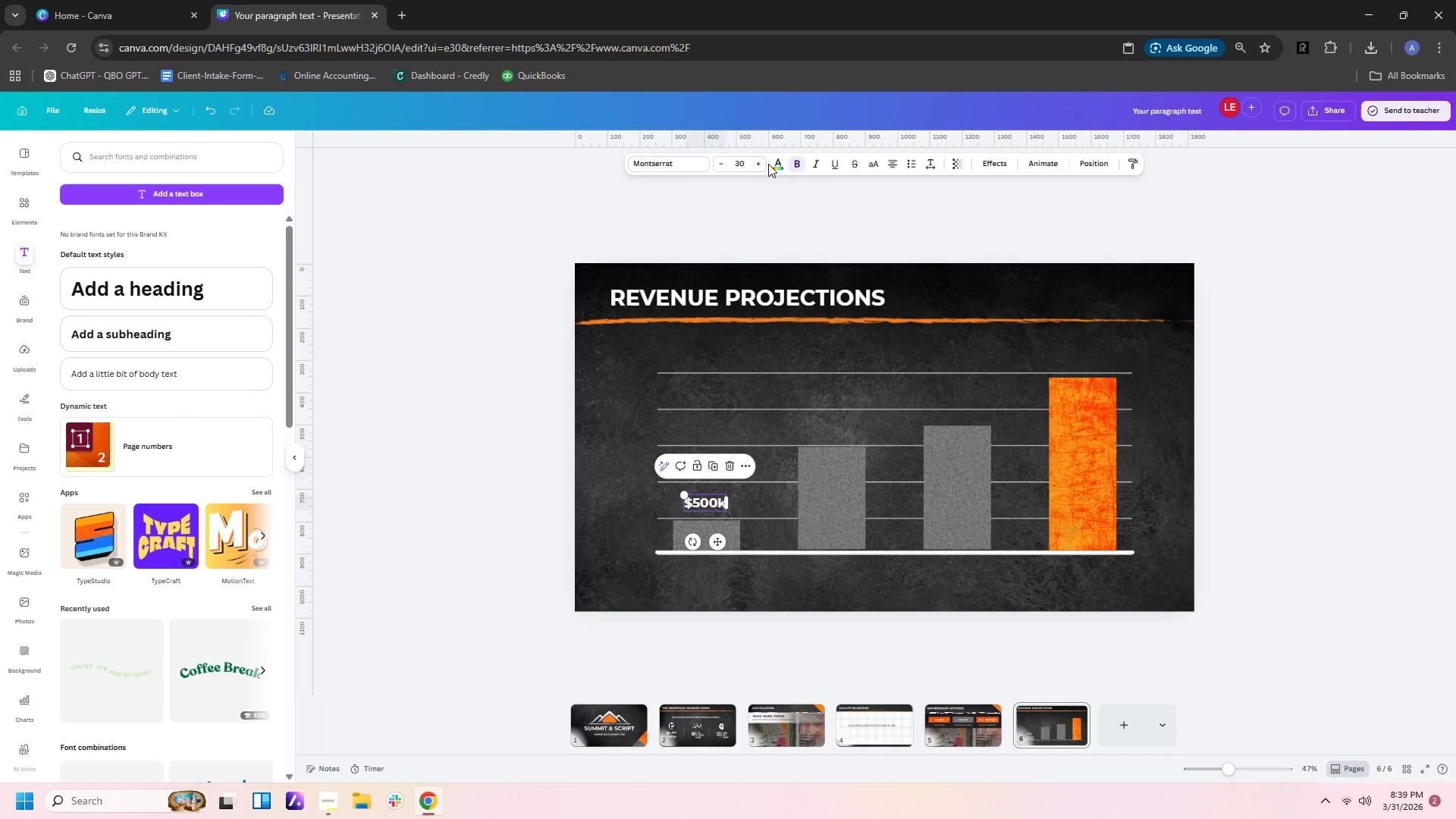 
left_click([794, 165])
 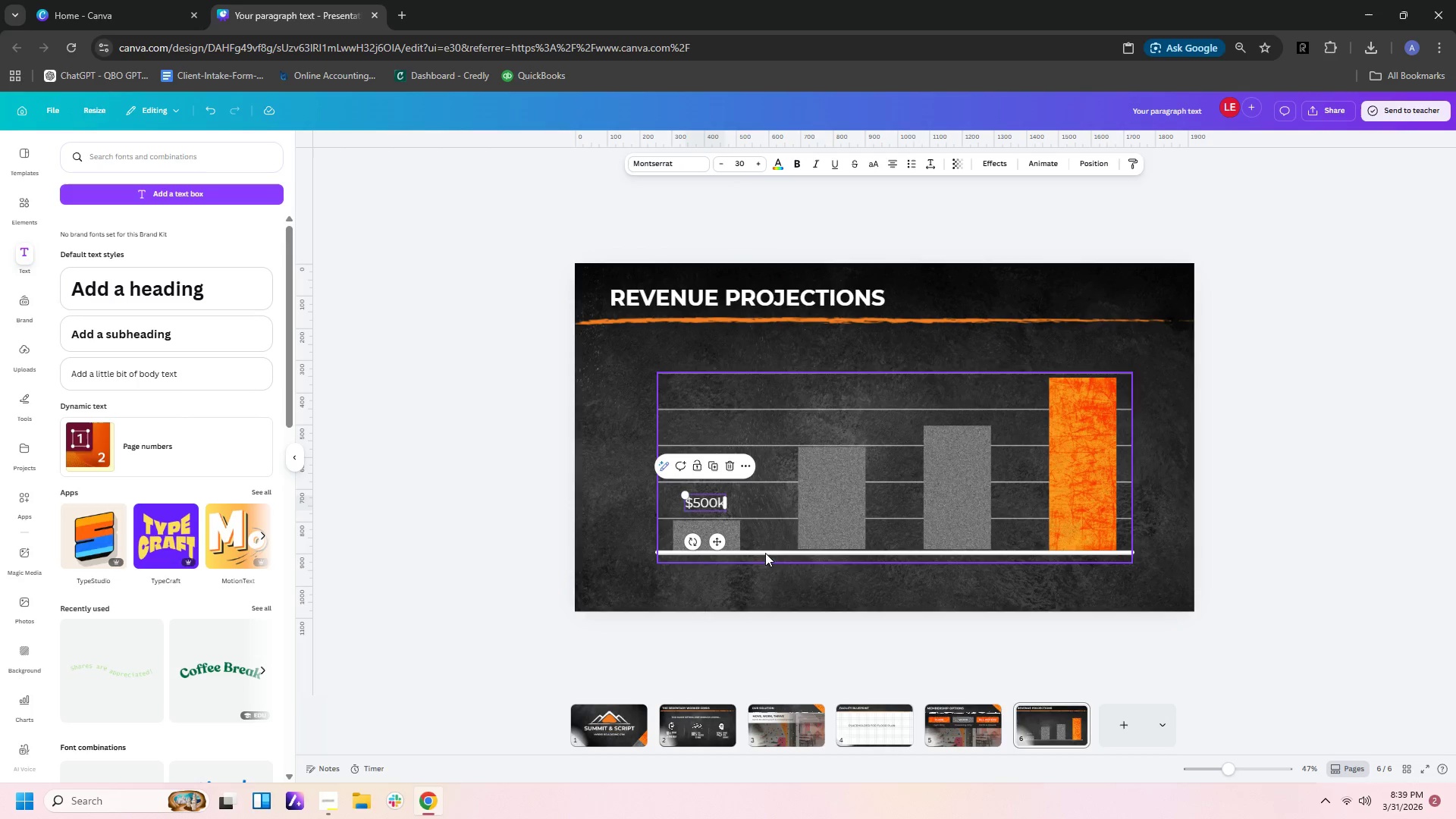 
left_click([762, 618])
 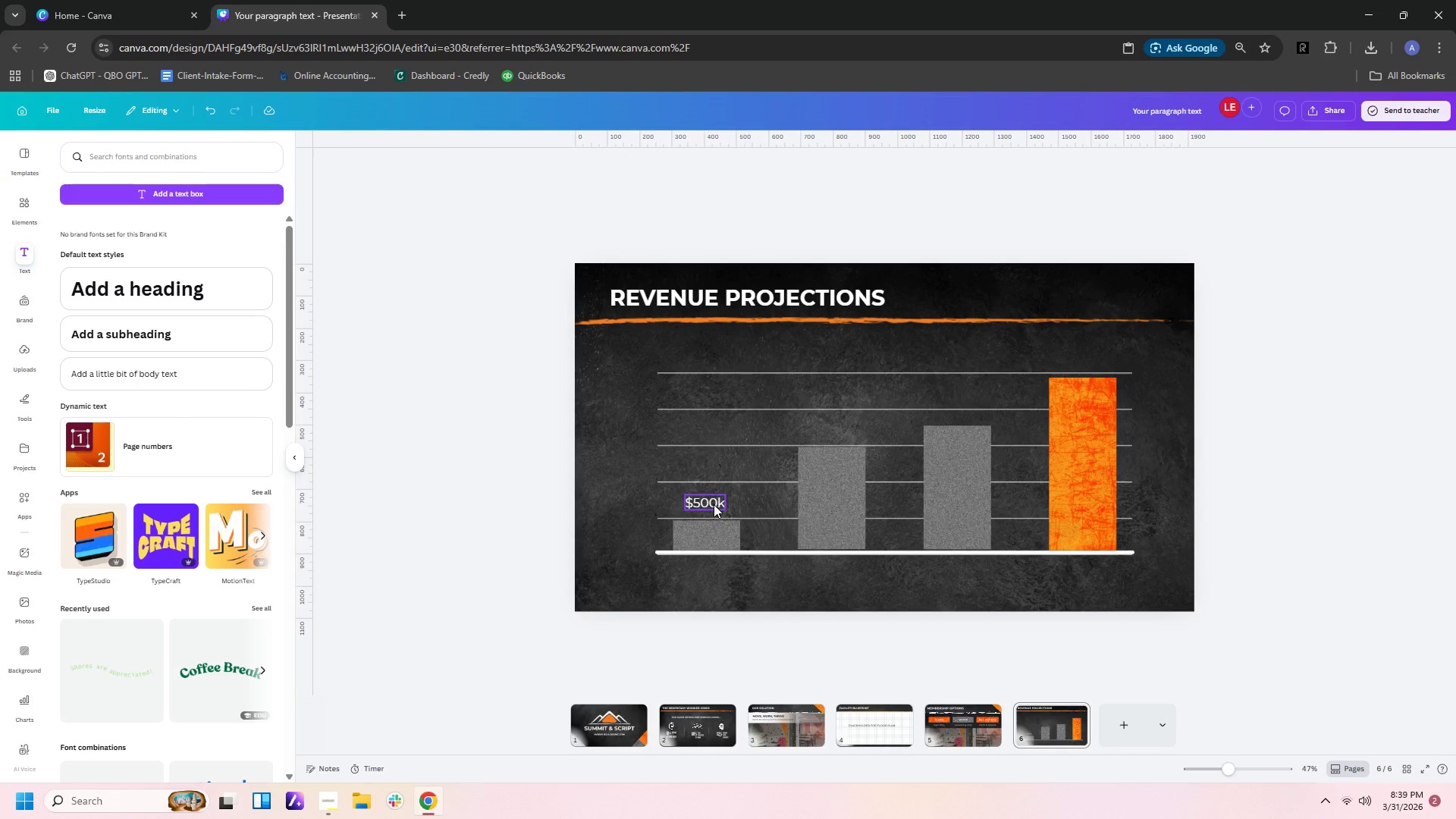 
double_click([714, 504])
 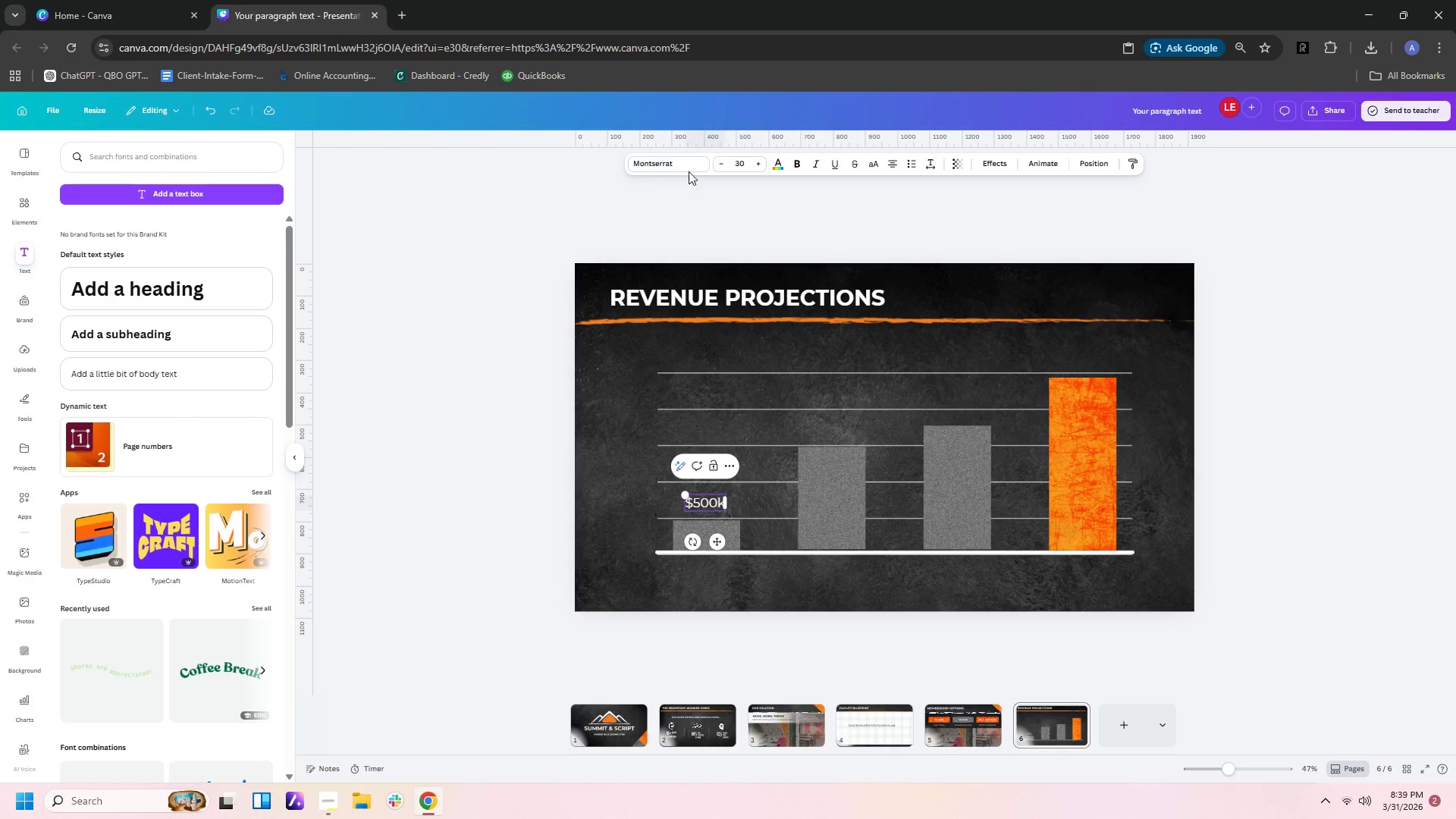 
left_click([755, 261])
 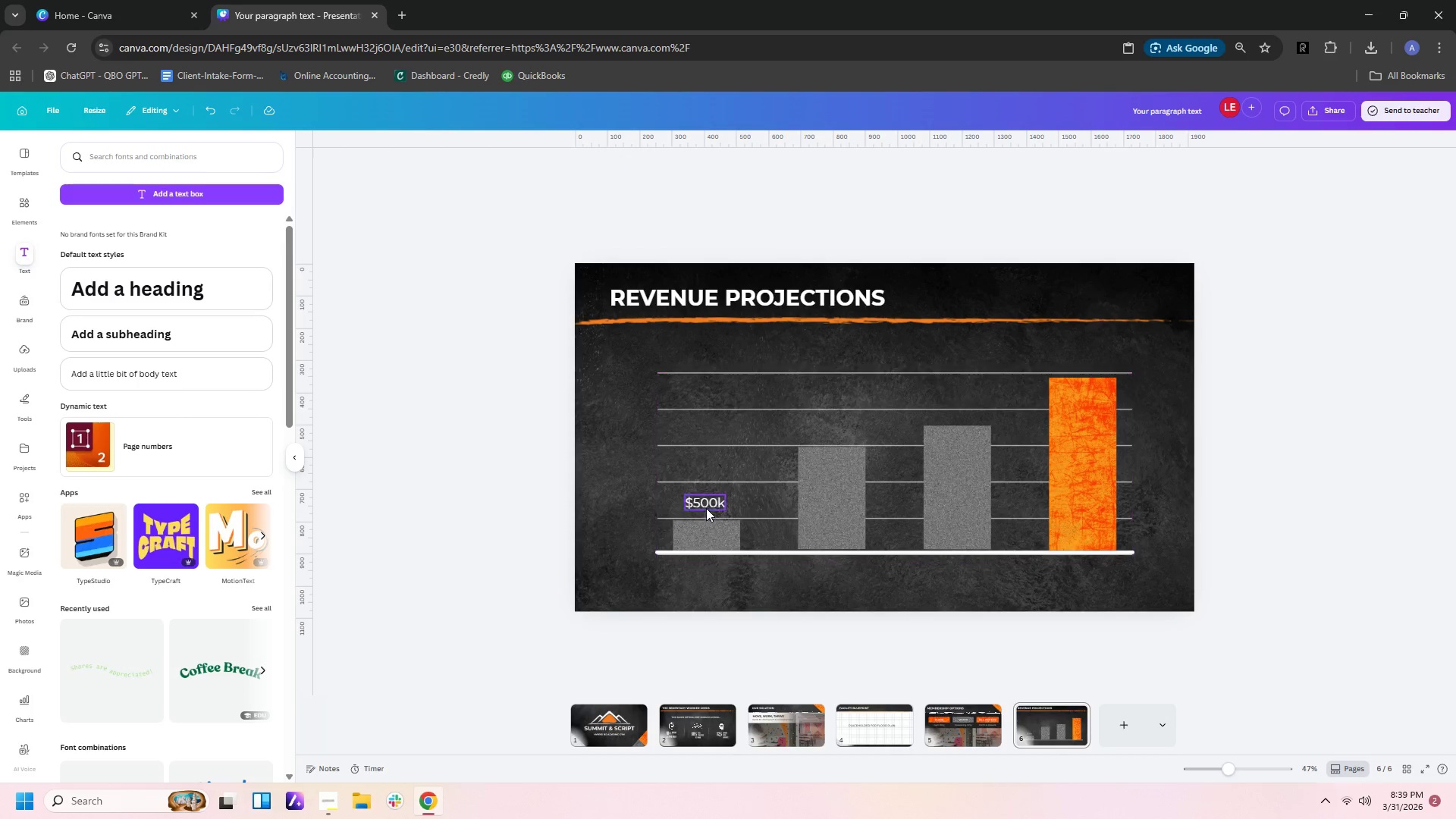 
left_click([708, 504])
 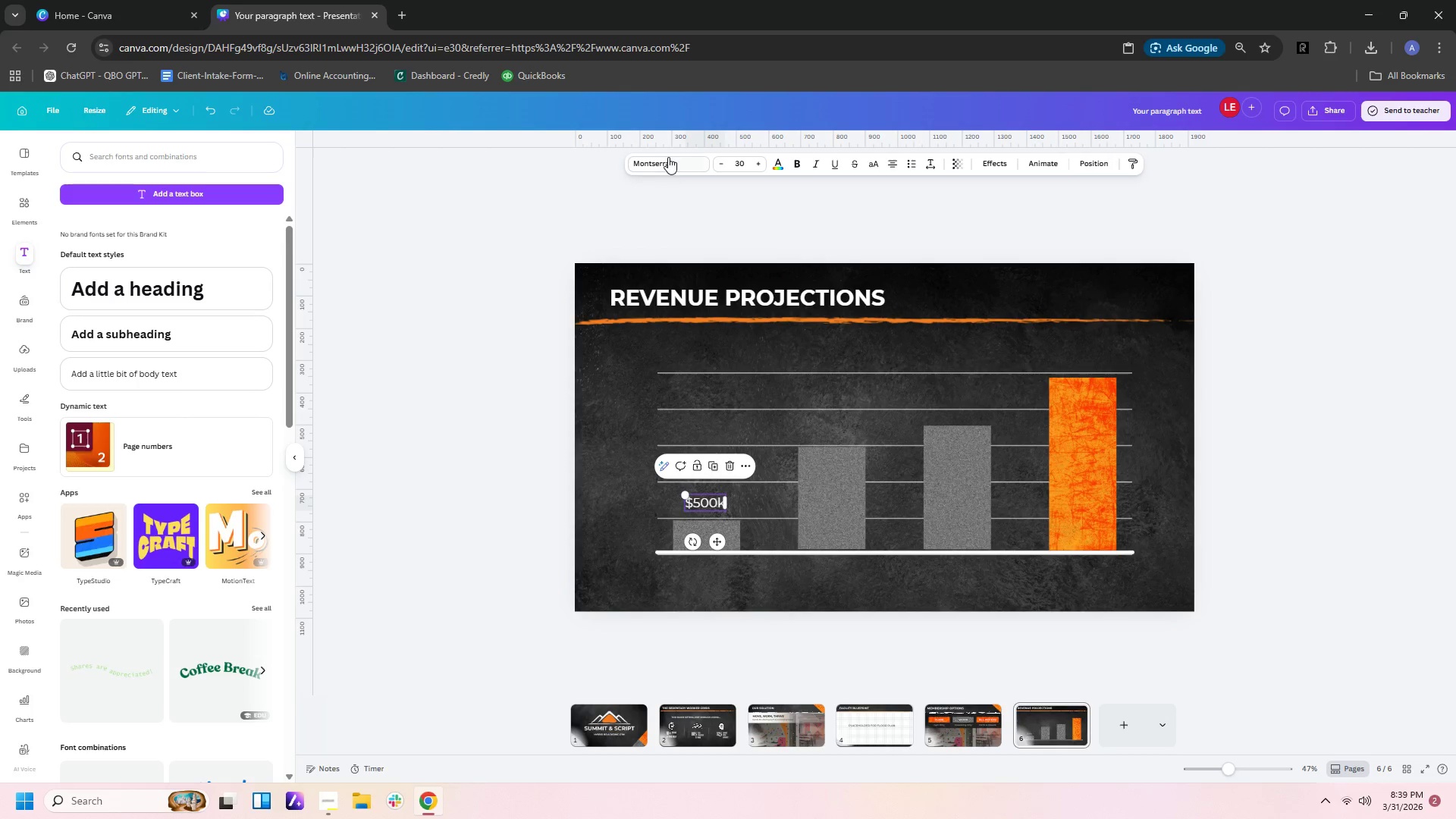 
left_click([668, 157])
 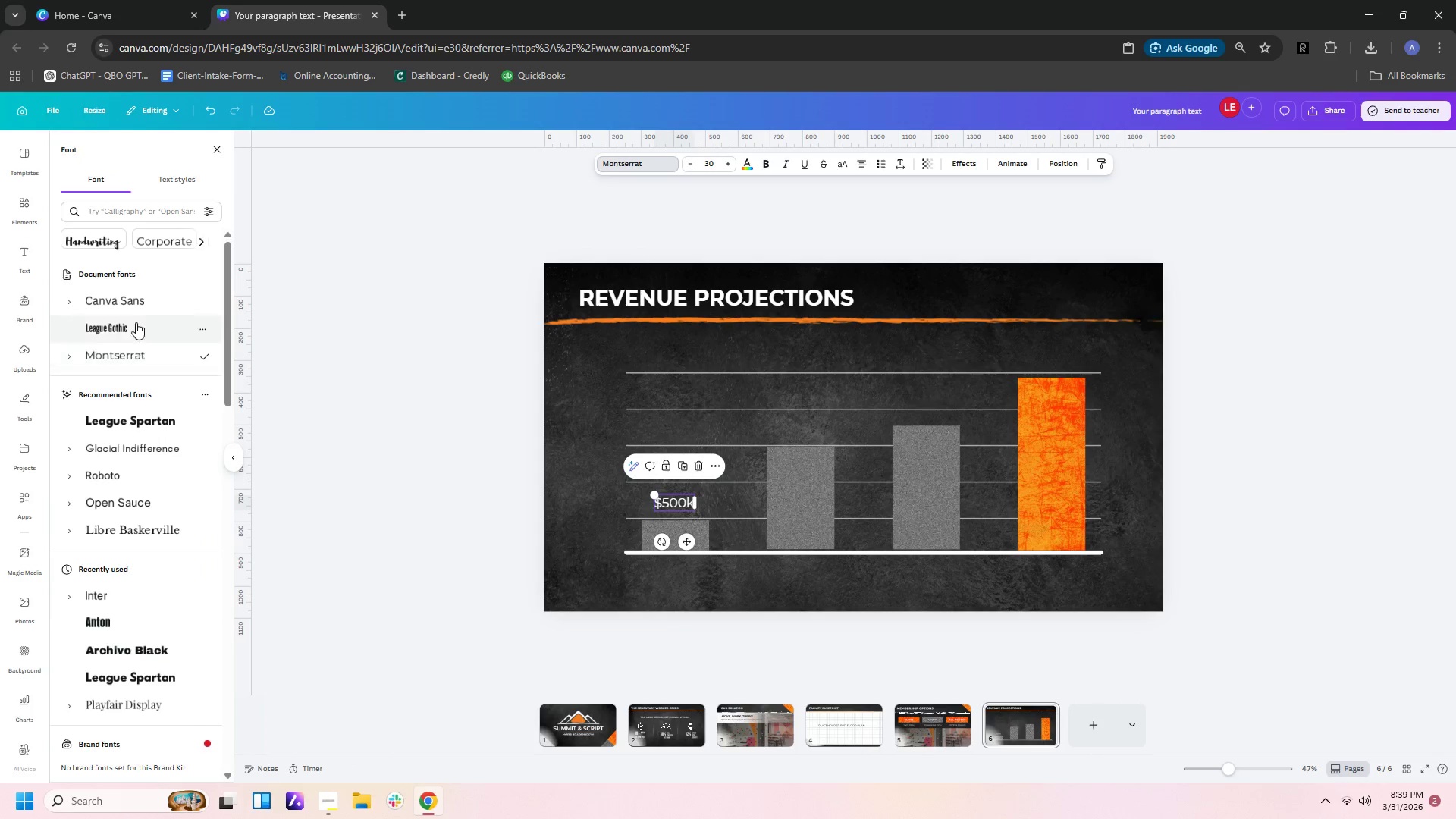 
left_click([137, 331])
 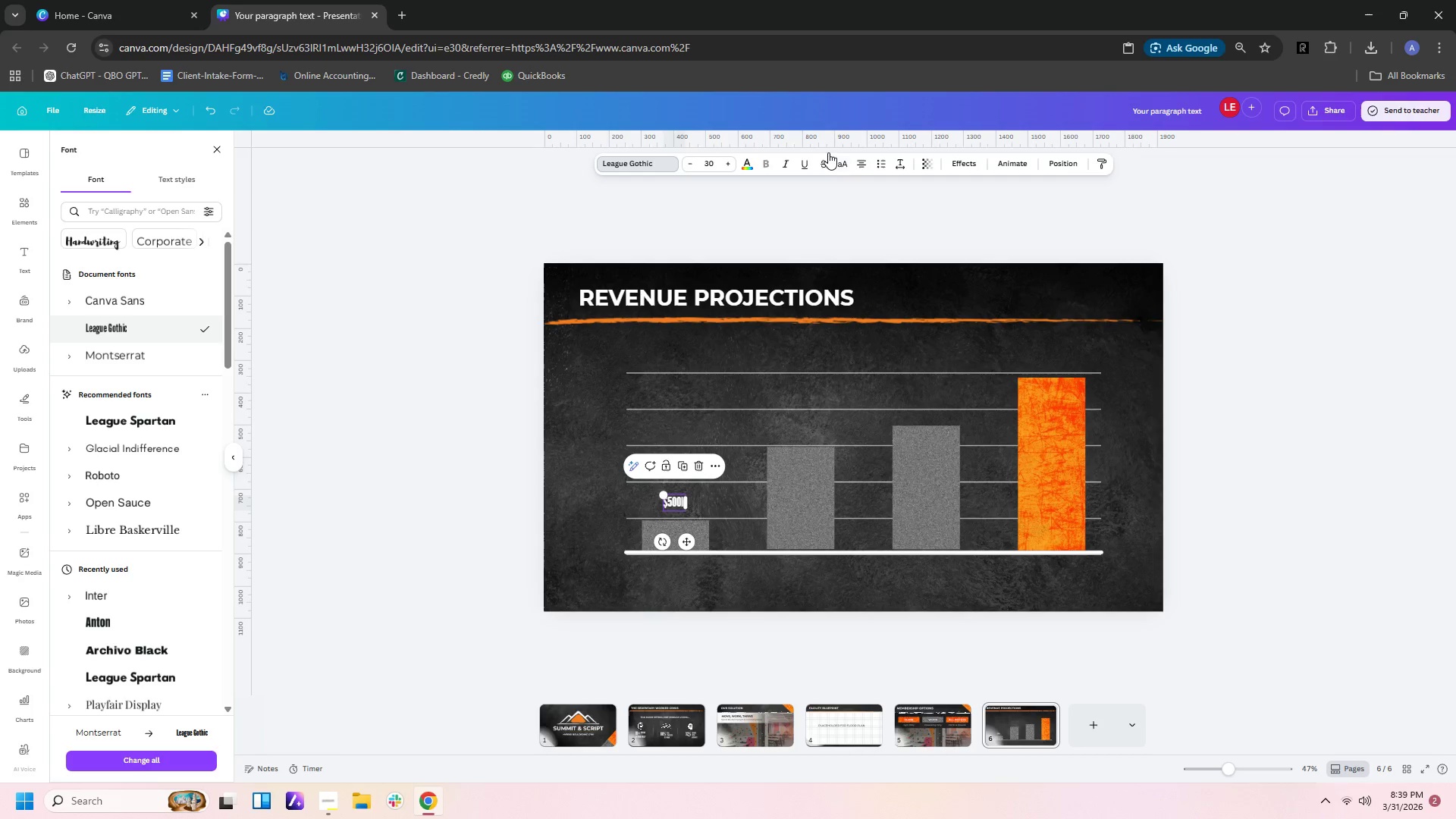 
left_click([714, 165])
 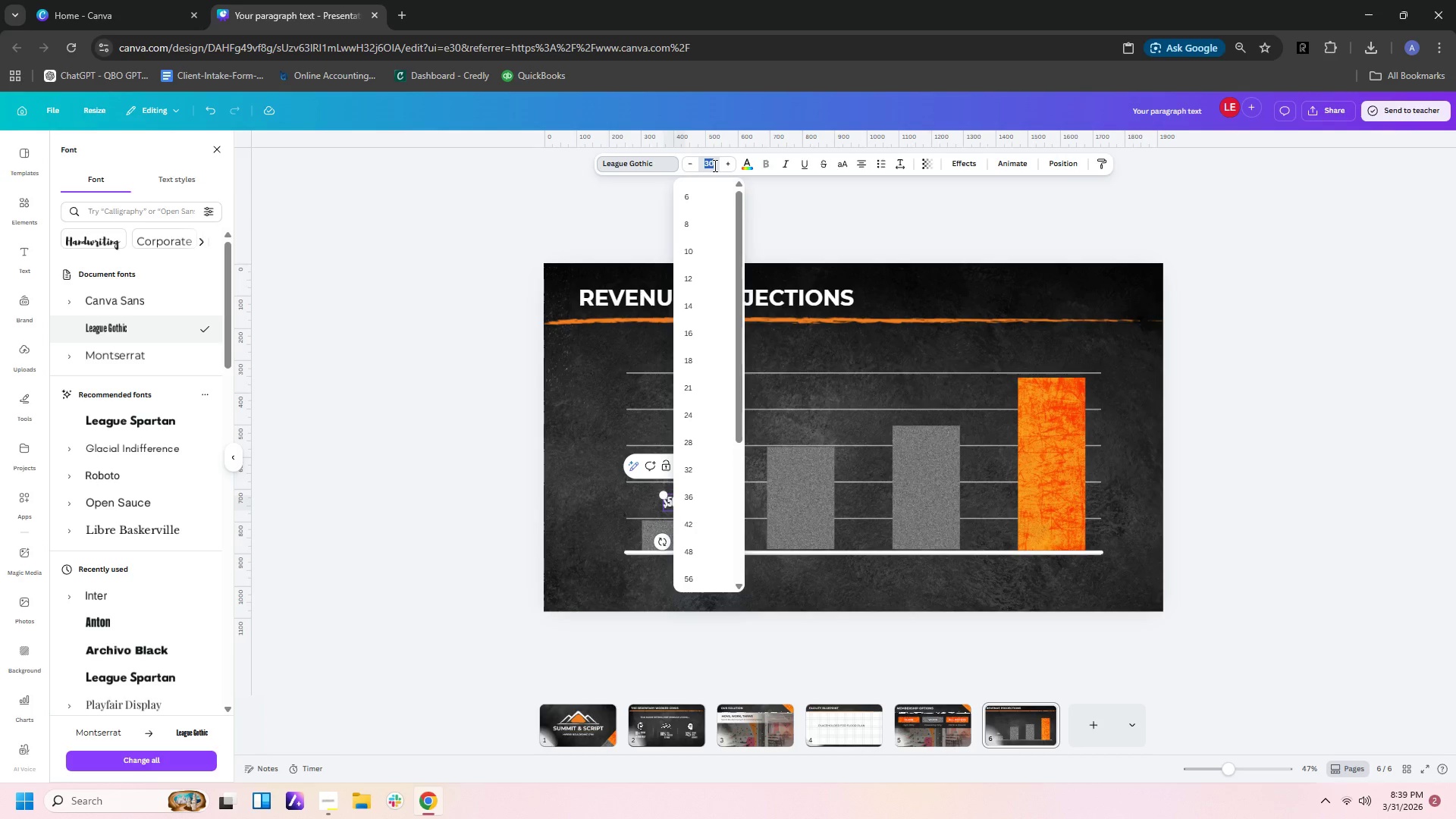 
type(40)
 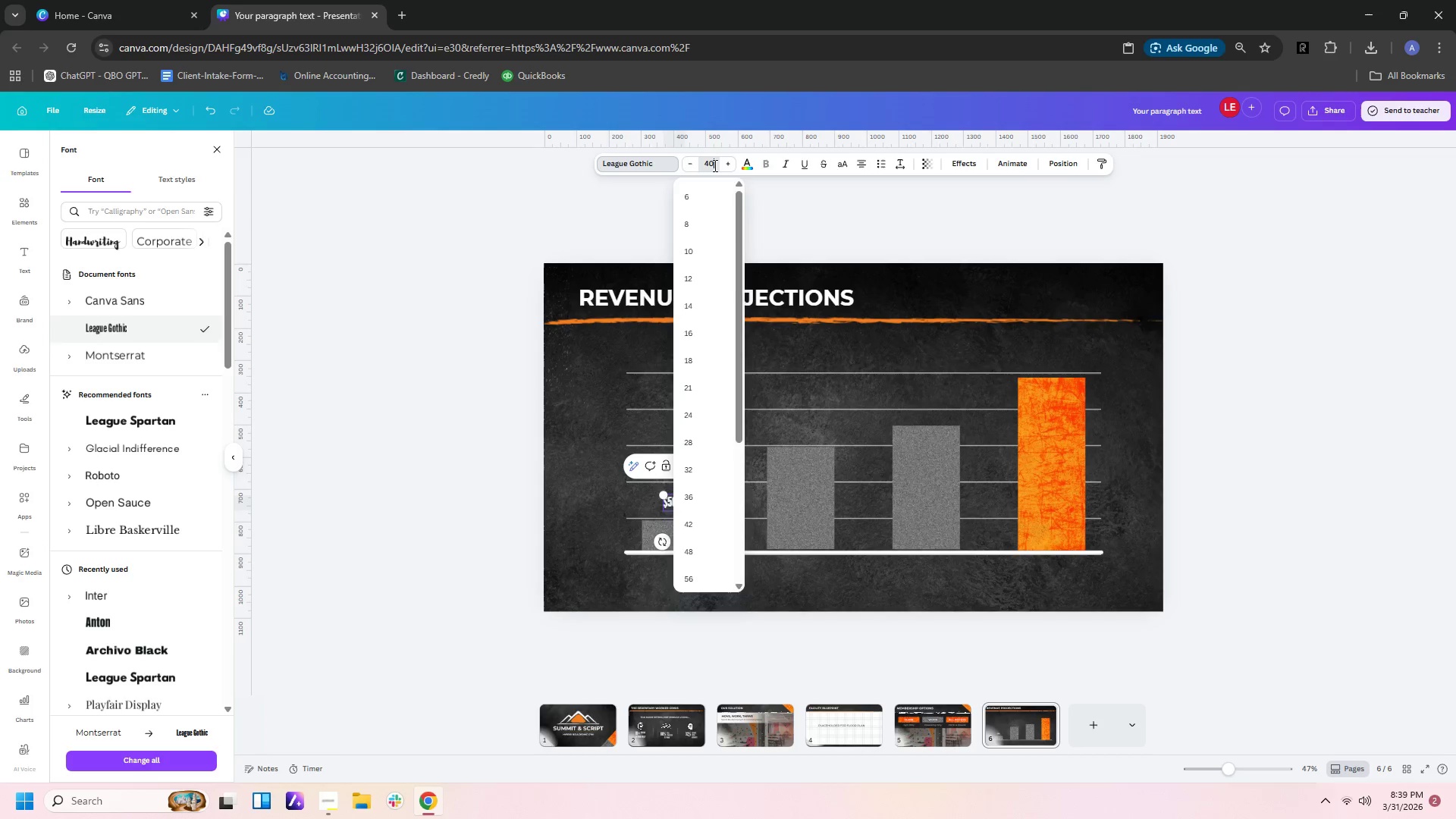 
key(Enter)
 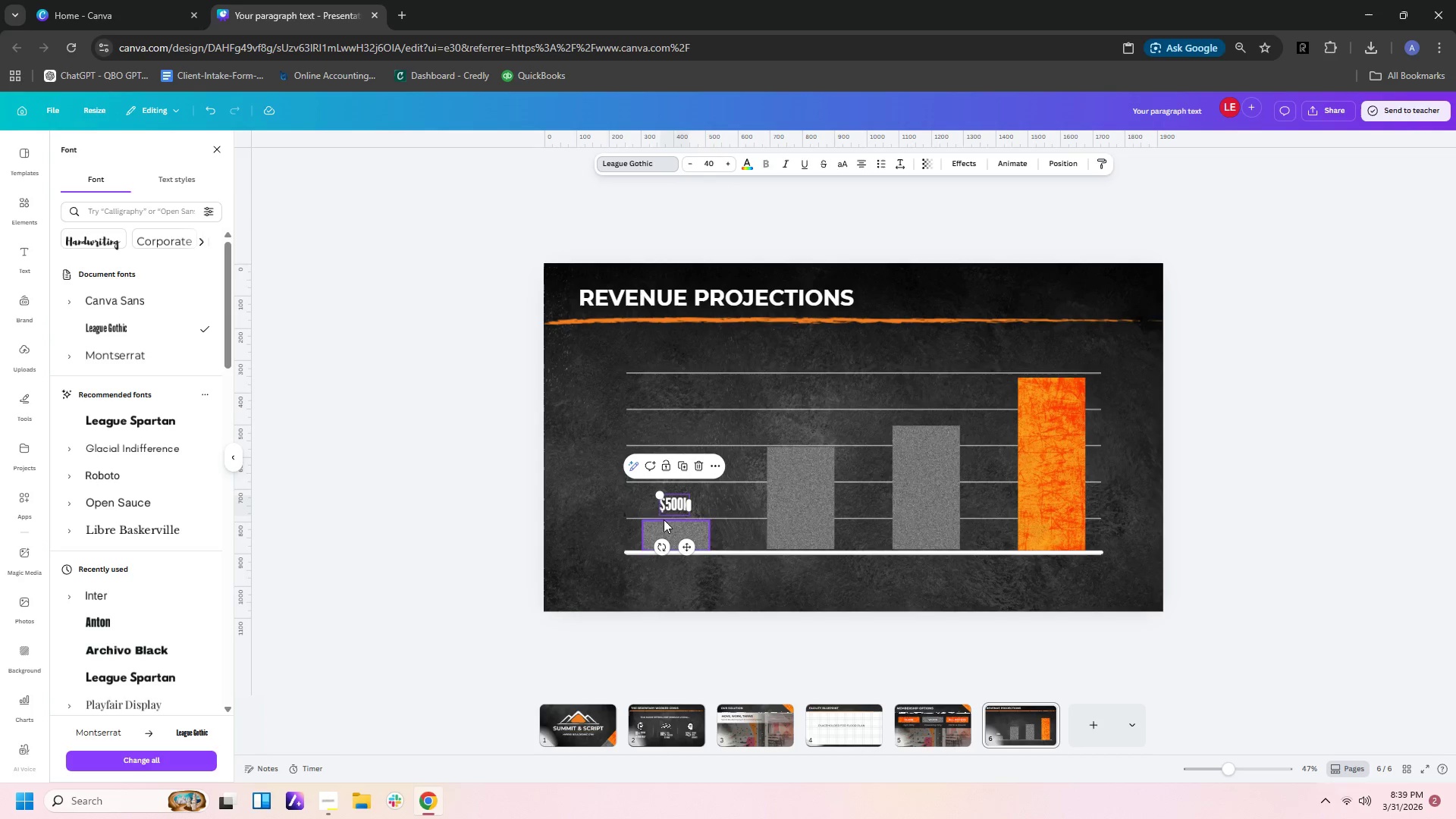 
left_click([720, 516])
 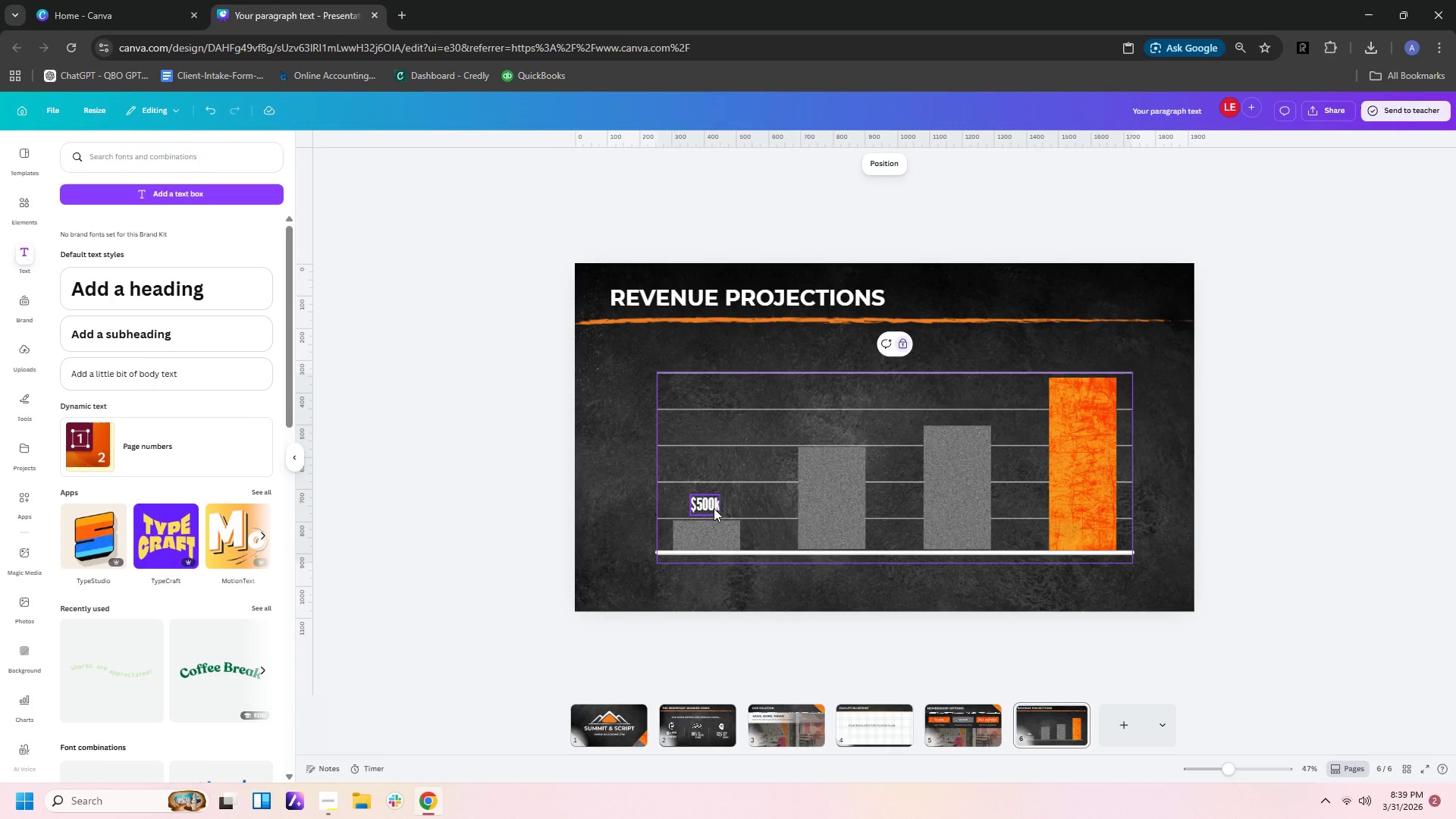 
left_click([714, 508])
 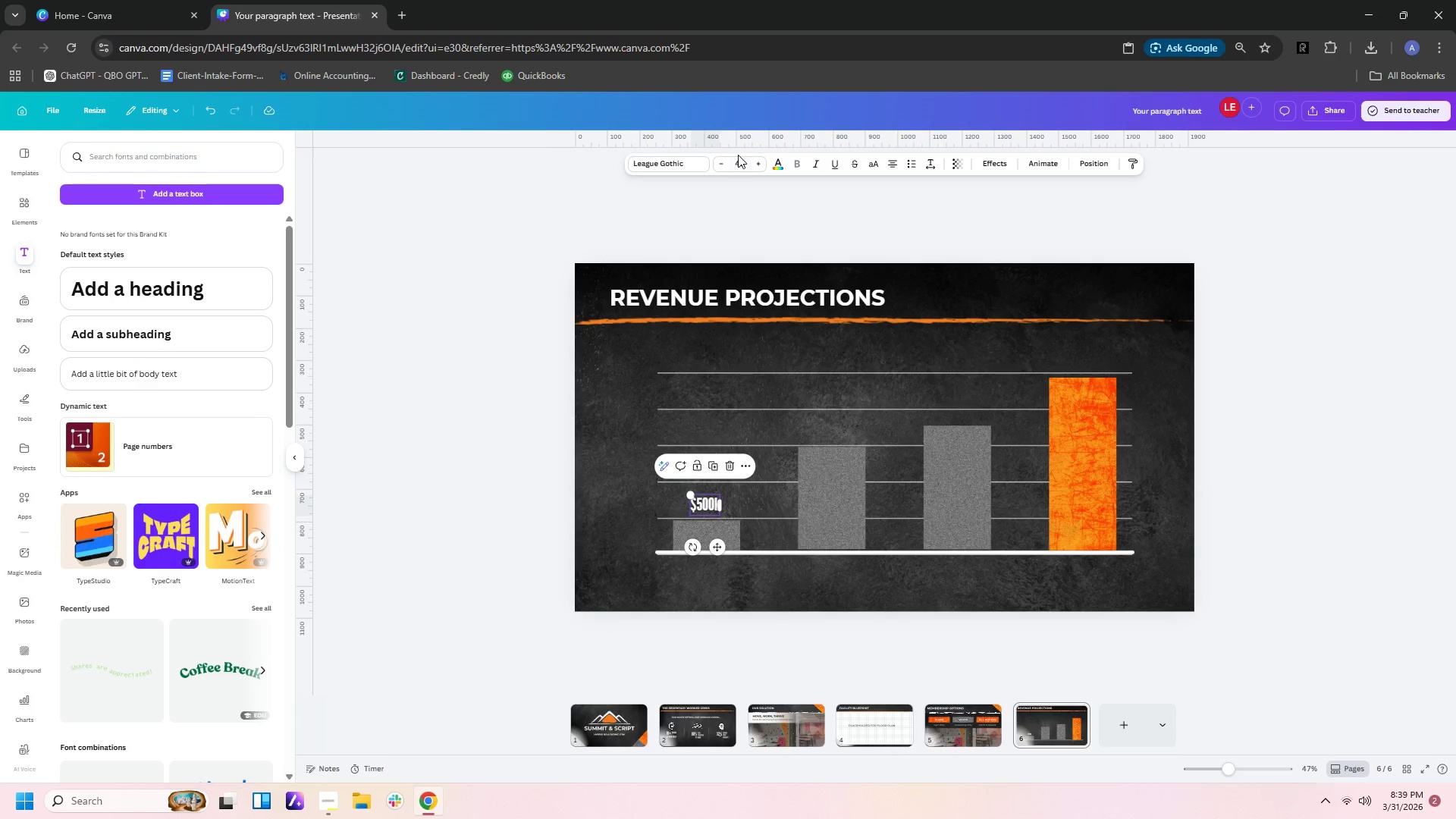 
left_click([746, 163])
 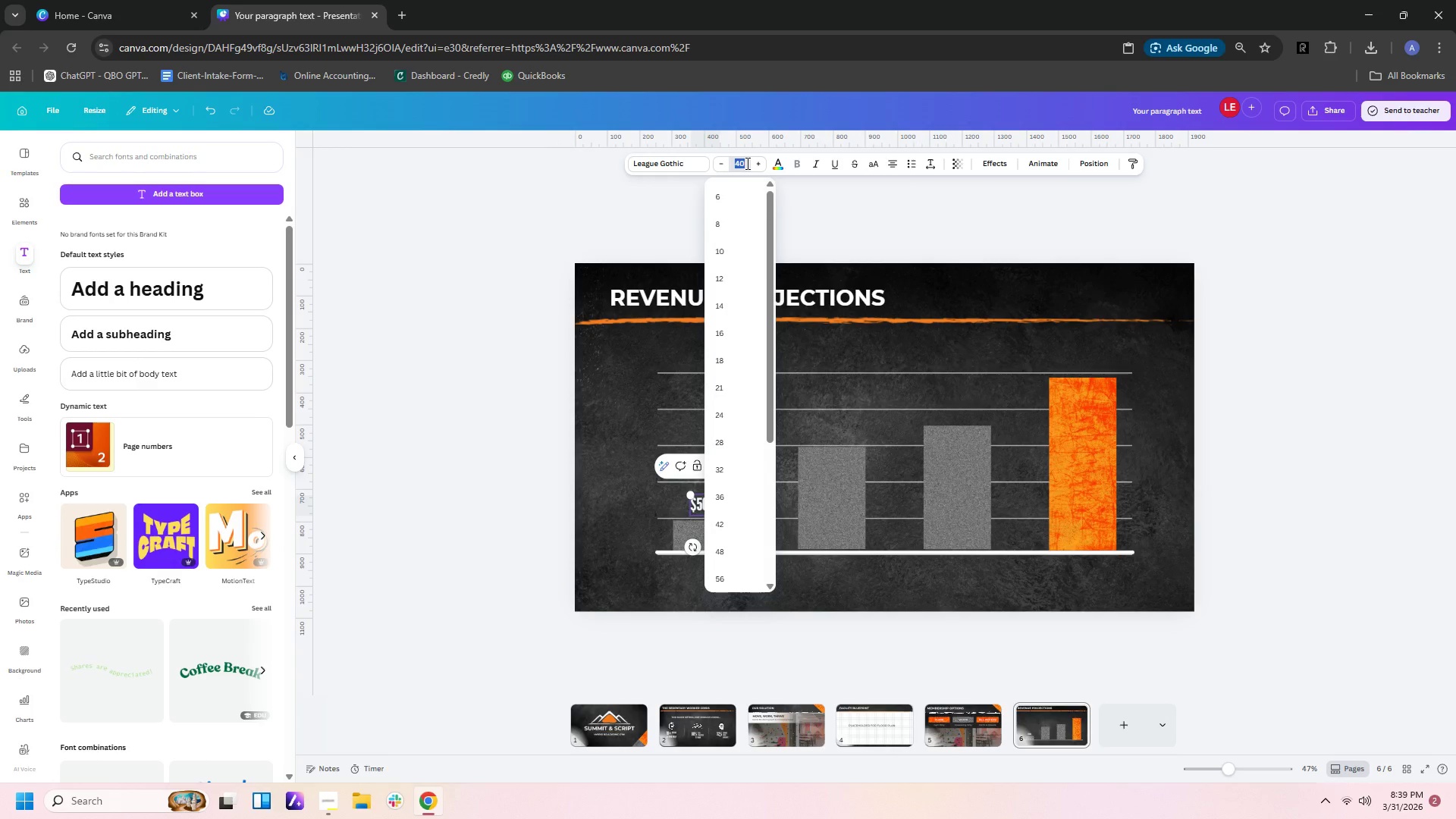 
type(50)
 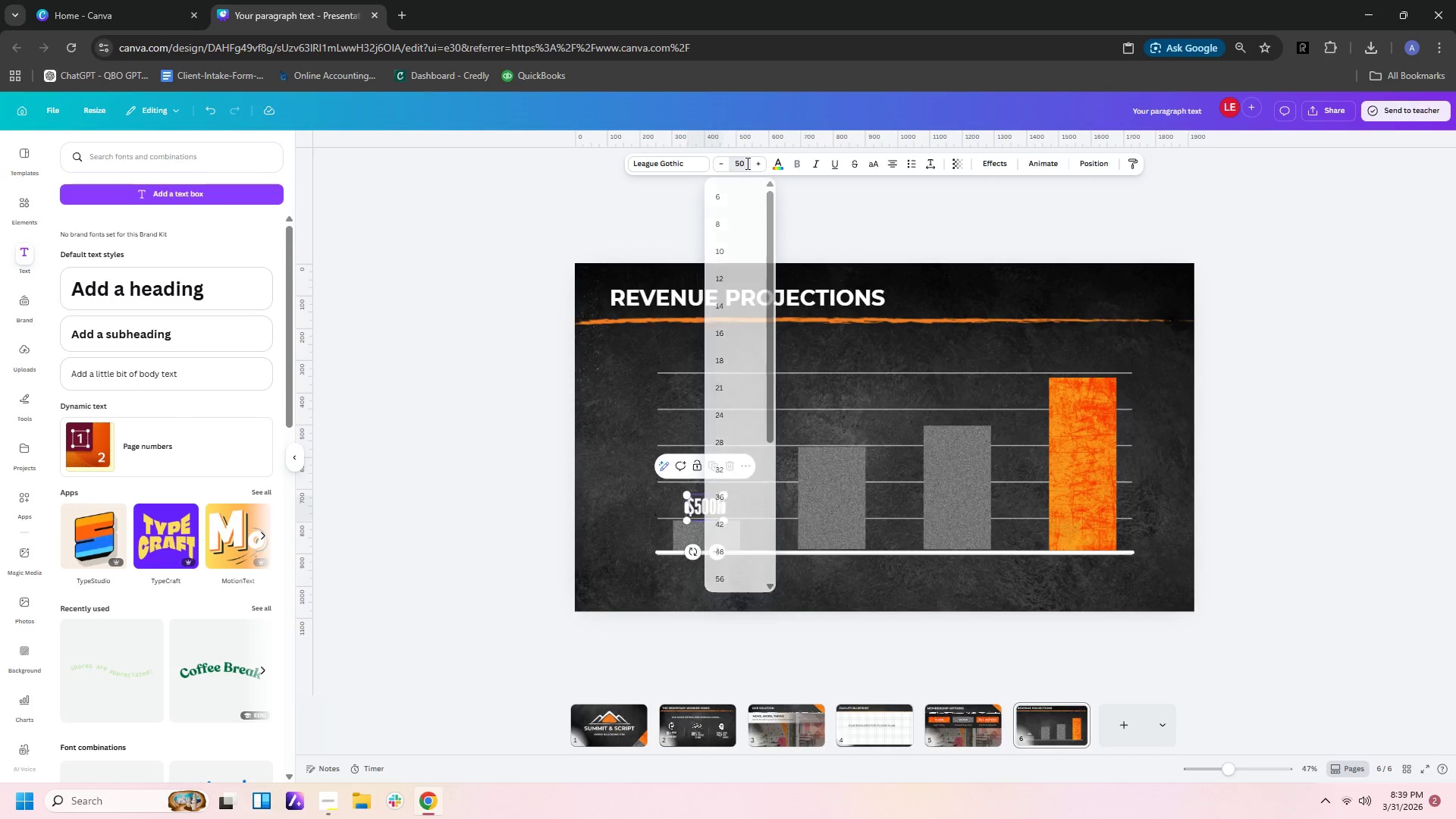 
key(Enter)
 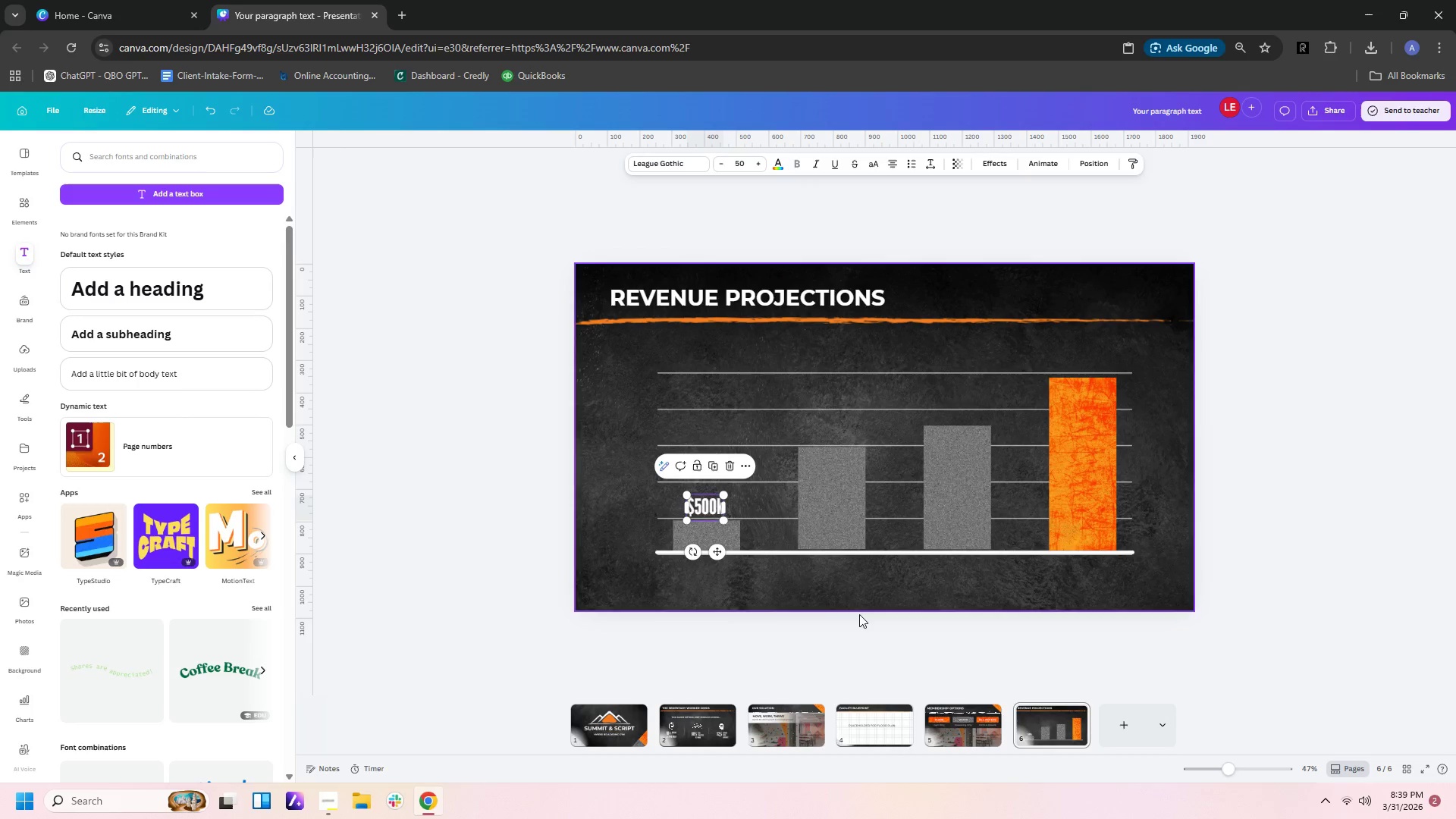 
left_click([858, 595])
 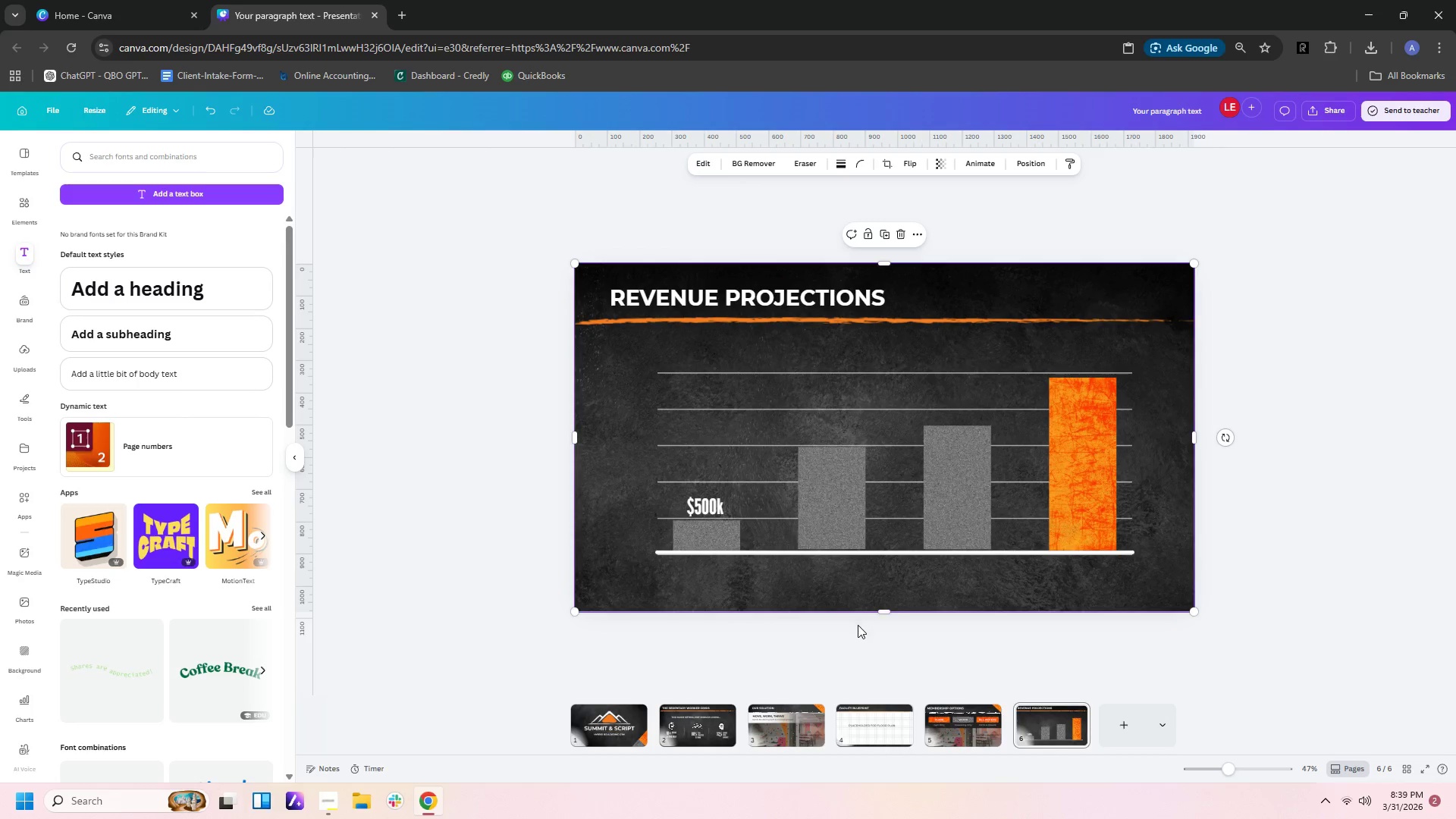 
left_click([857, 626])
 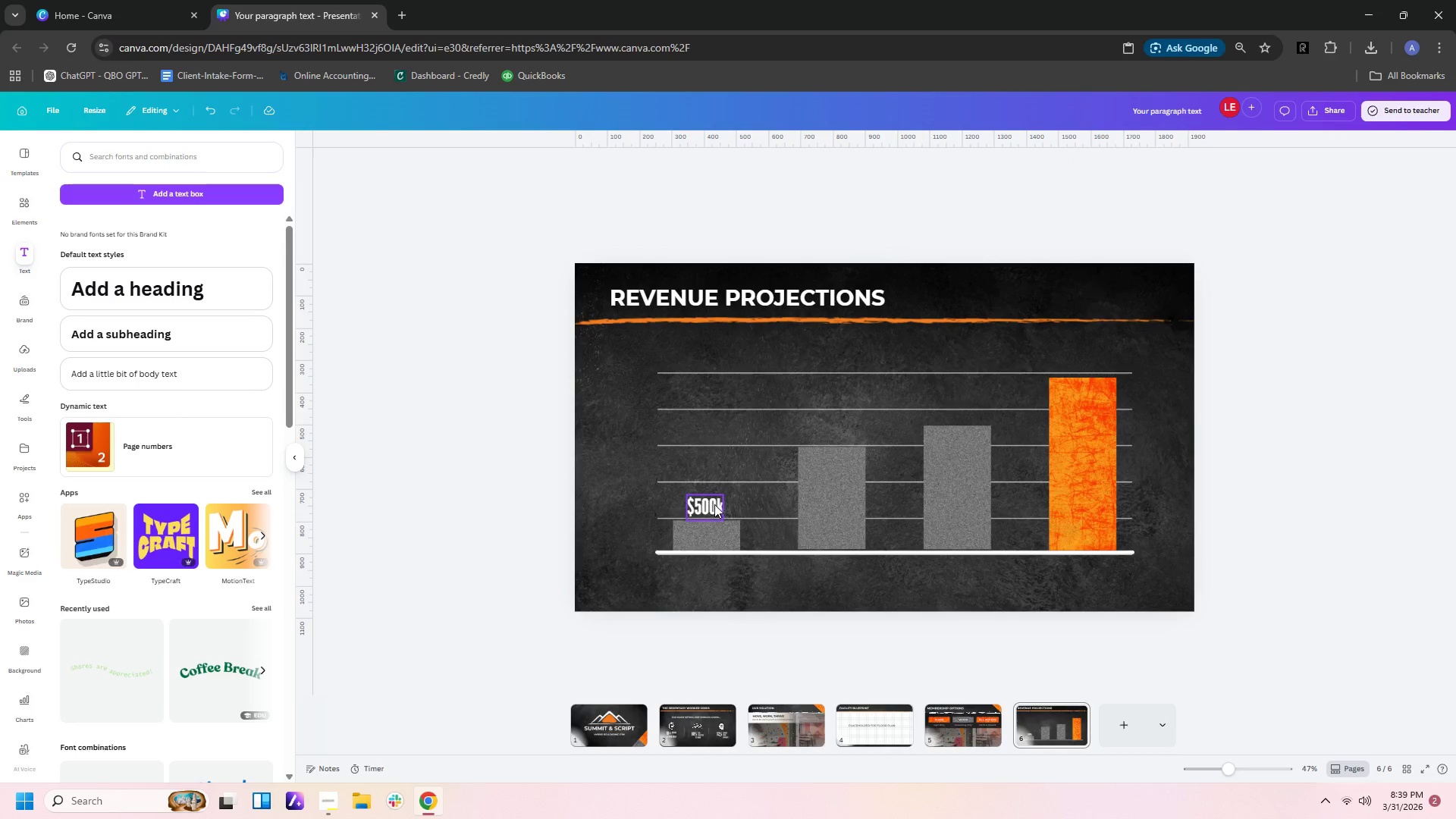 
left_click([712, 507])
 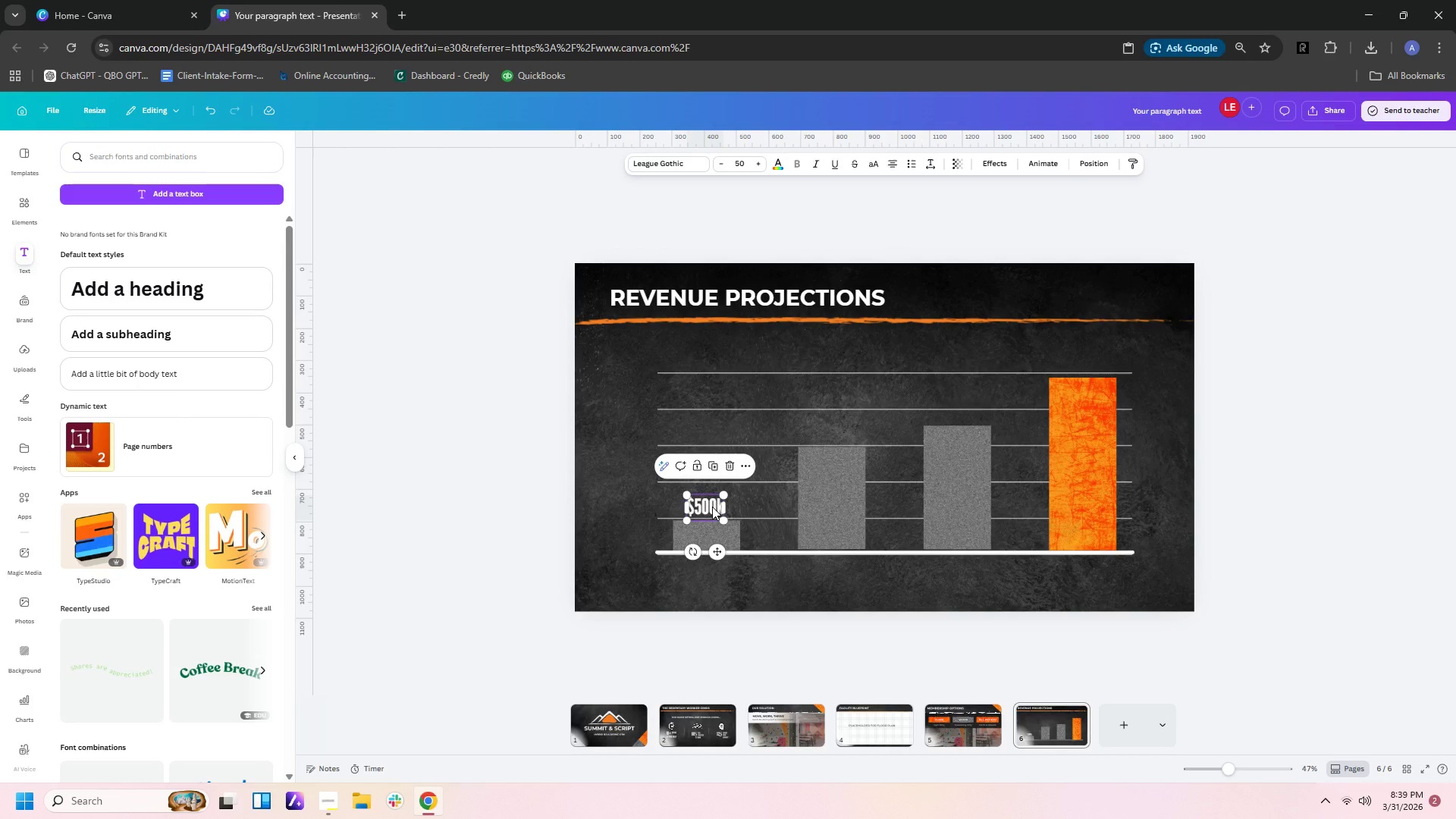 
key(Control+C)
 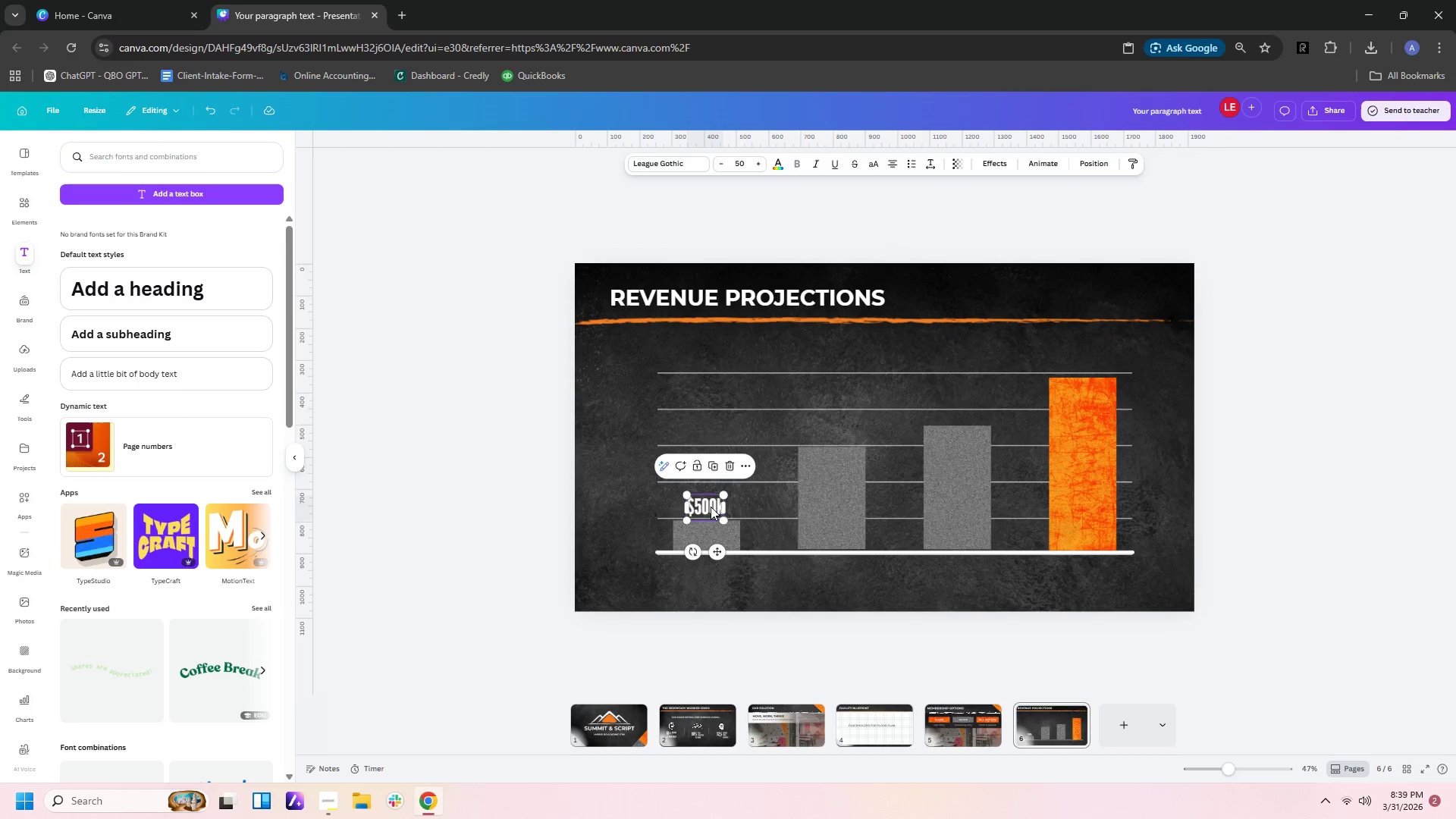 
key(Control+V)
 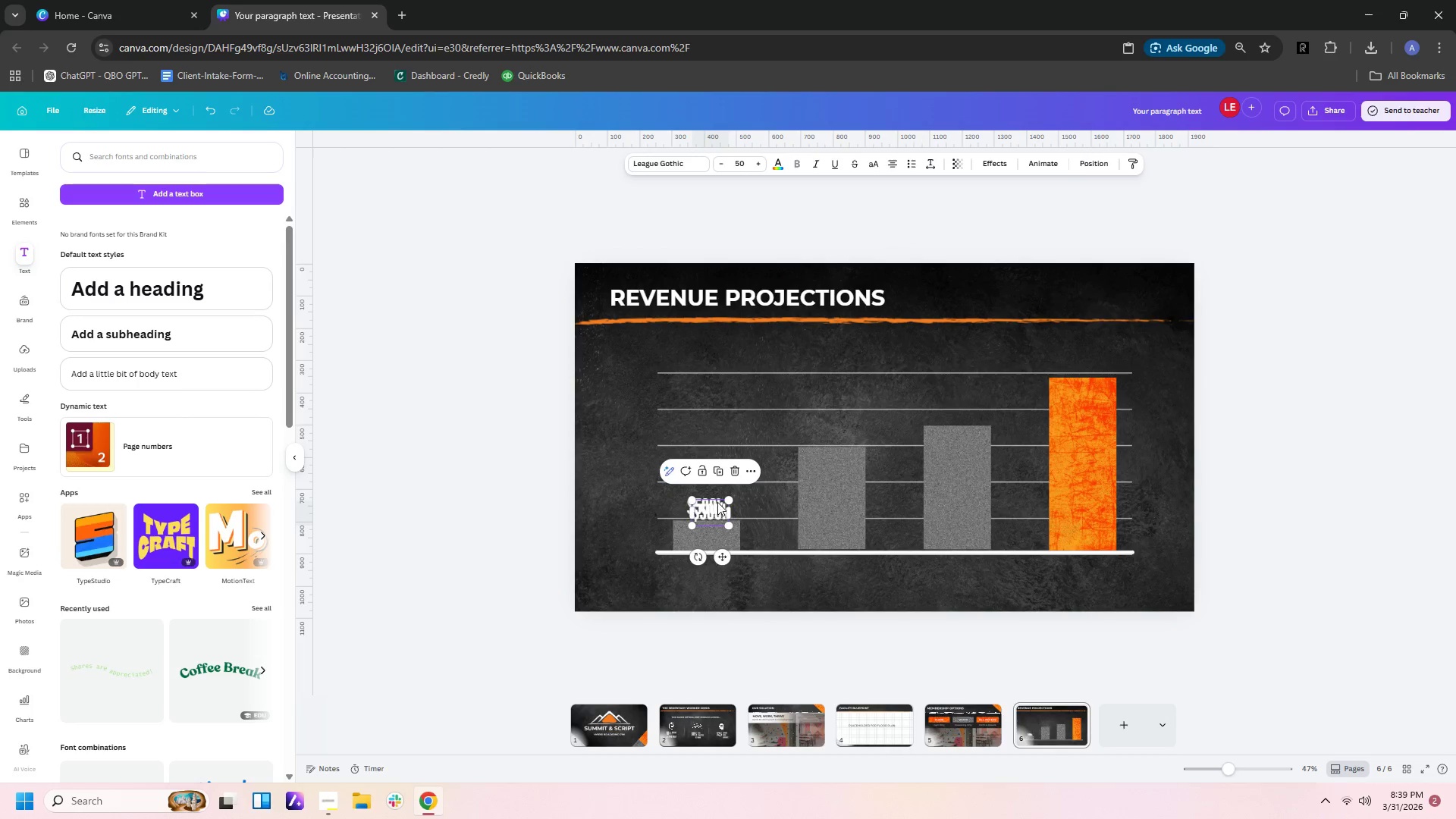 
left_click_drag(start_coordinate=[717, 507], to_coordinate=[839, 425])
 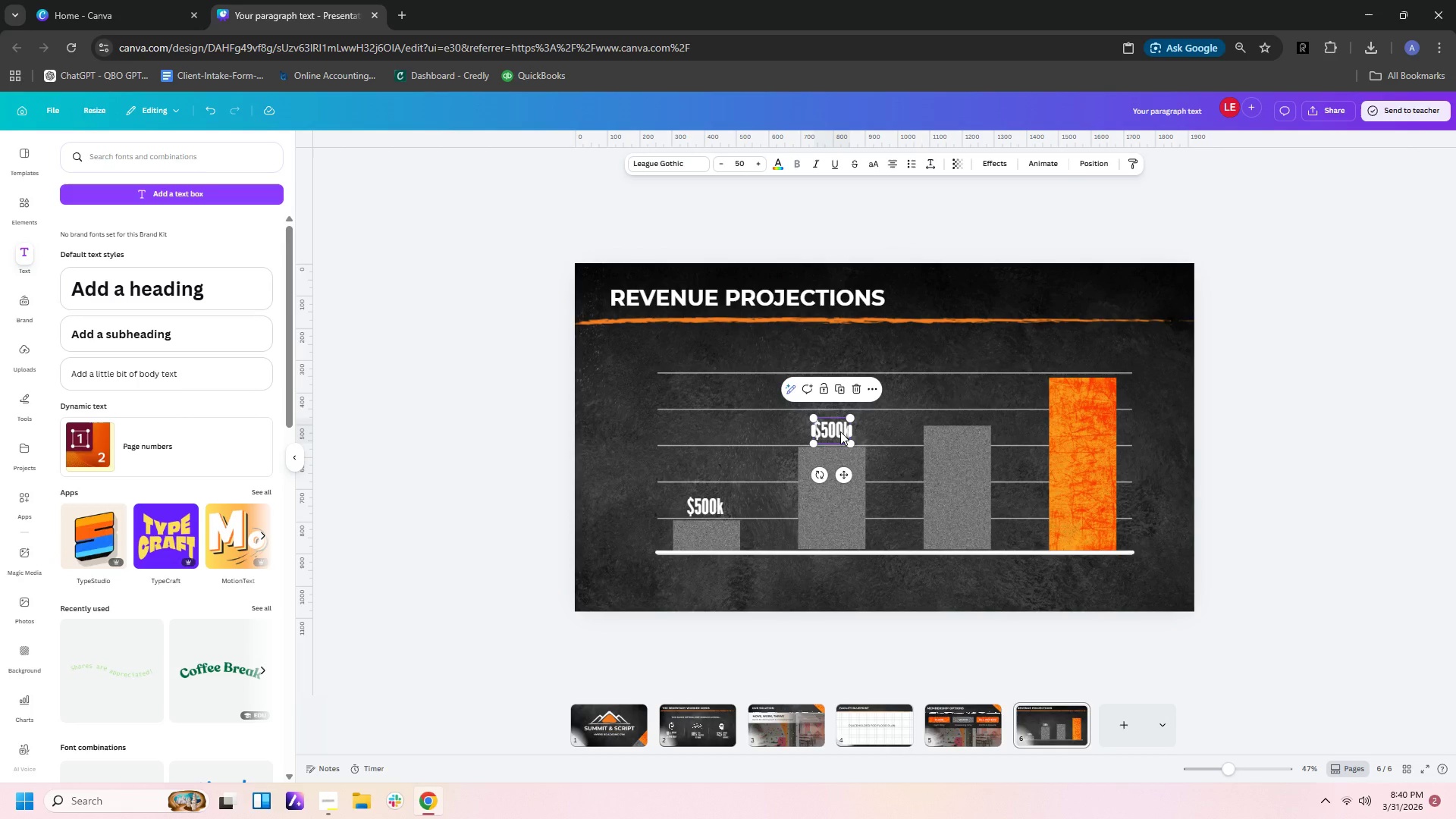 
wait(6.88)
 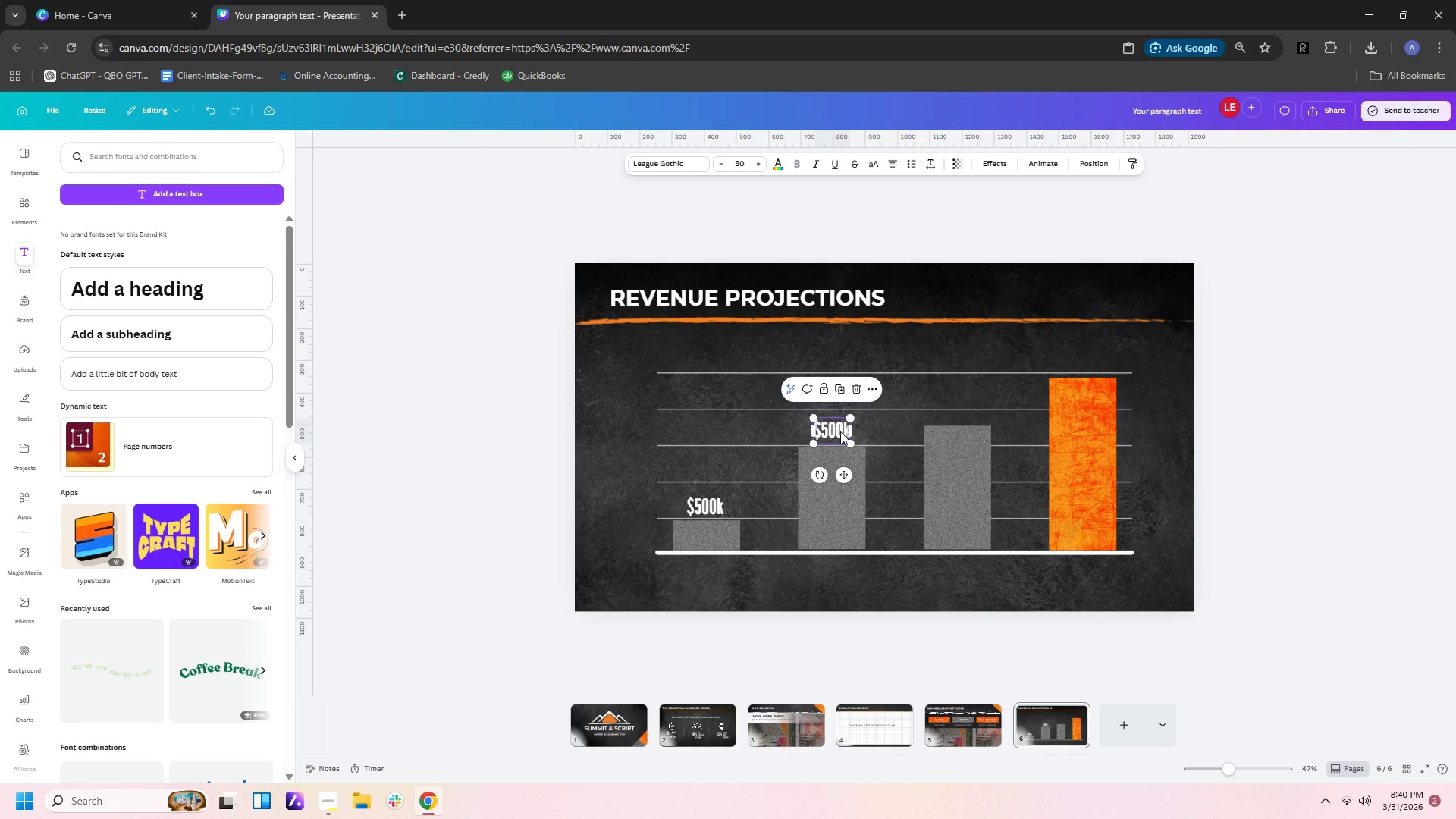 
left_click([836, 429])
 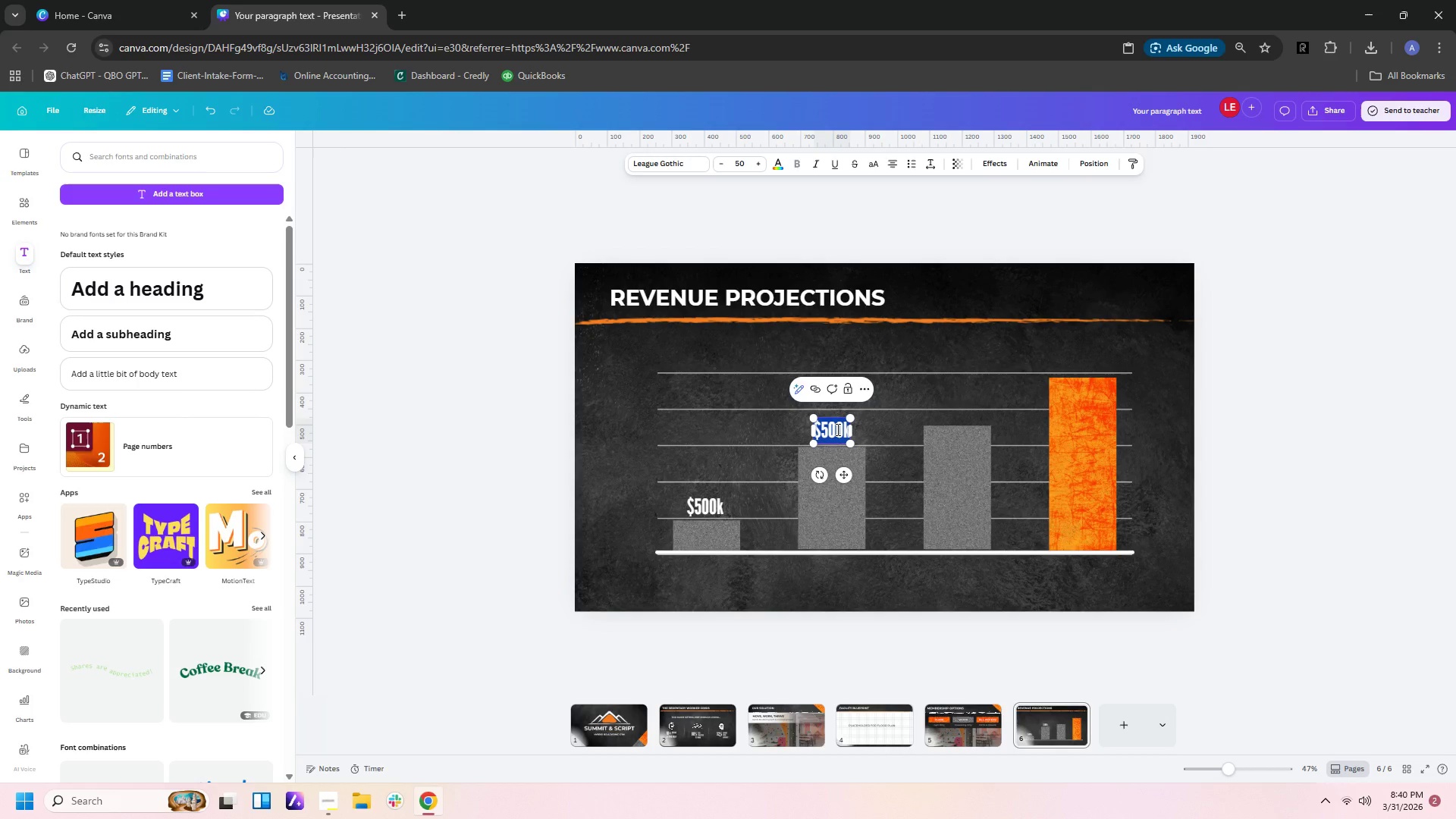 
key(Control+C)
 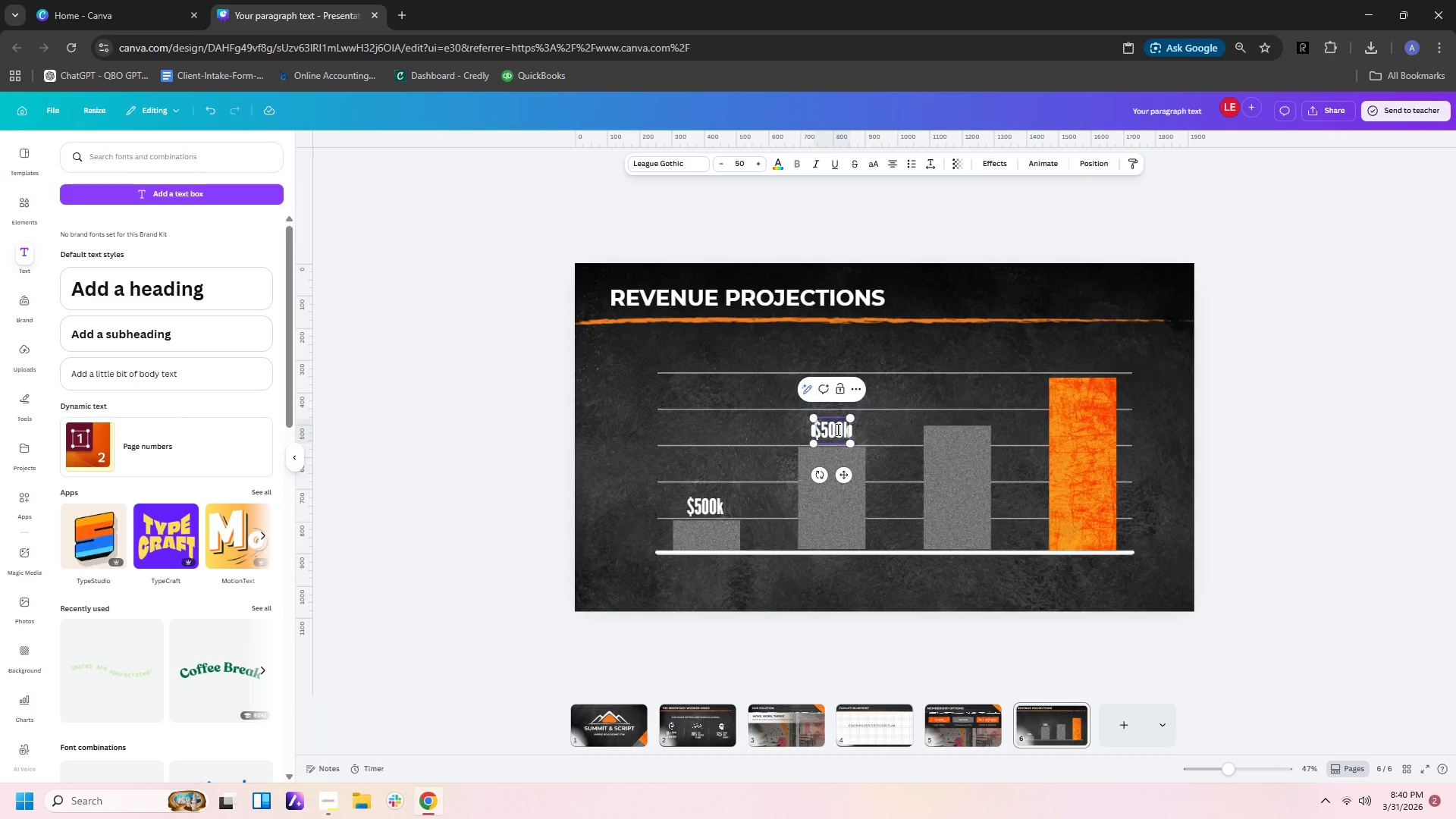 
key(Control+V)
 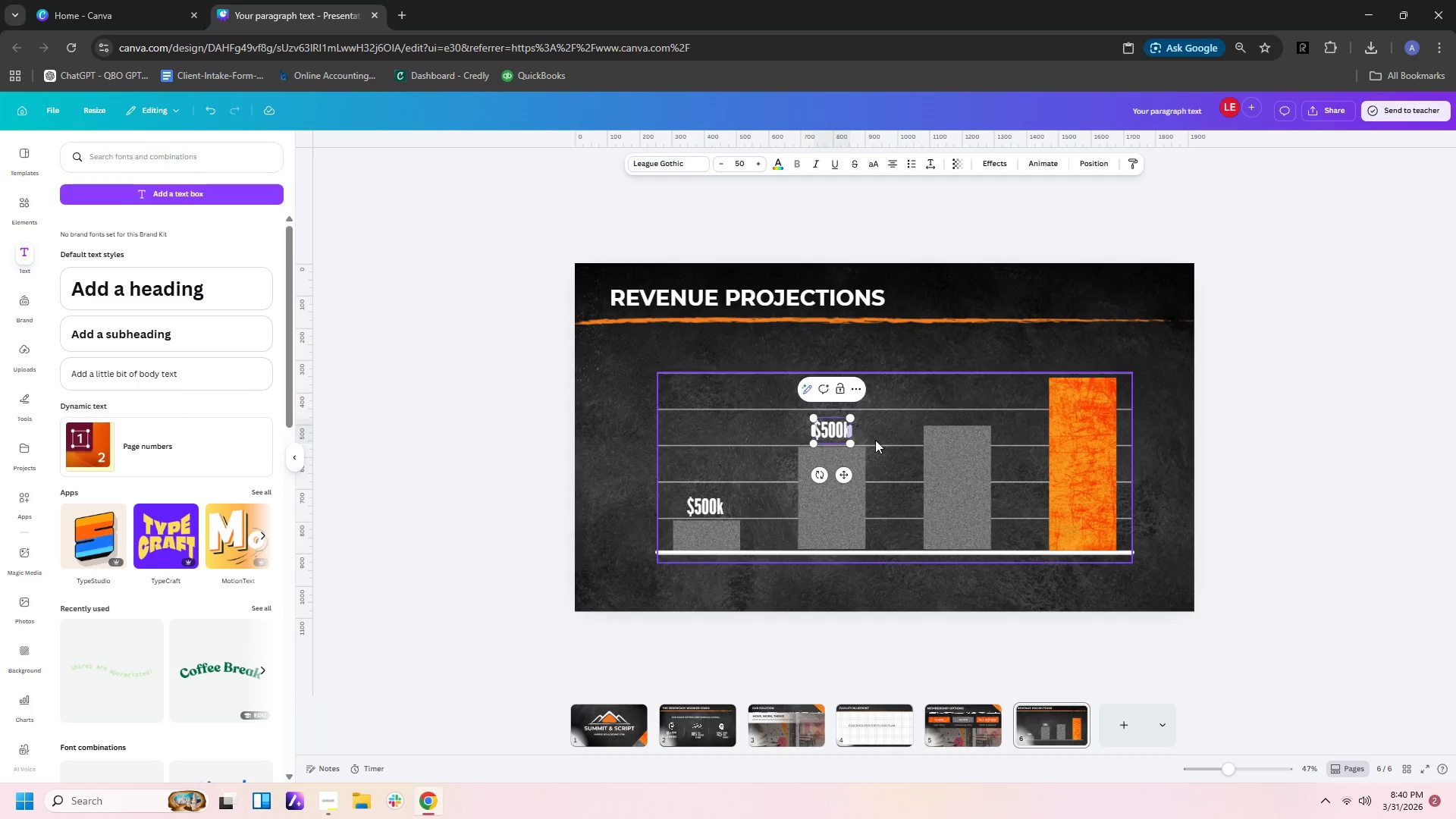 
left_click([879, 440])
 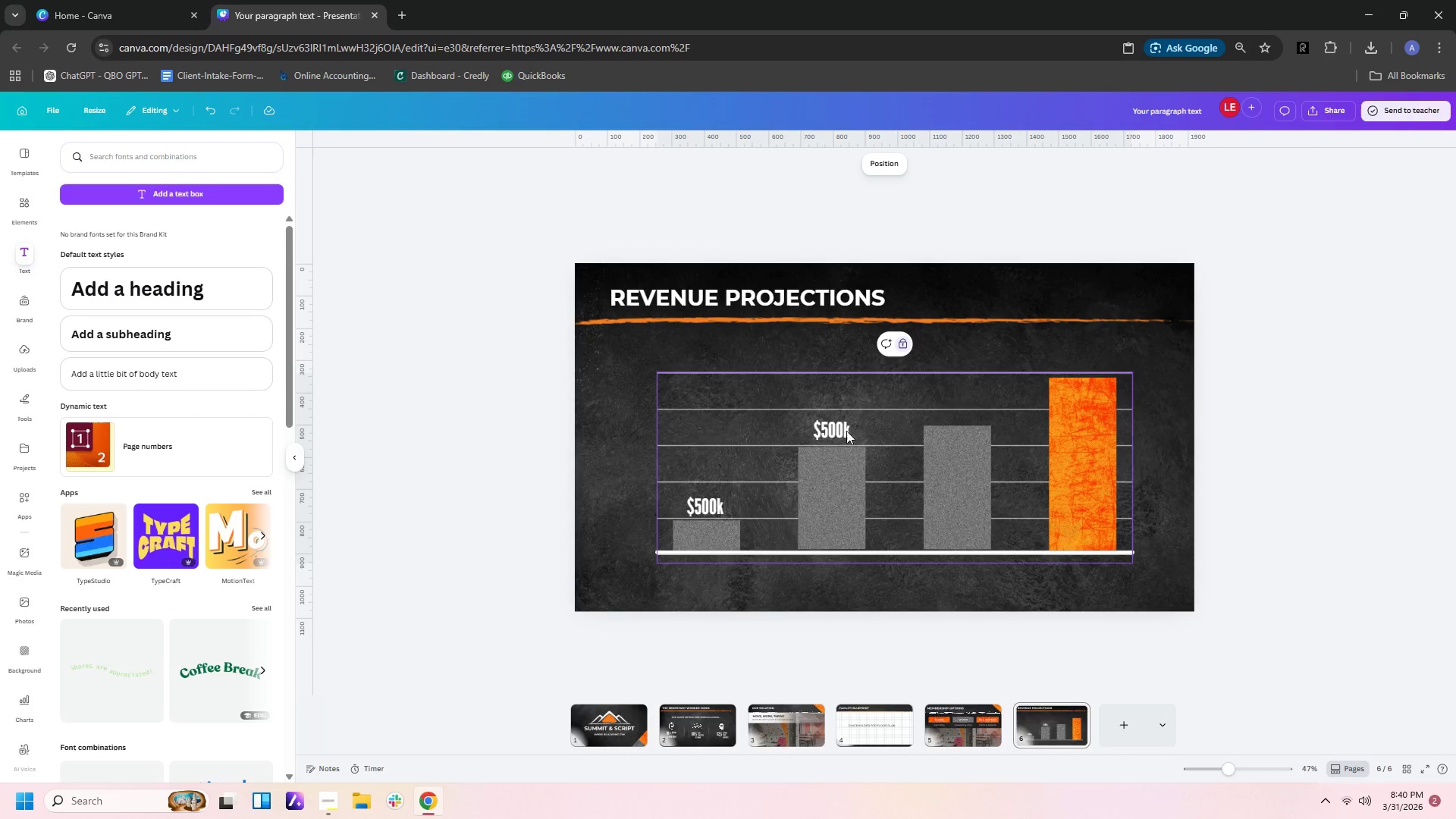 
left_click([843, 431])
 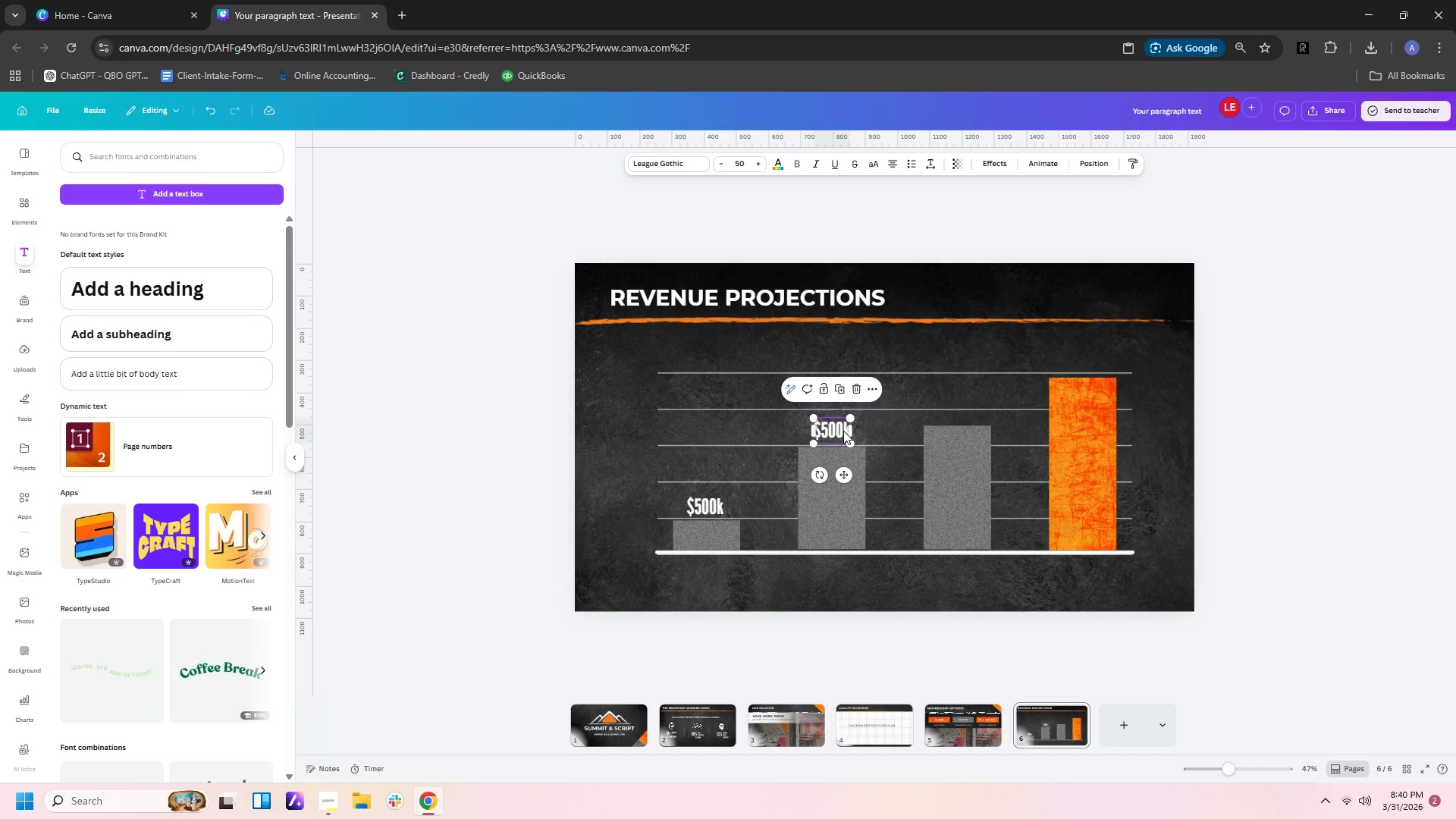 
key(Control+C)
 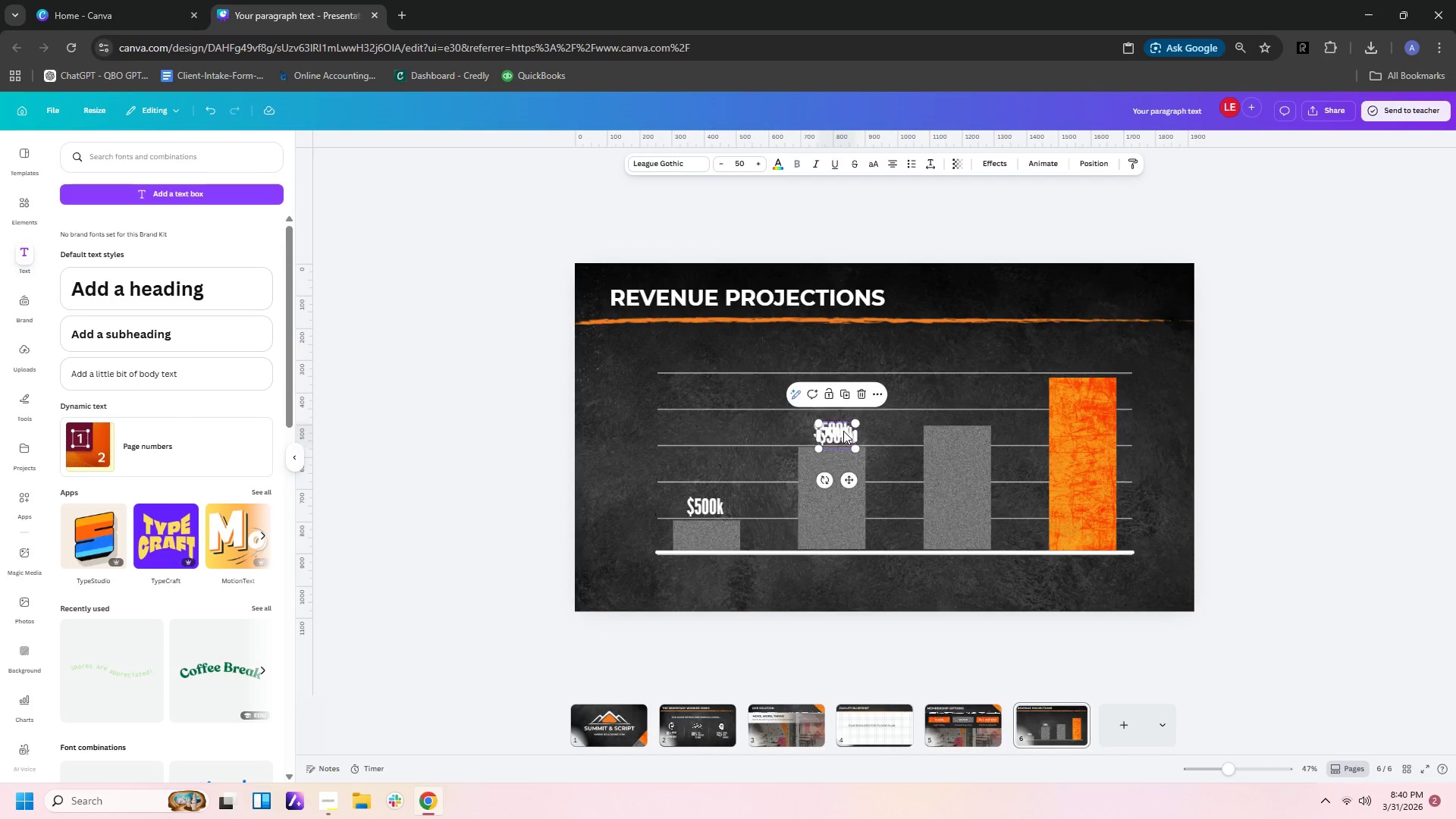 
key(Control+V)
 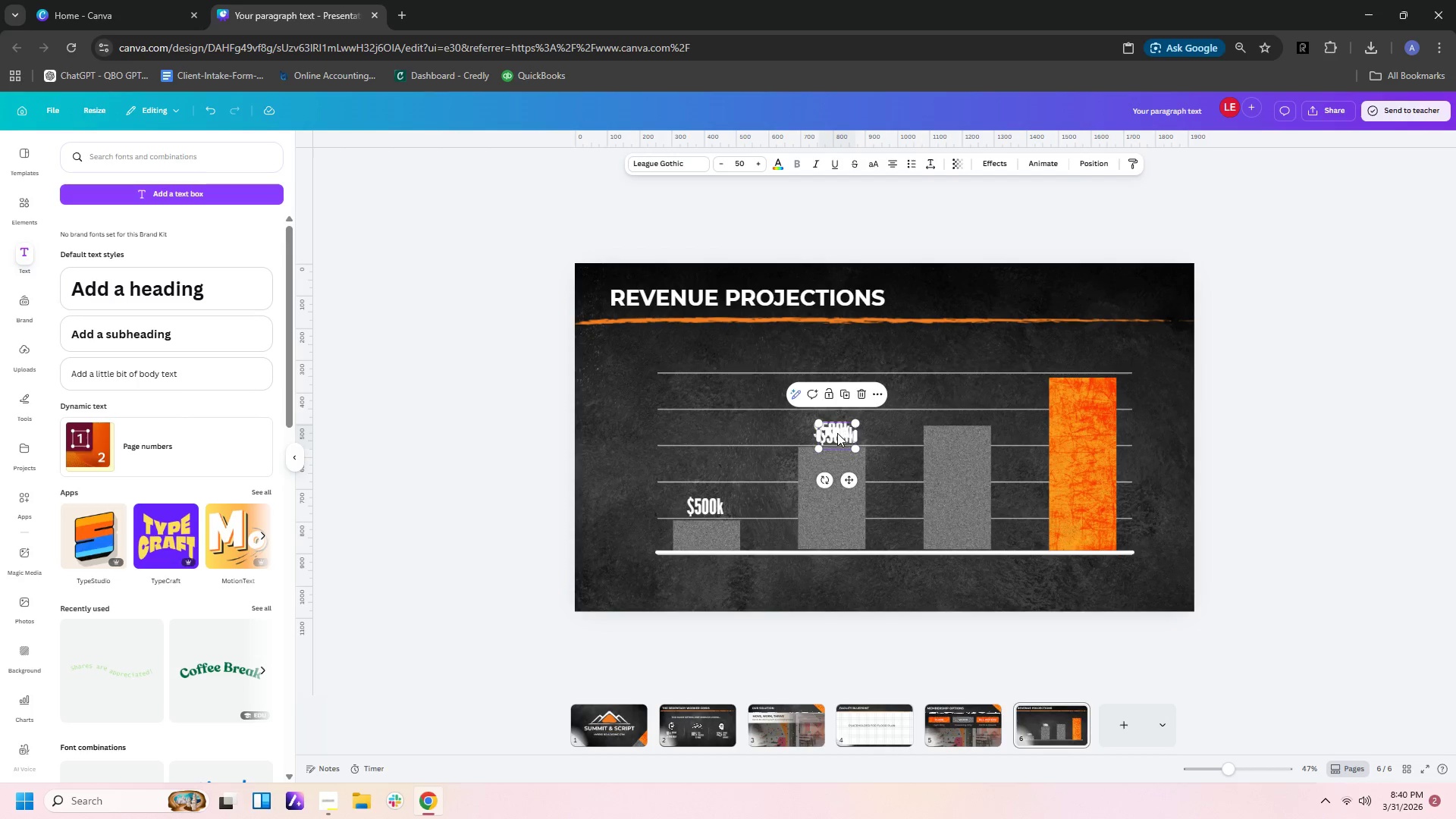 
left_click_drag(start_coordinate=[837, 433], to_coordinate=[962, 410])
 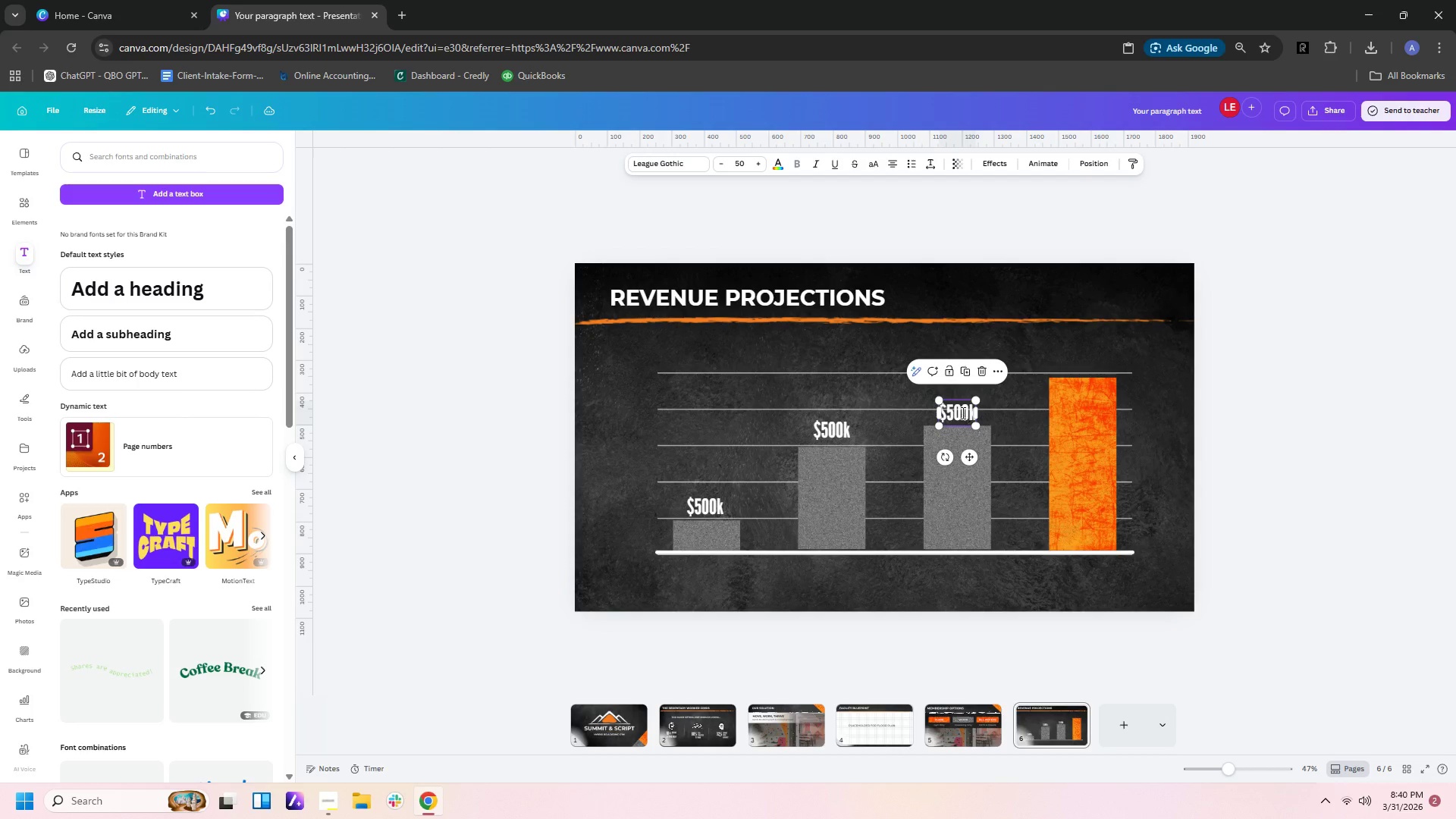 
double_click([962, 413])
 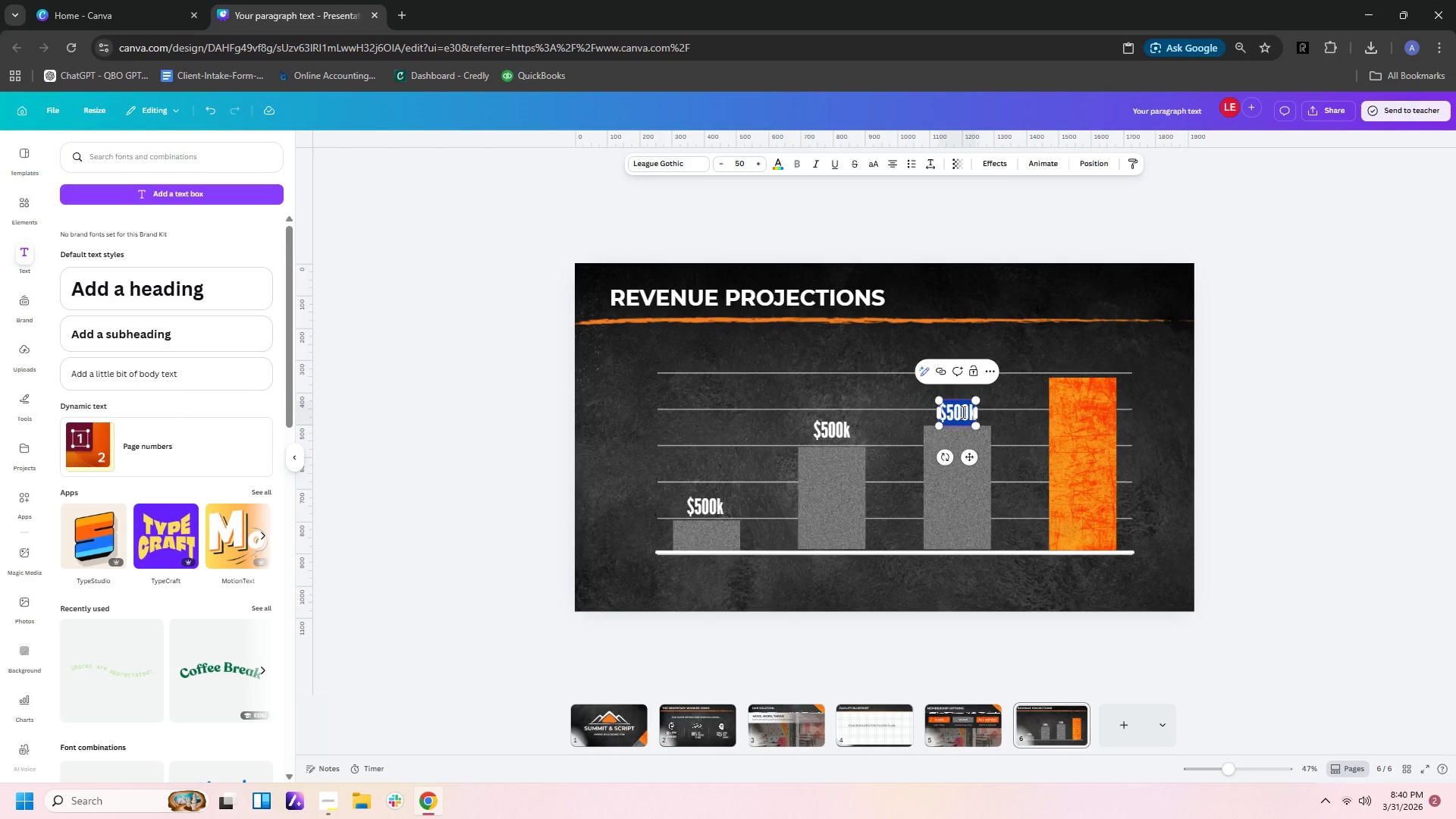 
type($1.2K)
 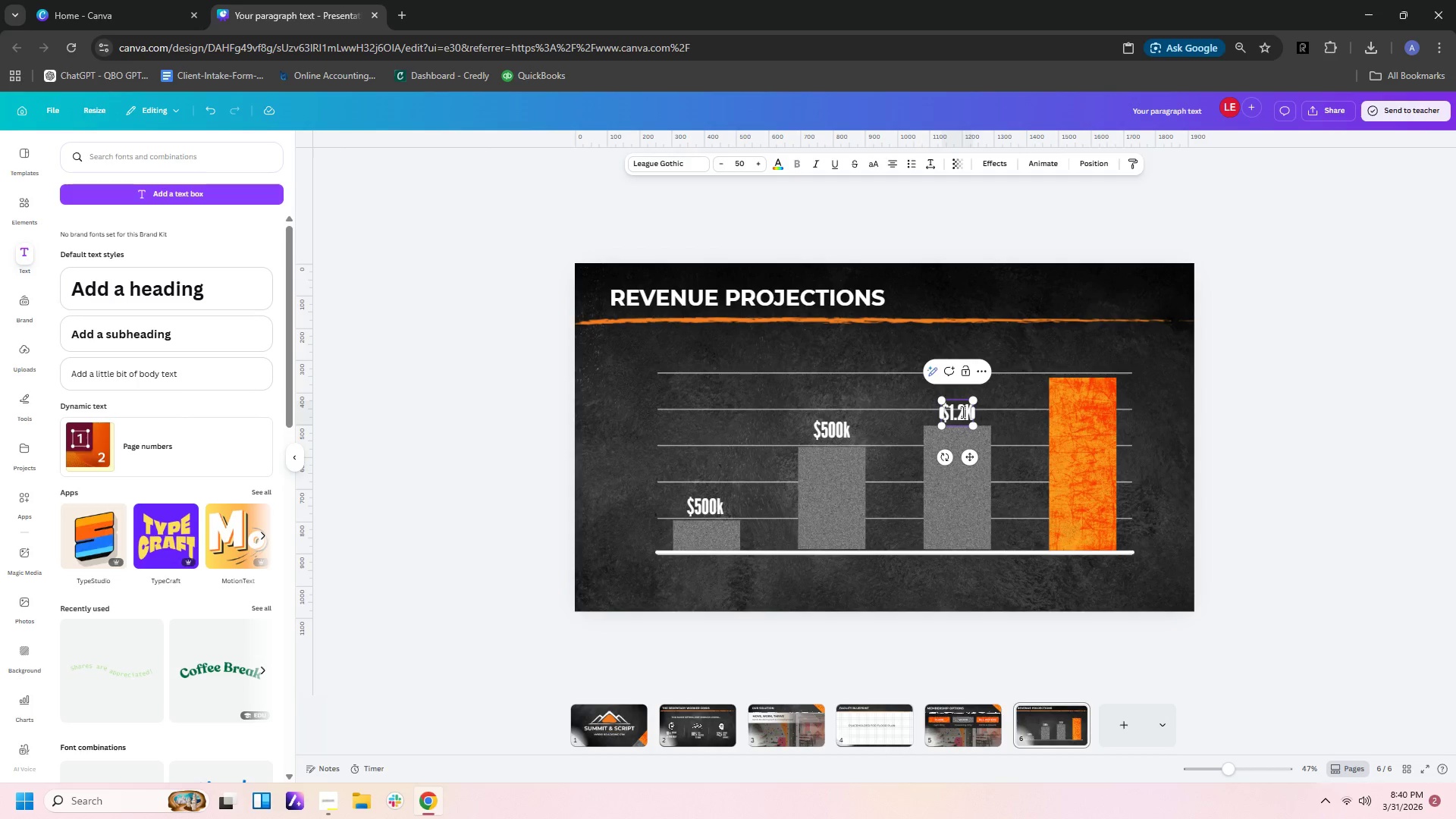 
left_click([1242, 518])
 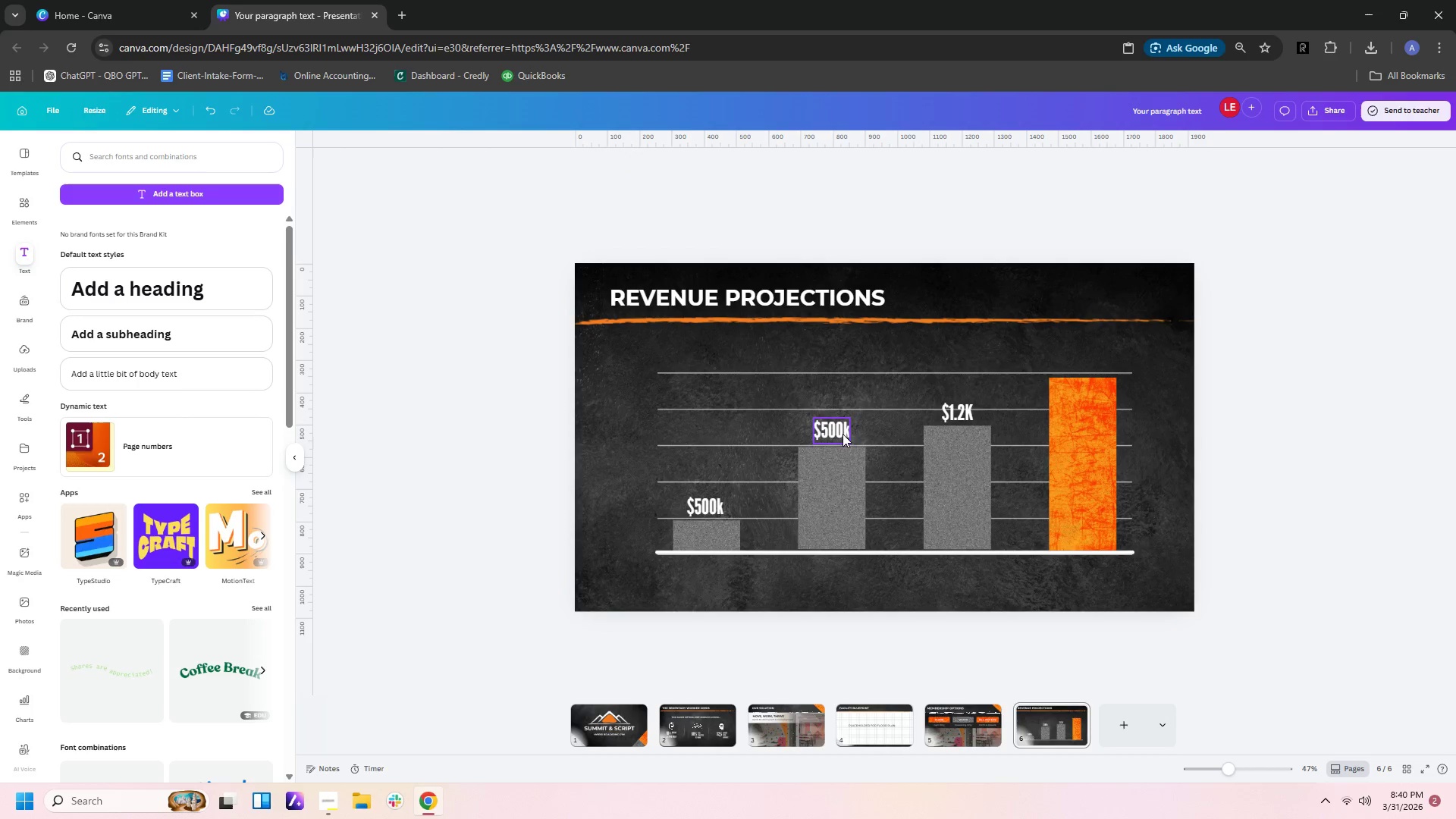 
double_click([843, 433])
 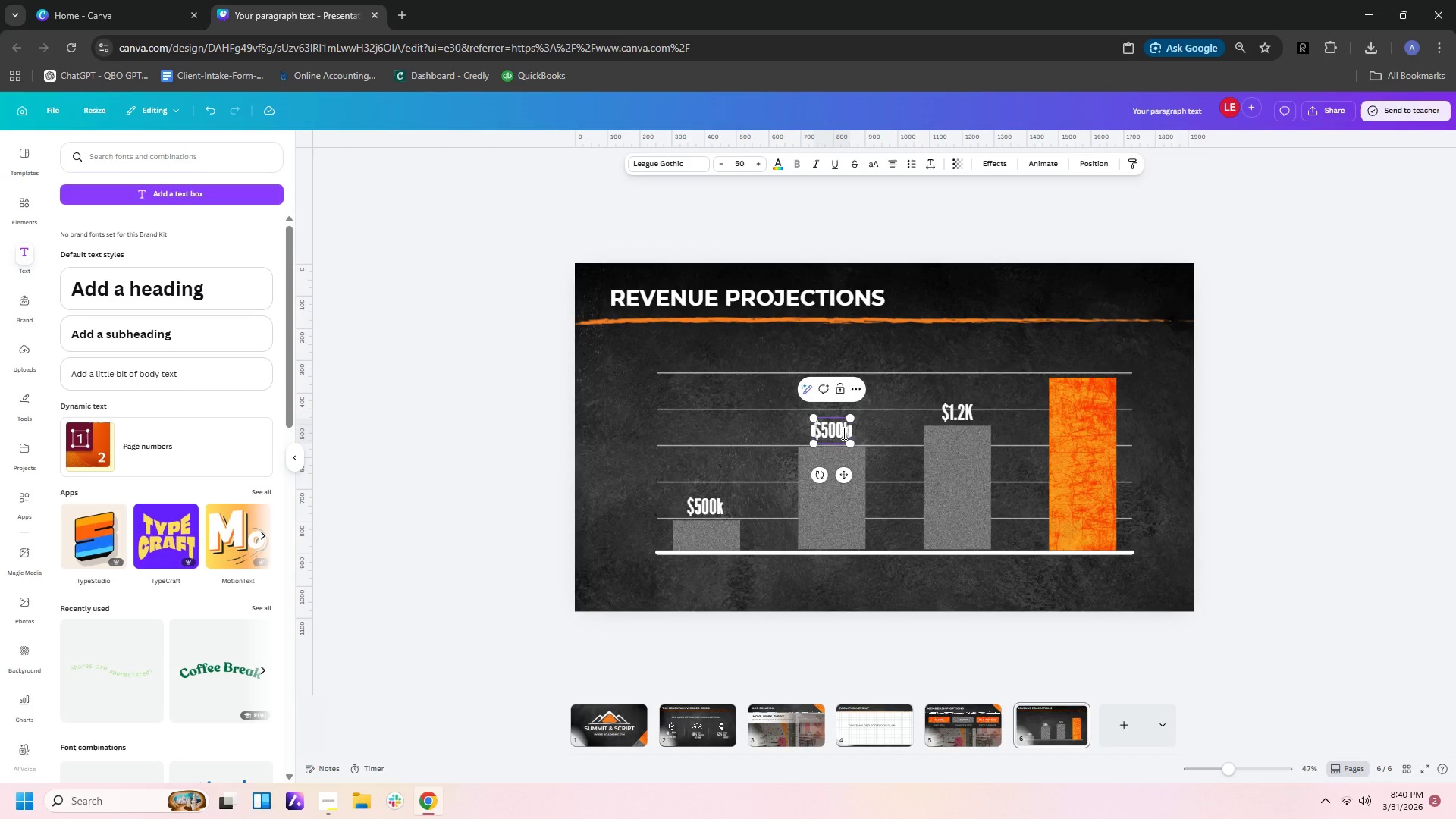 
key(Delete)
 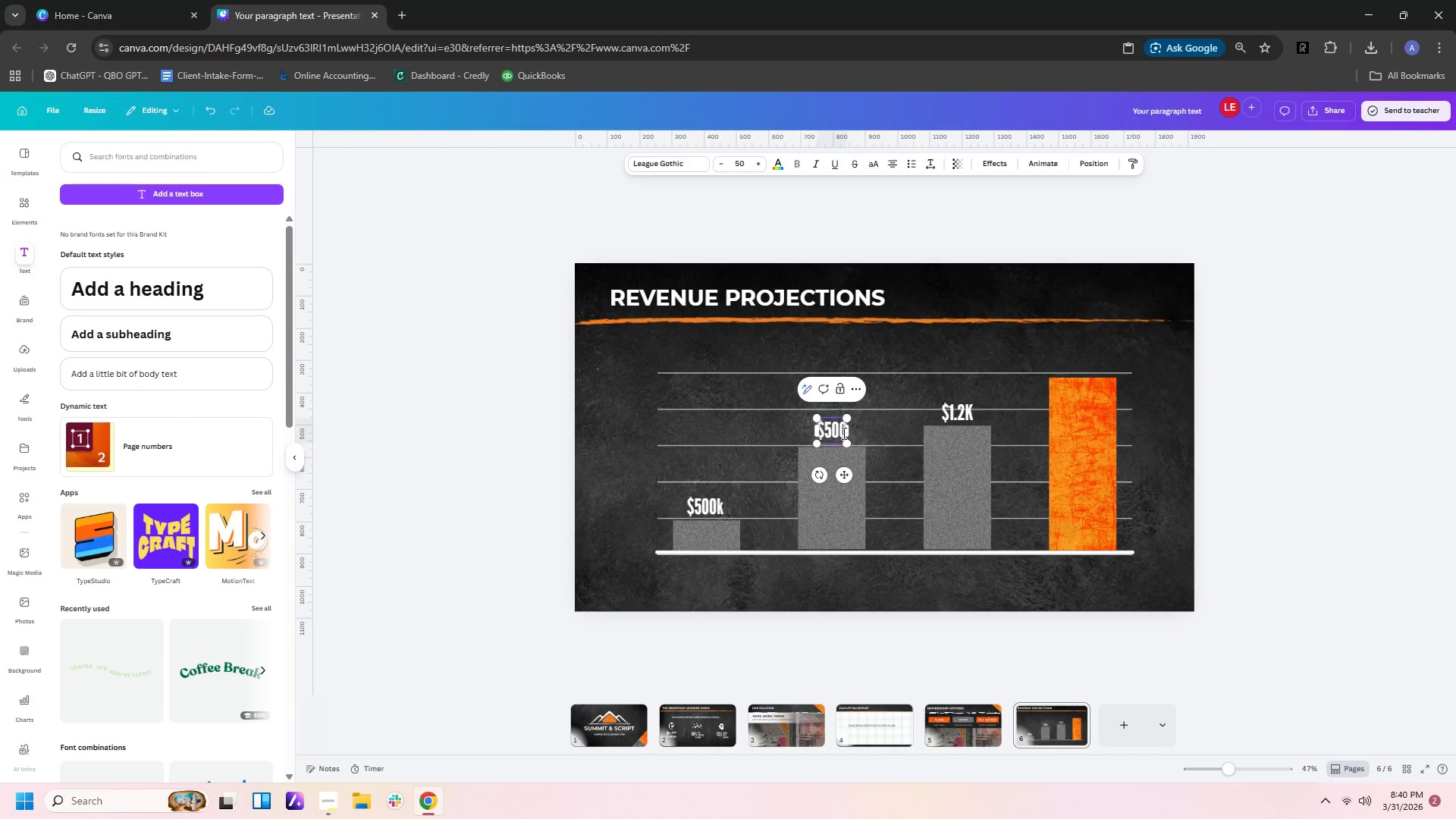 
key(Shift+ShiftLeft)
 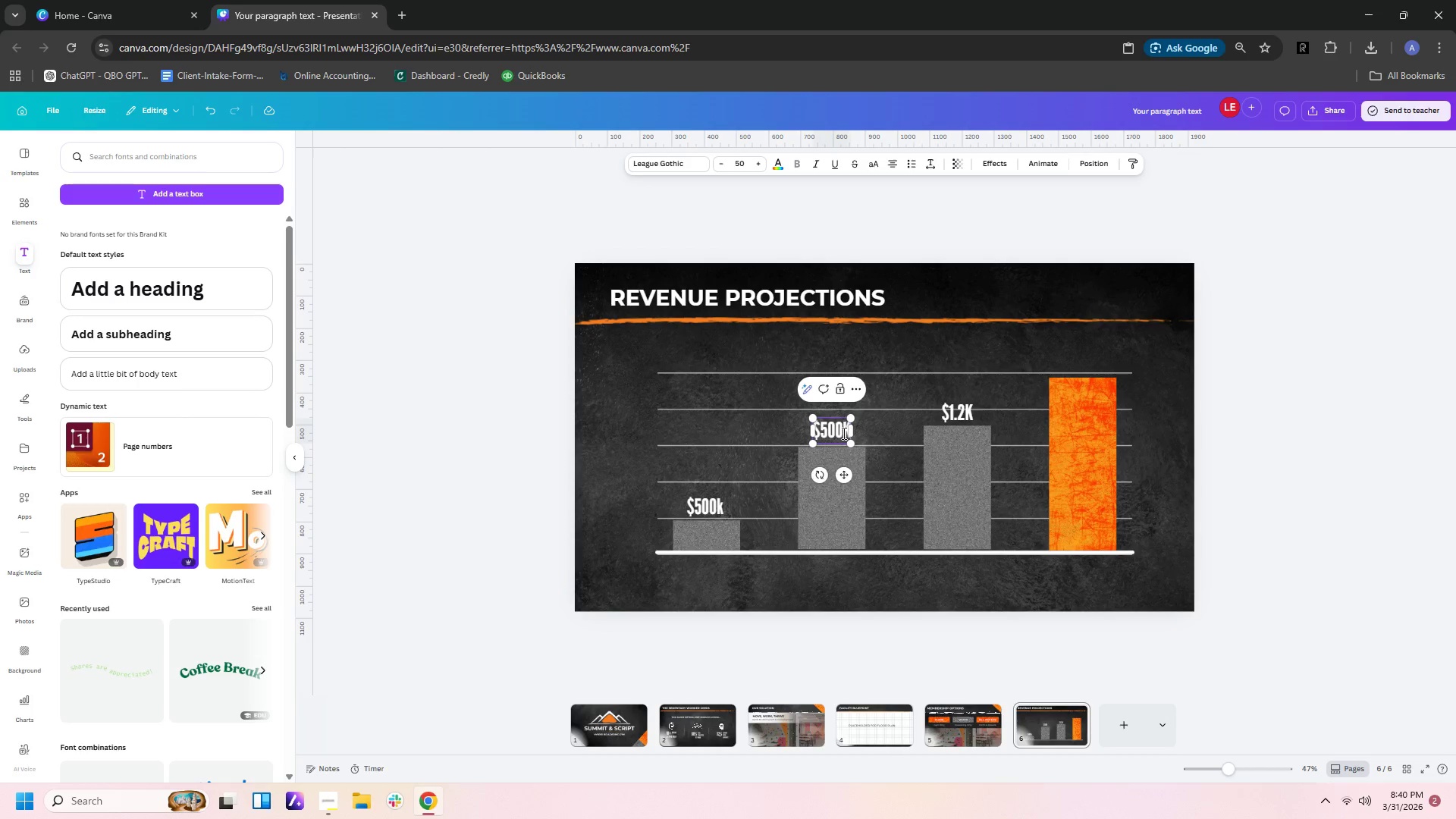 
key(Shift+K)
 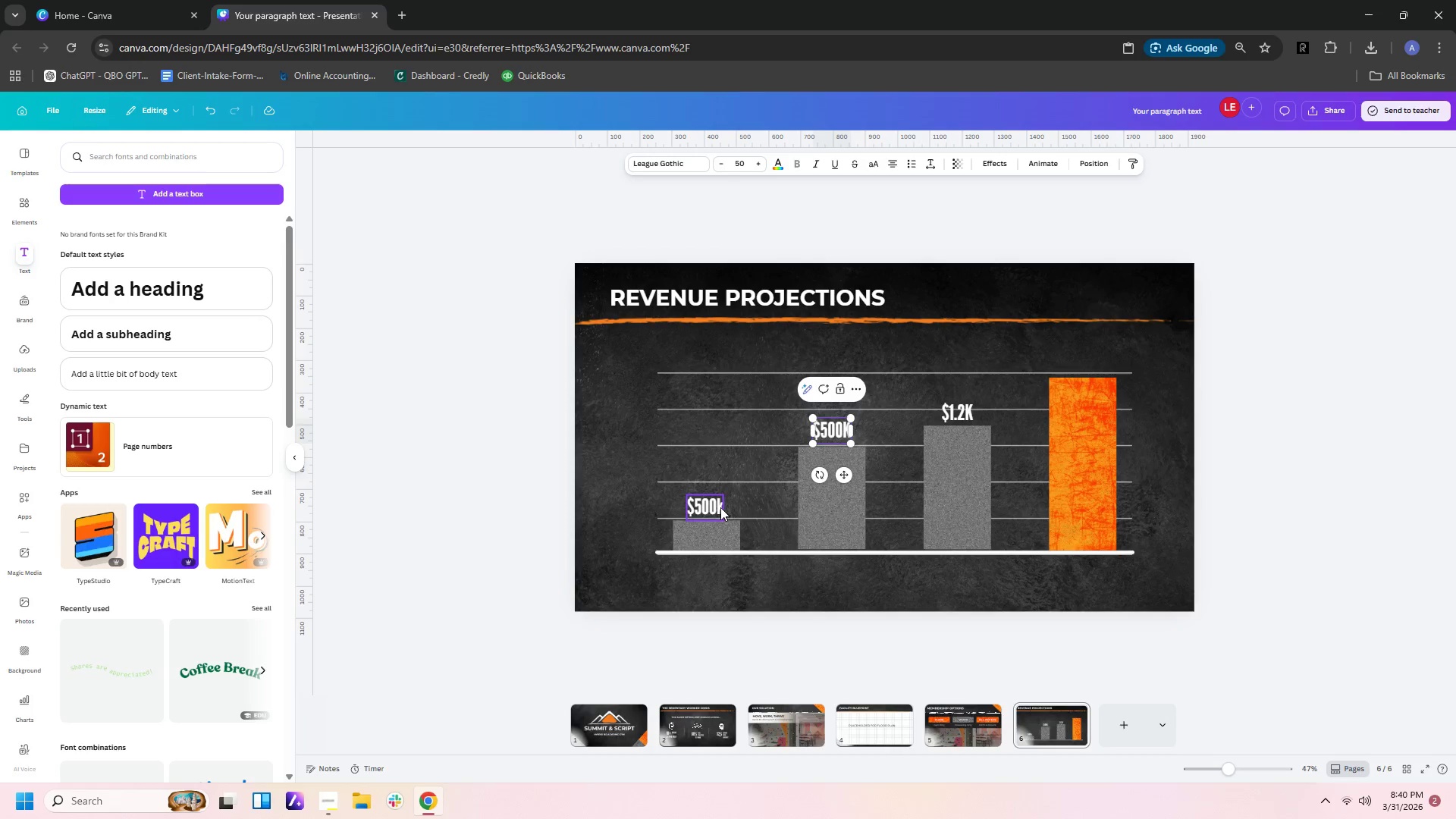 
double_click([717, 507])
 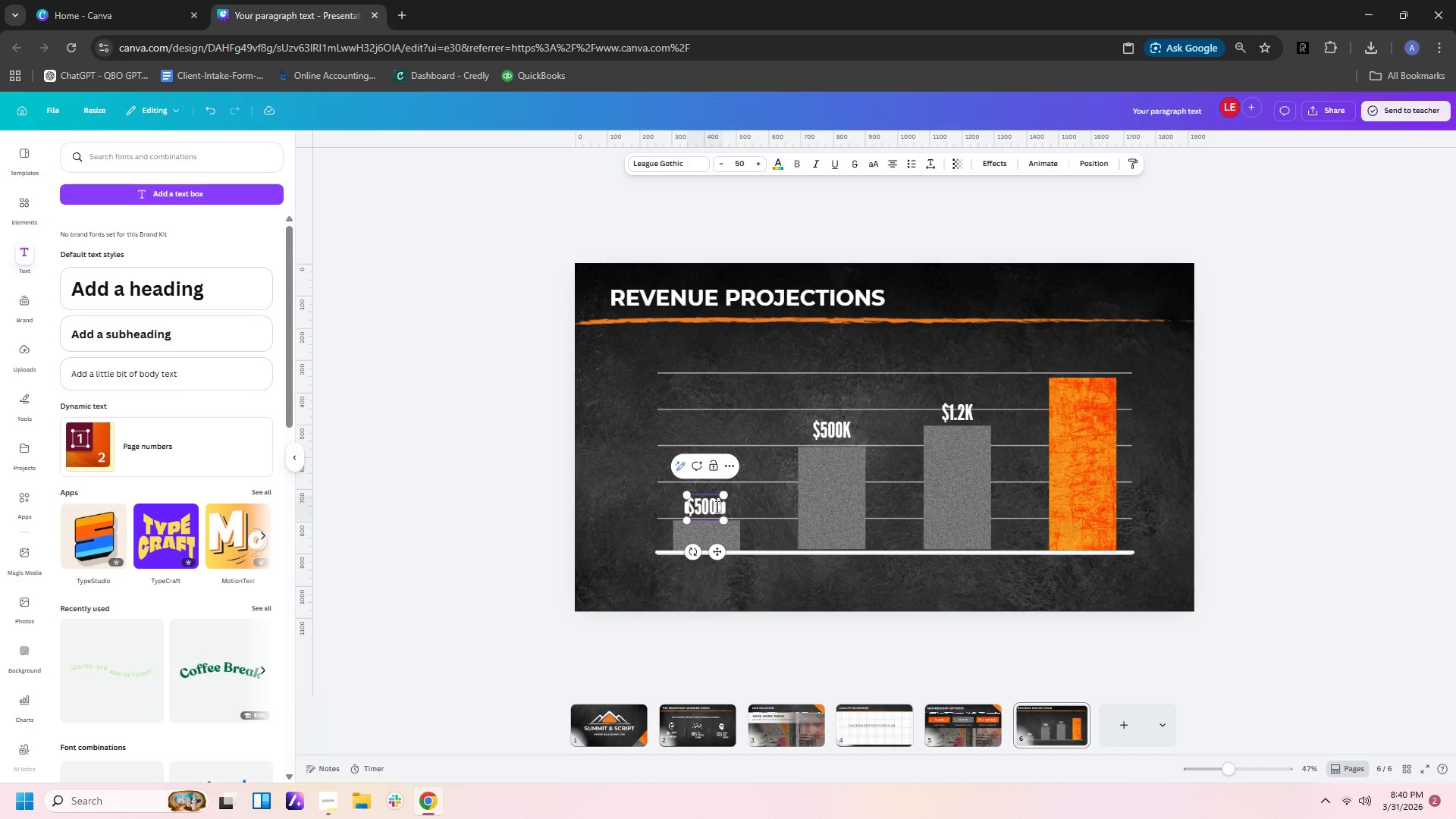 
key(Delete)
 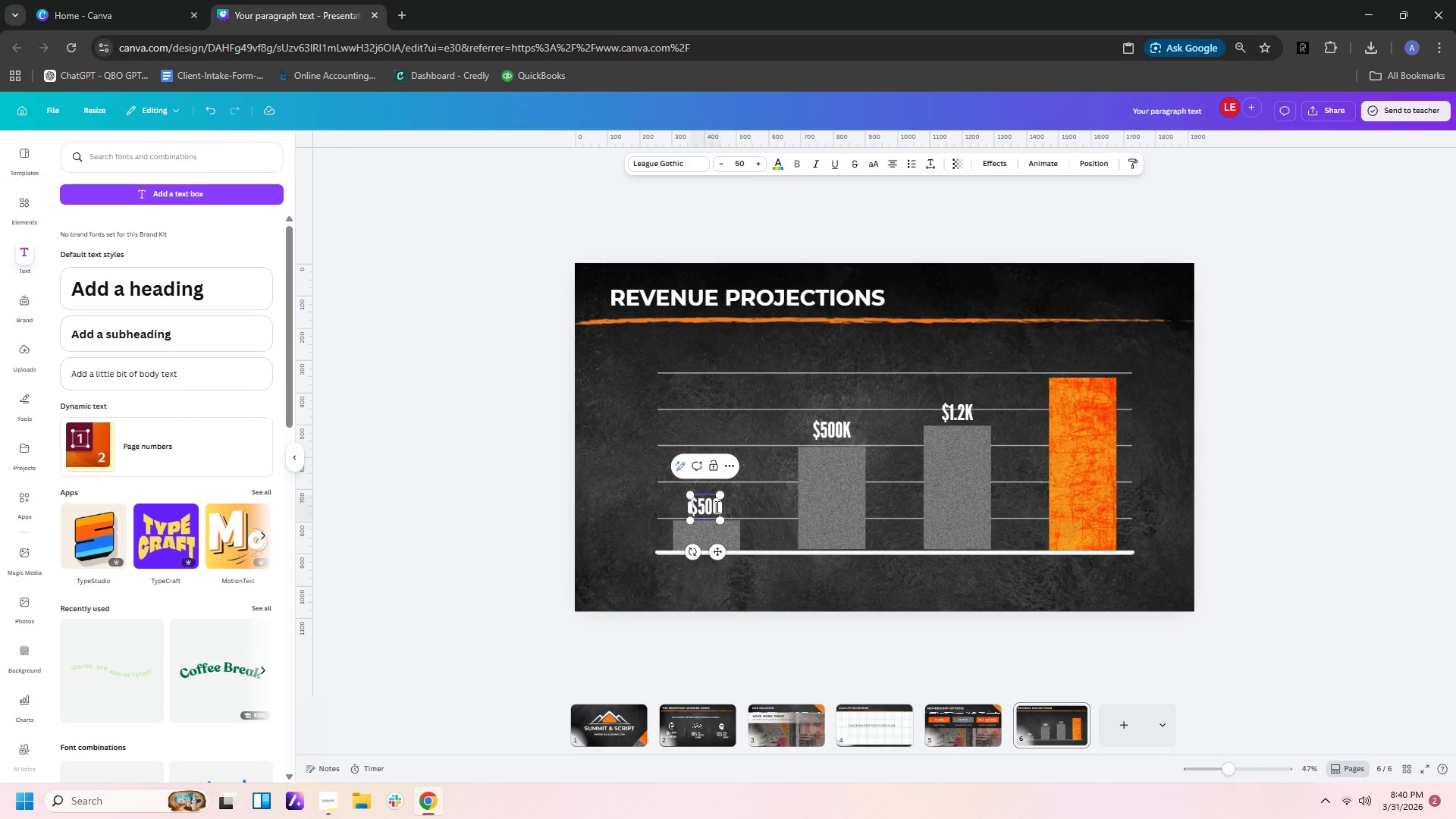 
key(Shift+K)
 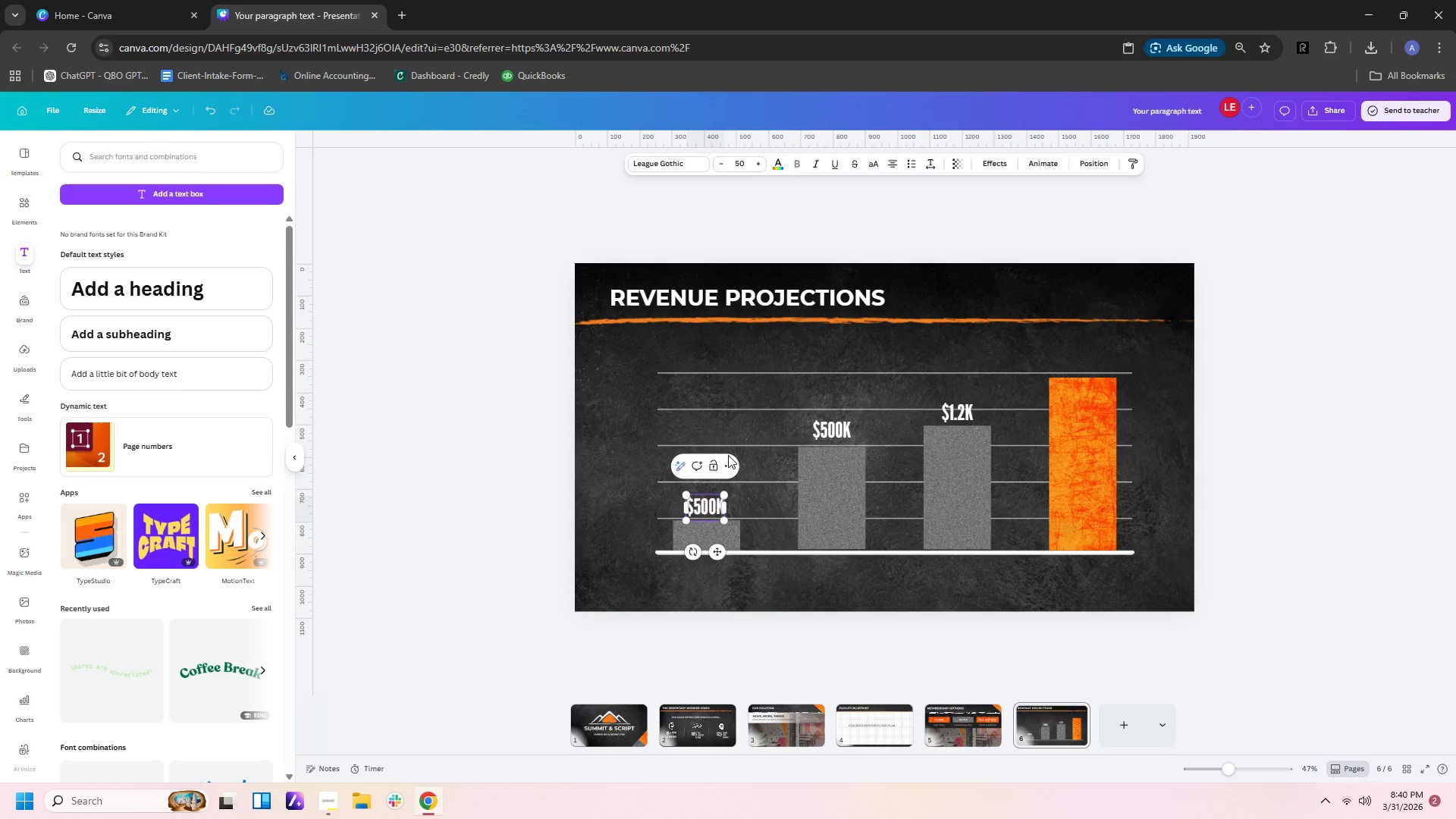 
mouse_move([710, 460])
 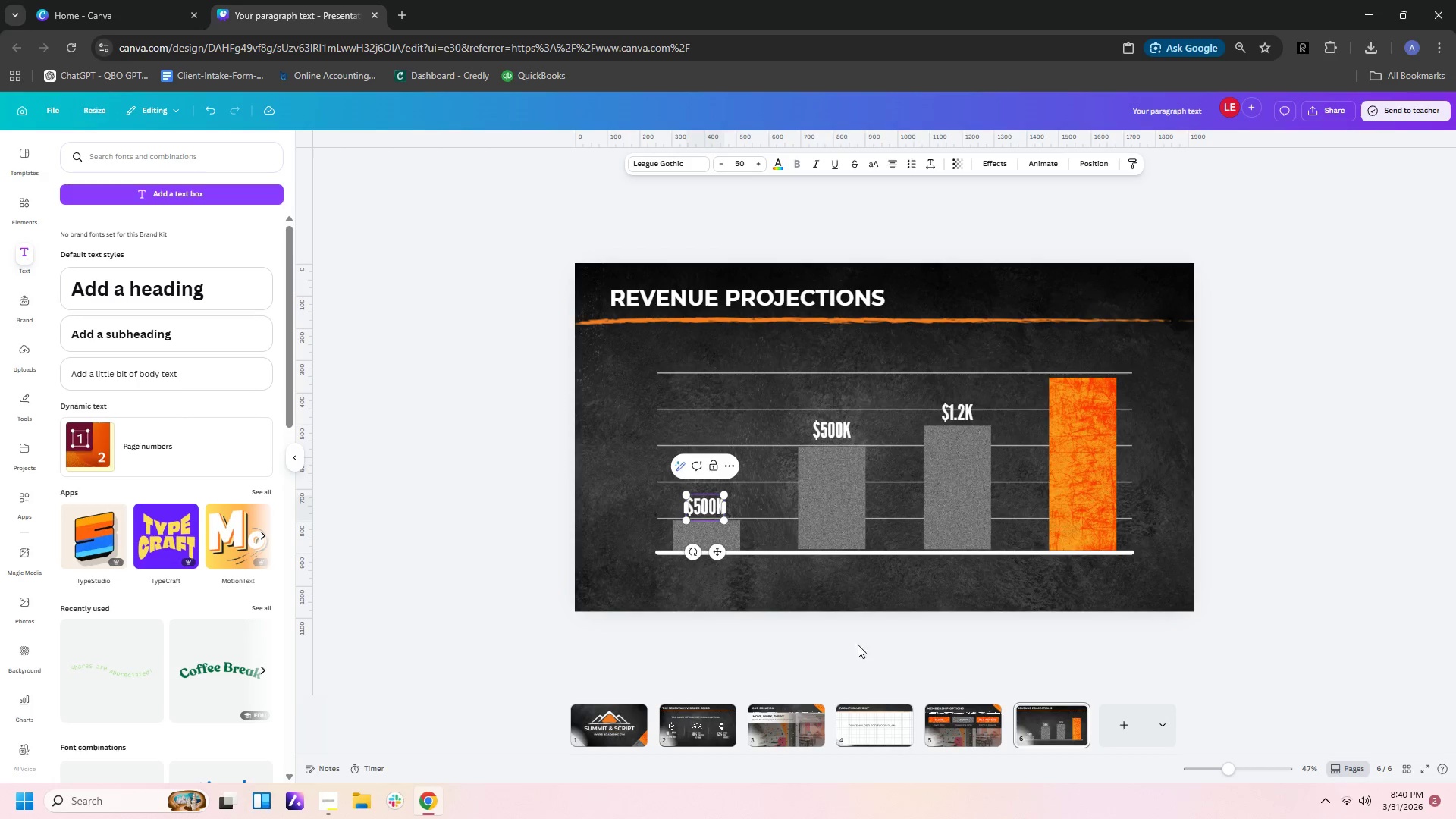 
left_click([905, 670])
 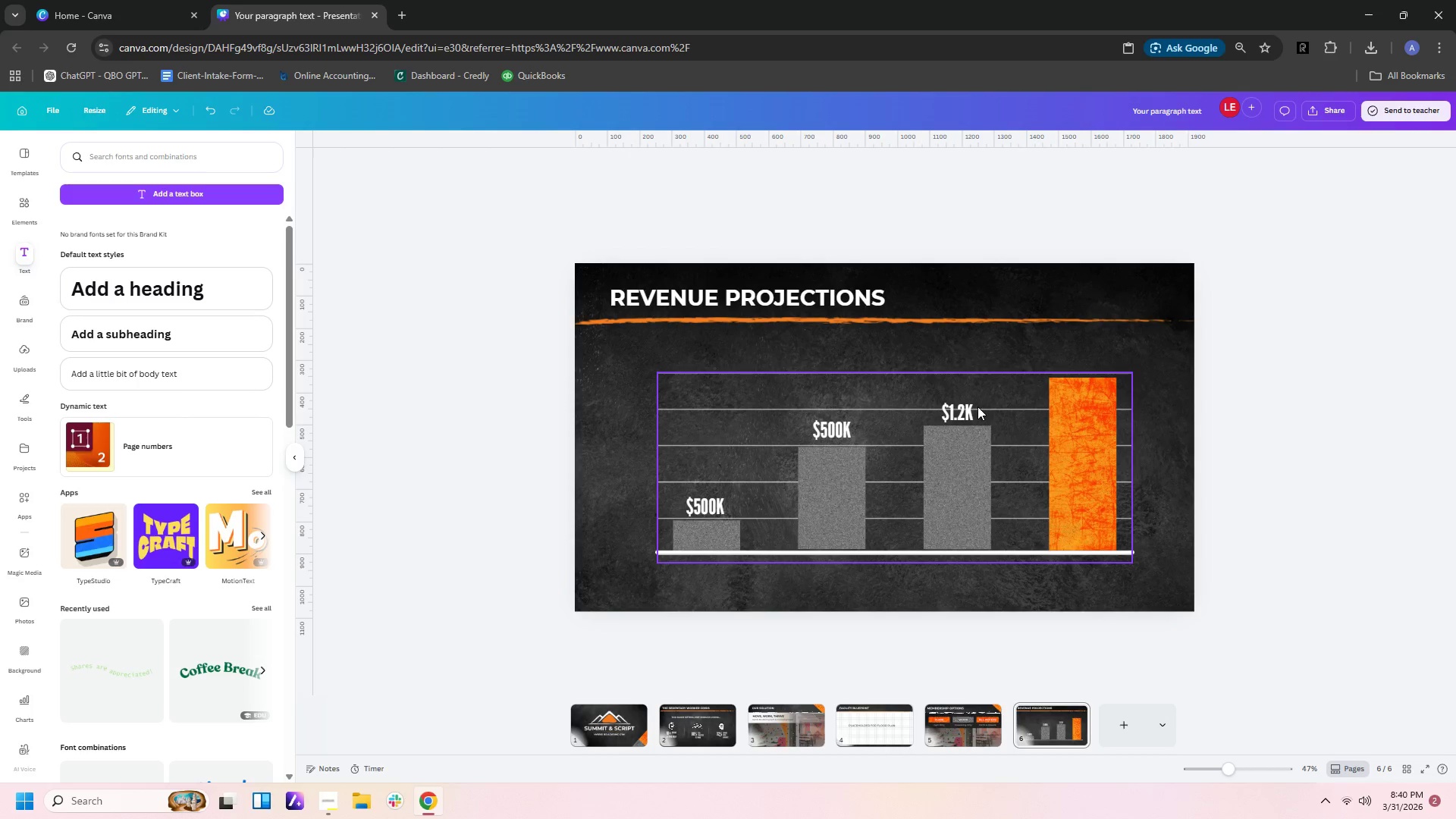 
left_click([962, 413])
 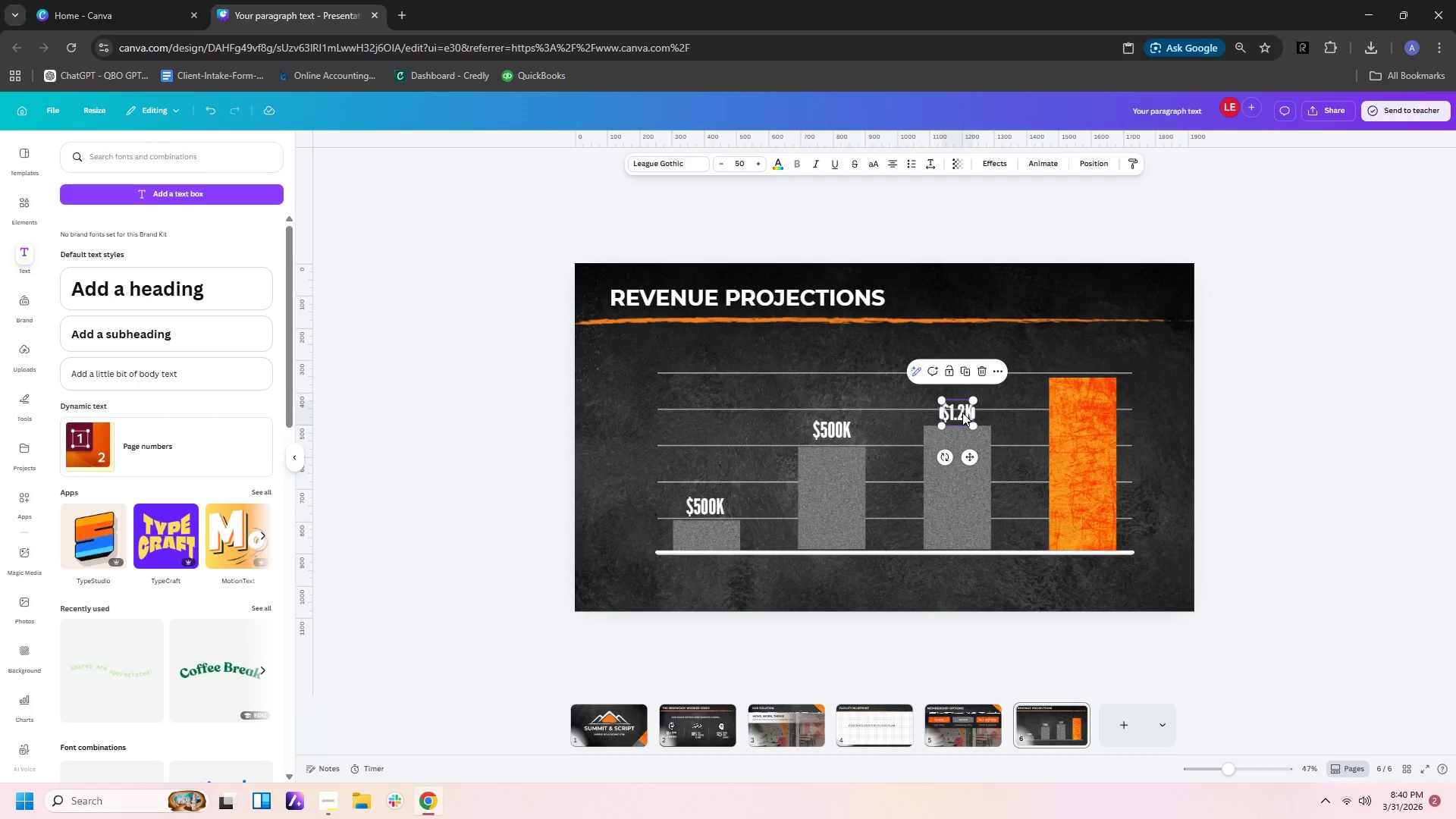 
key(Control+C)
 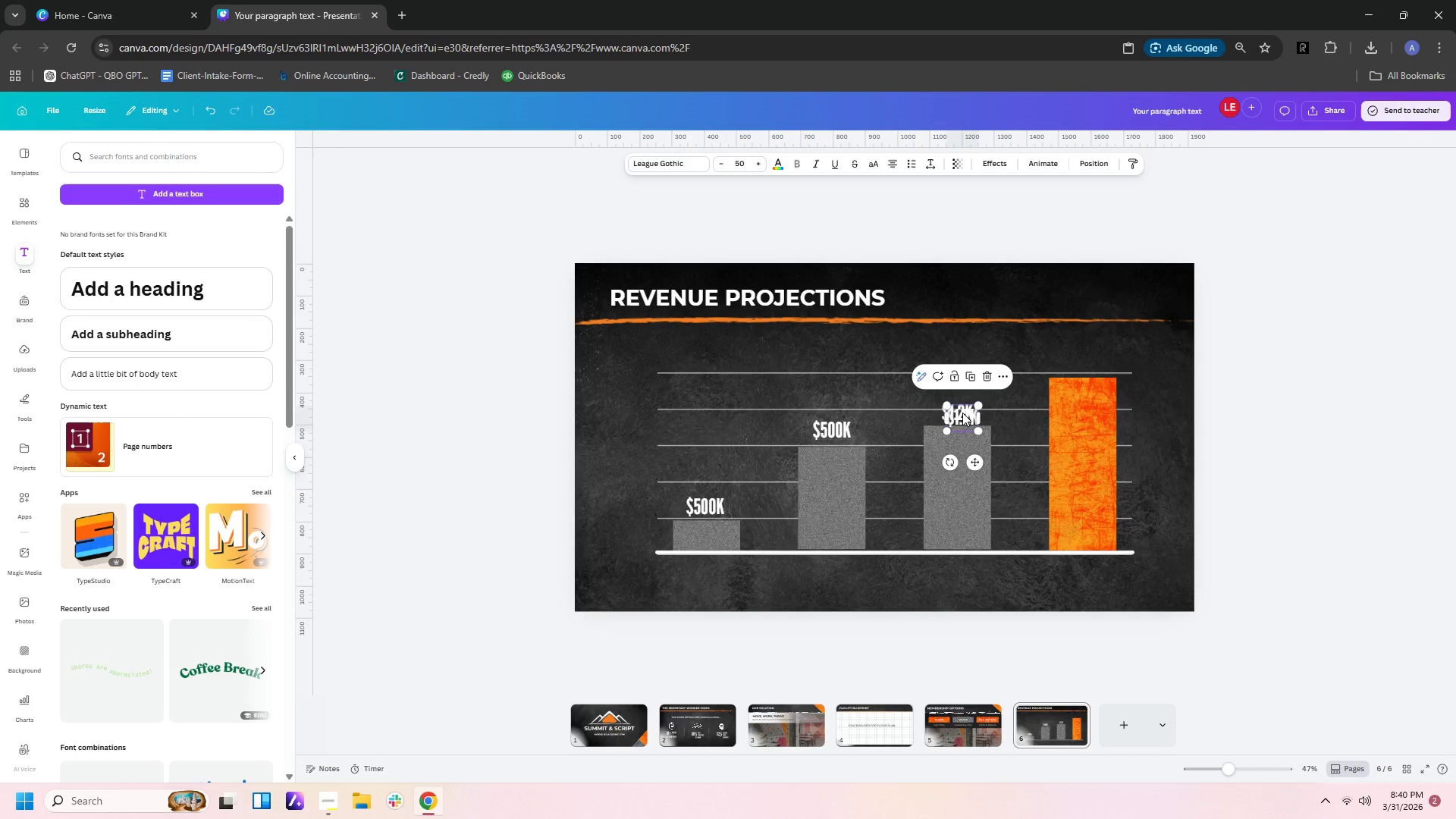 
key(Control+V)
 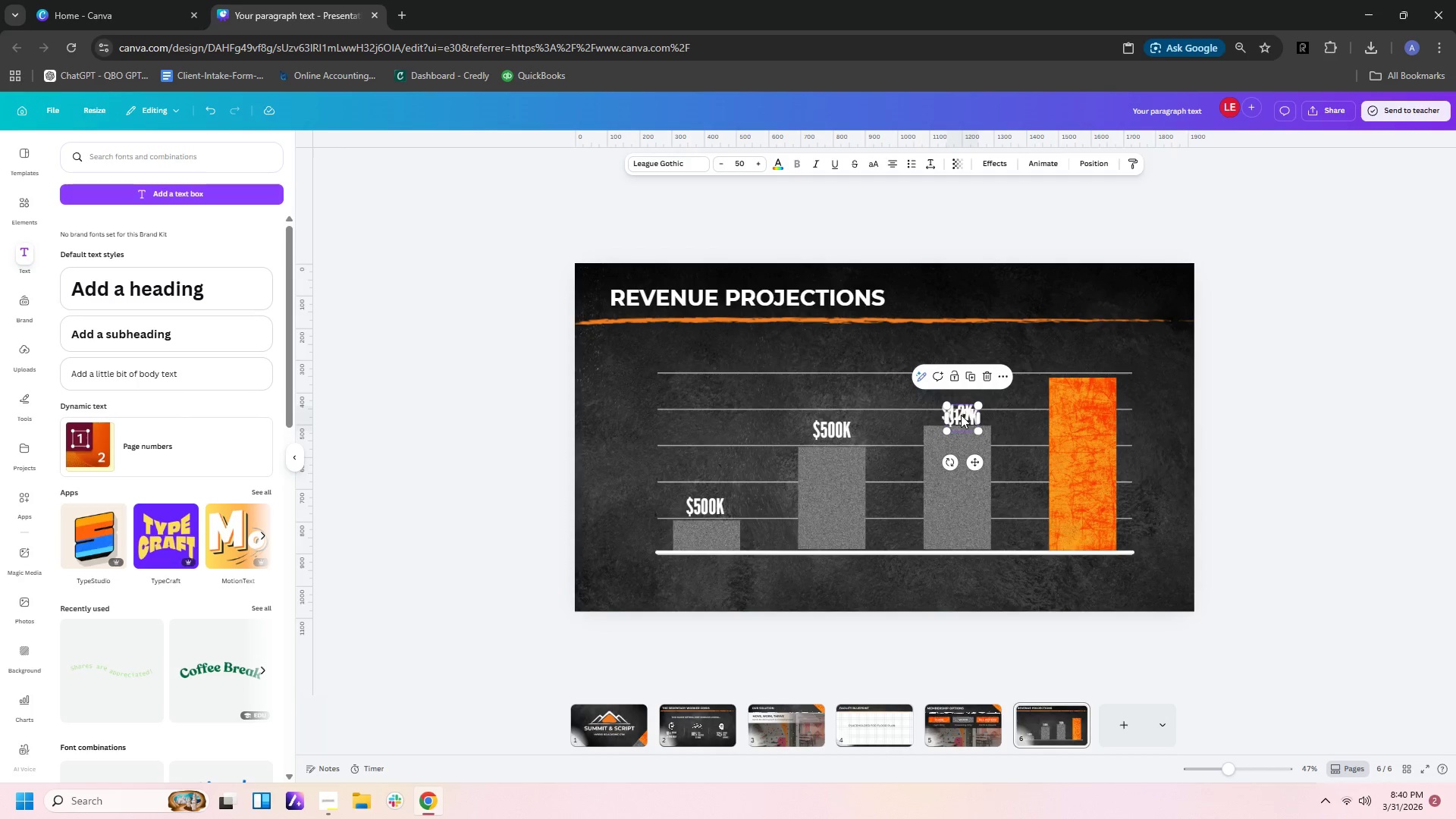 
left_click_drag(start_coordinate=[962, 415], to_coordinate=[1079, 361])
 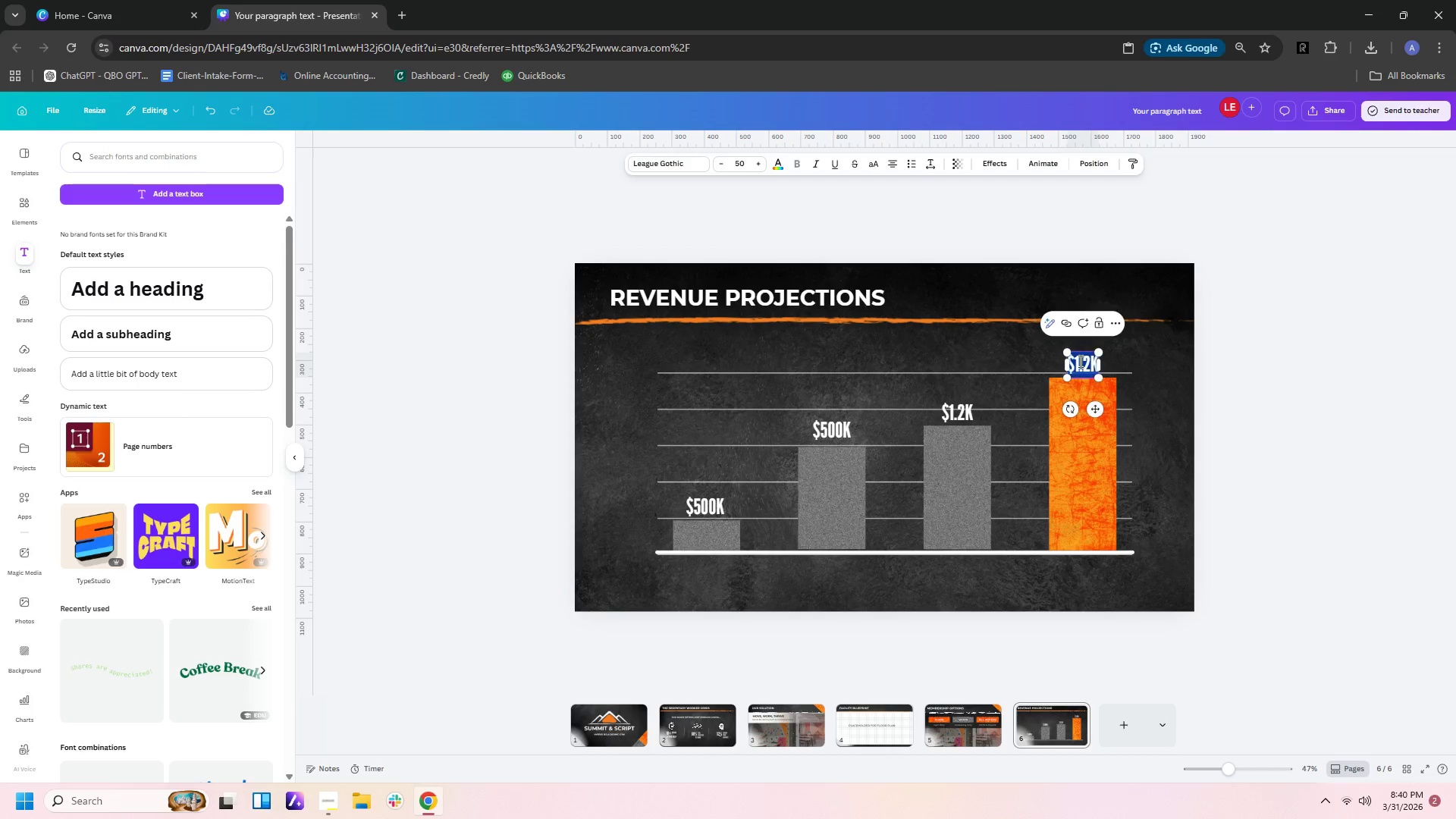 
double_click([1079, 361])
 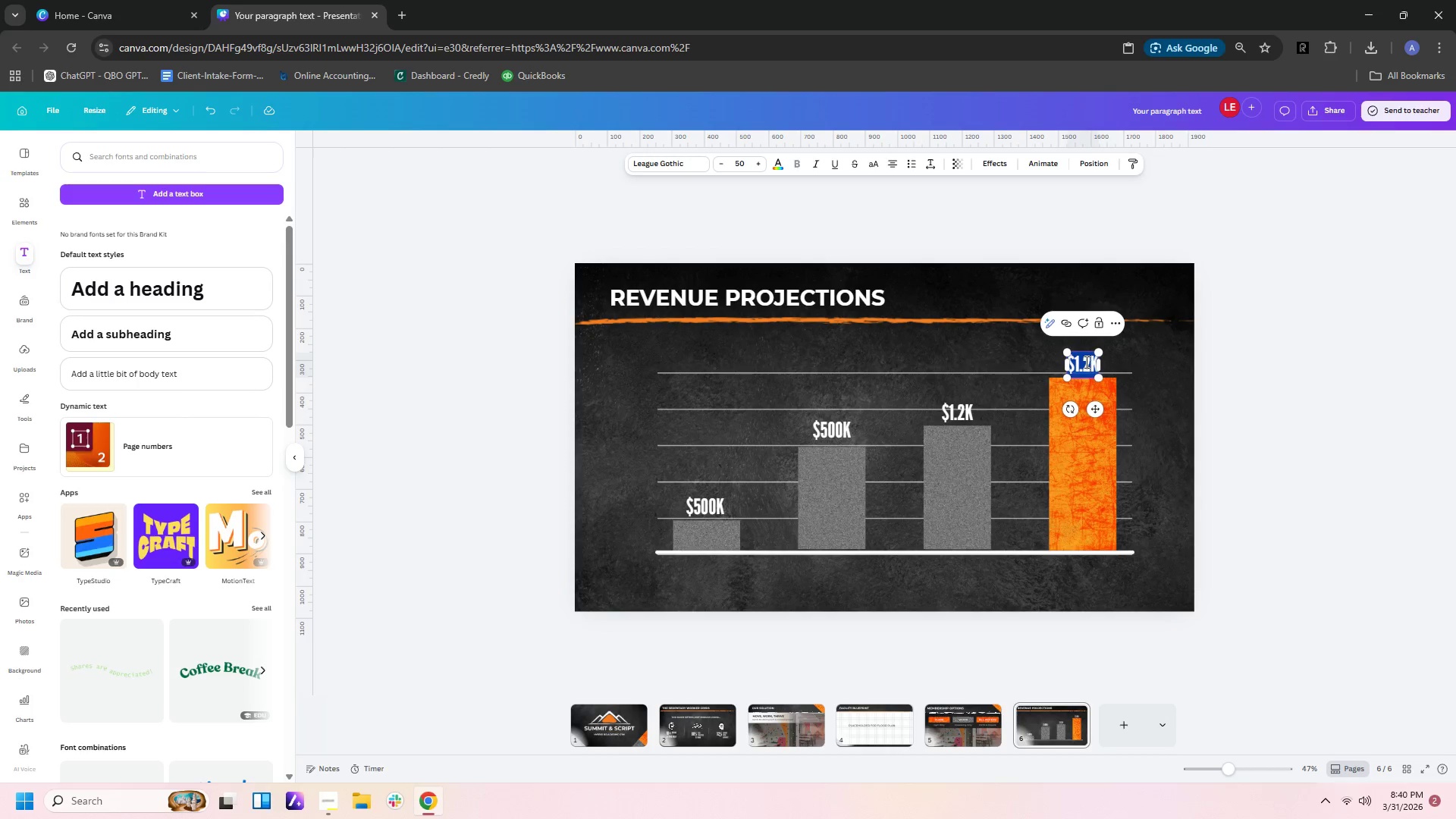 
left_click([1085, 362])
 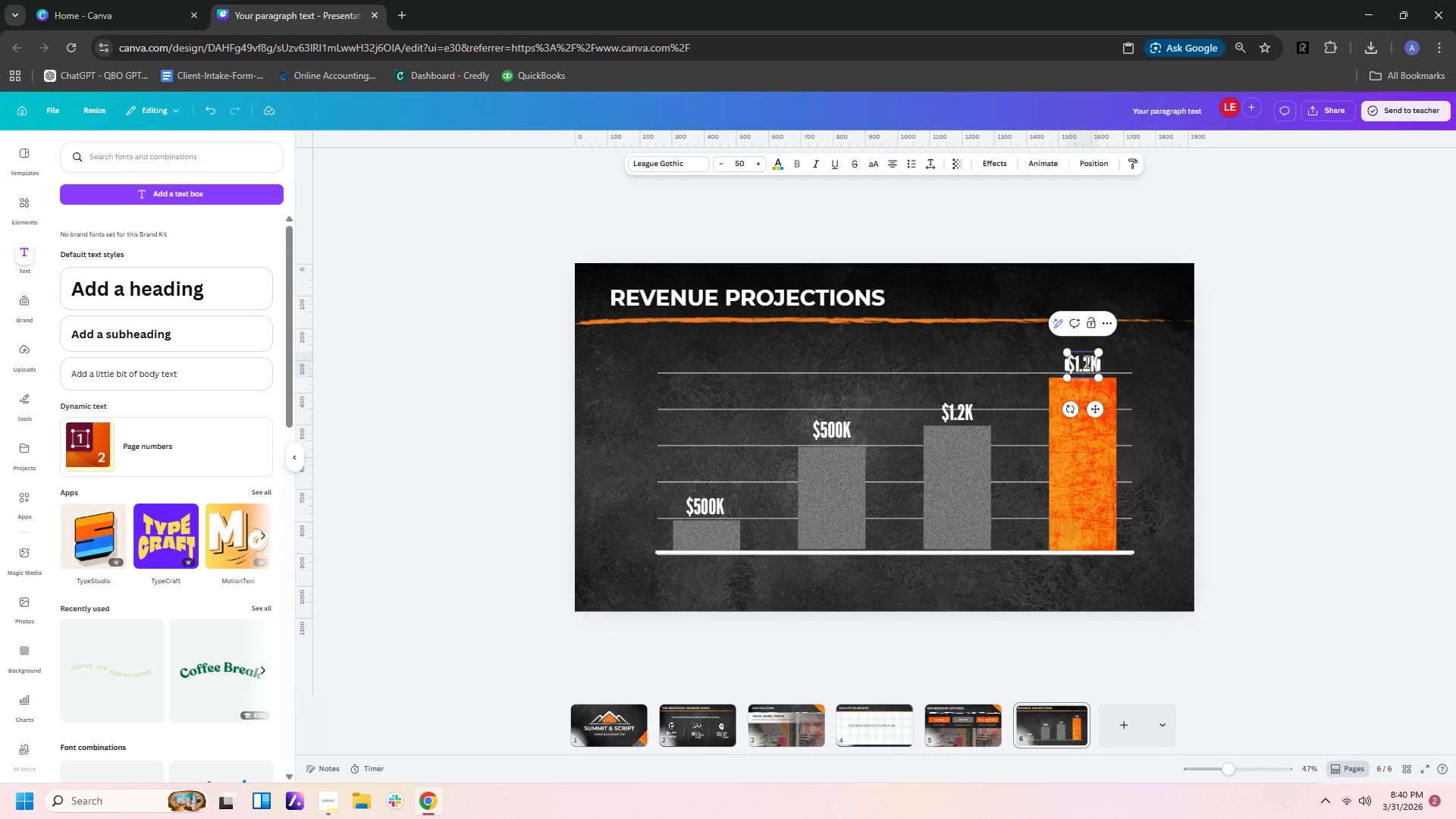 
key(Delete)
 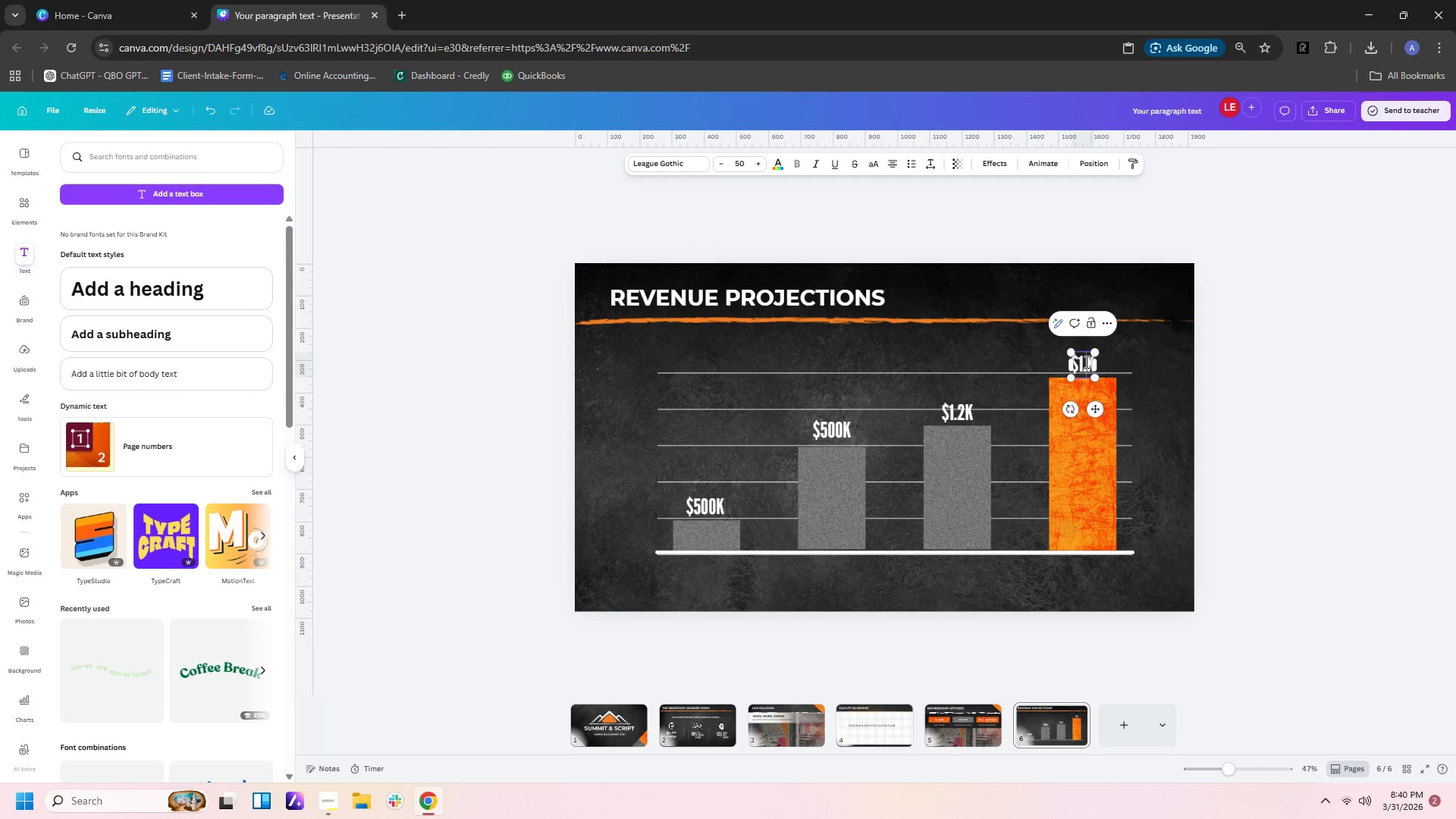 
key(8)
 